 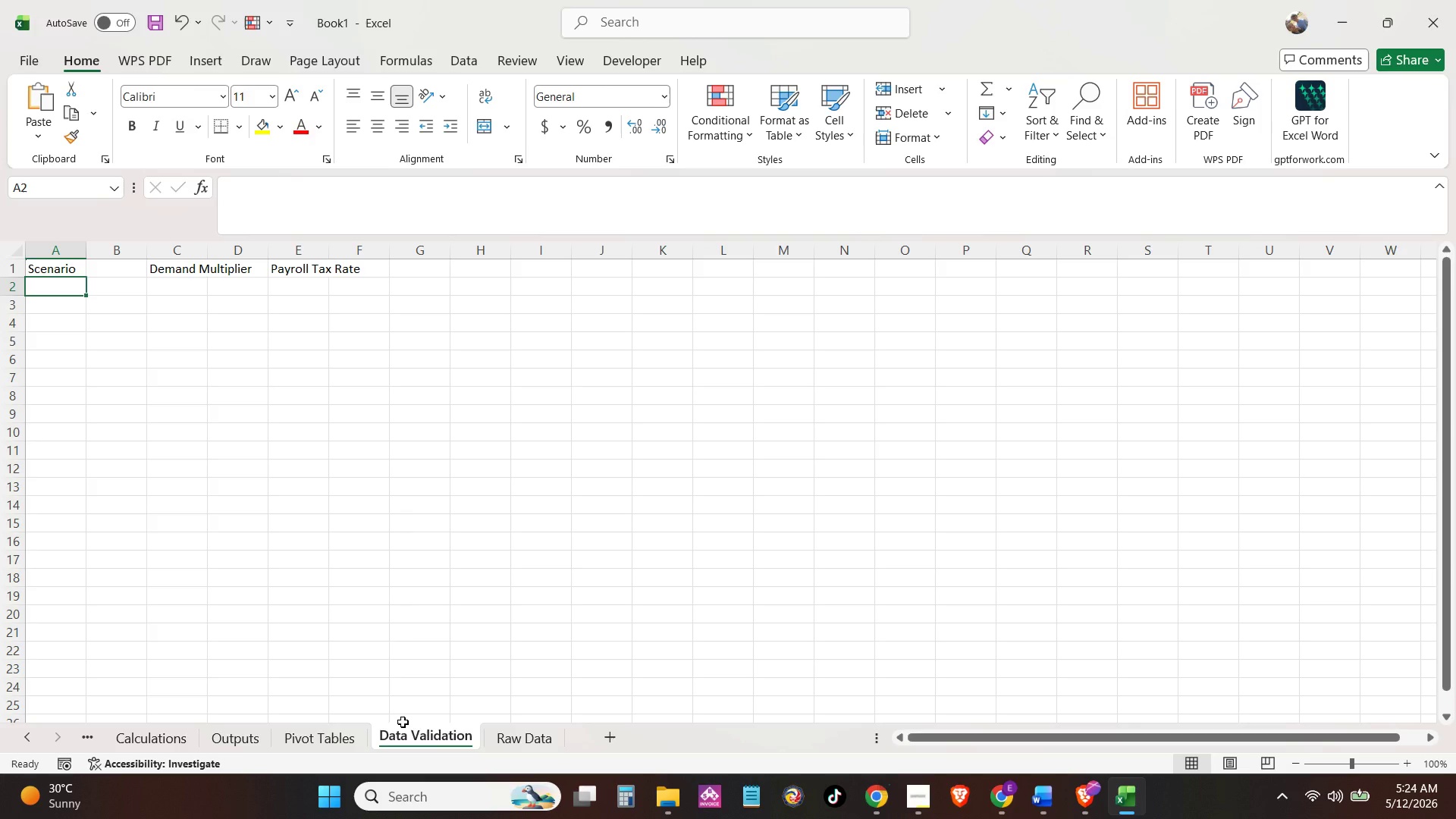 
type(Concer)
key(Backspace)
key(Backspace)
key(Backspace)
type(servative)
 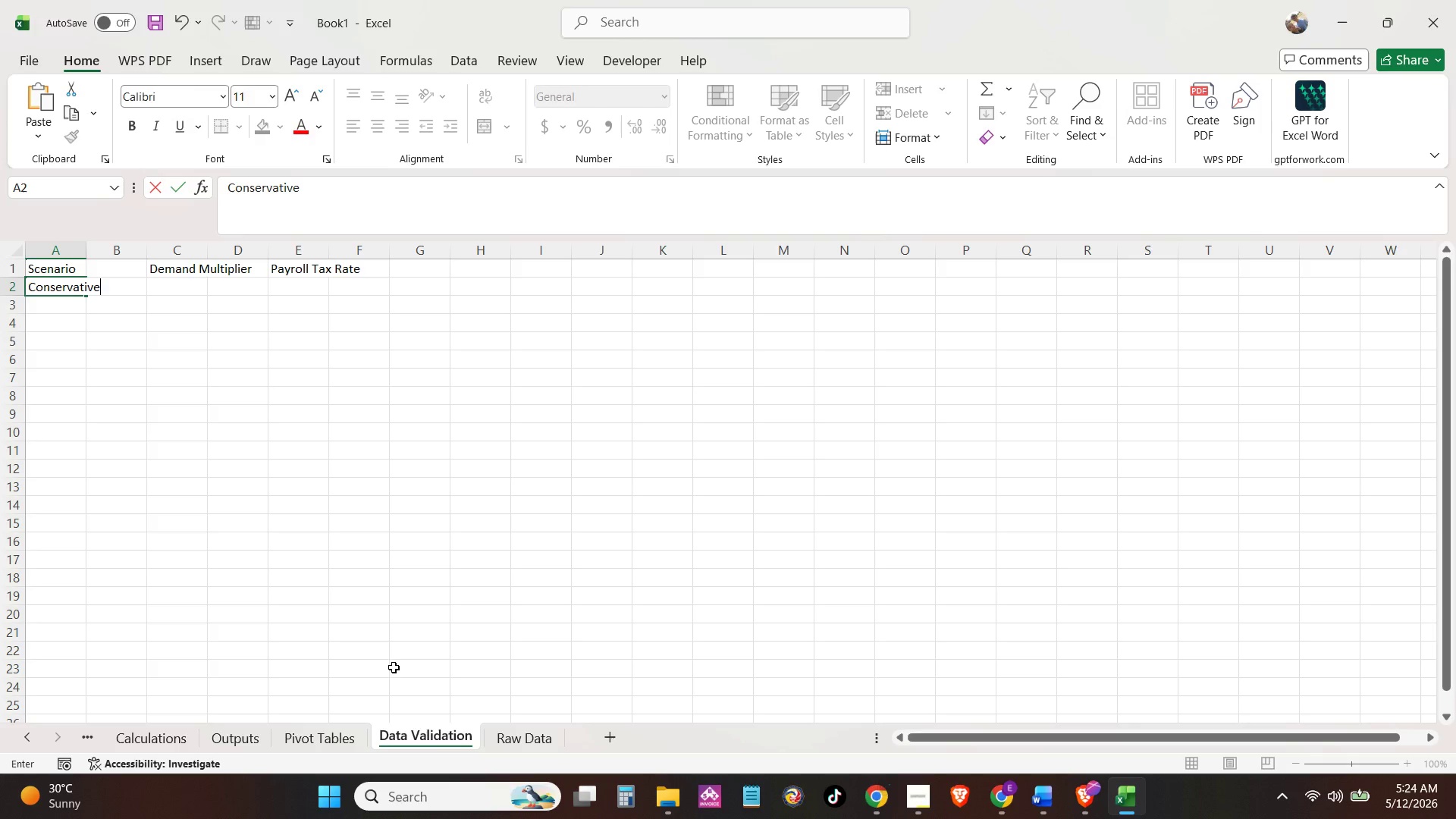 
key(Enter)
 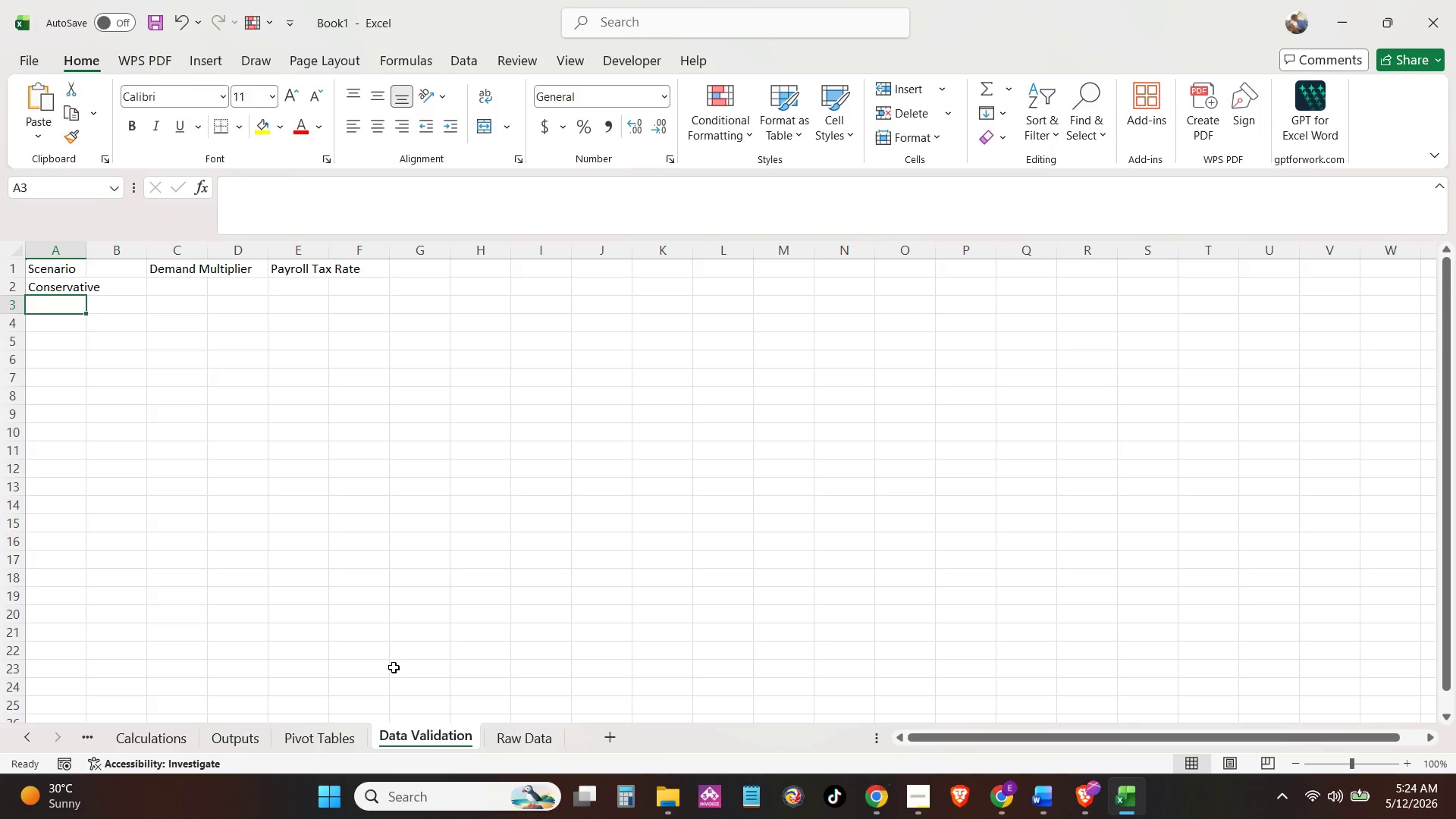 
type(Base Case)
 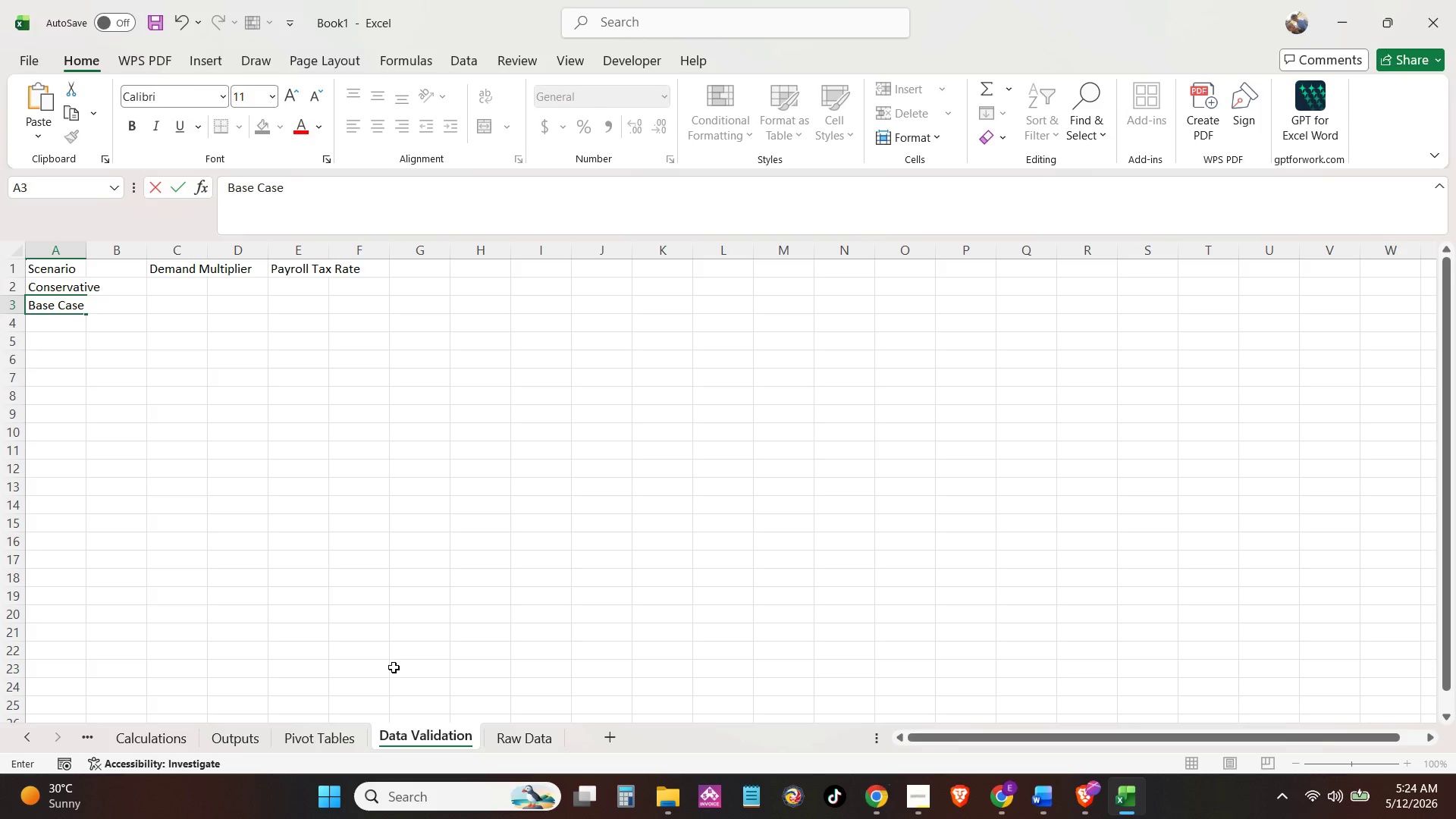 
key(Enter)
 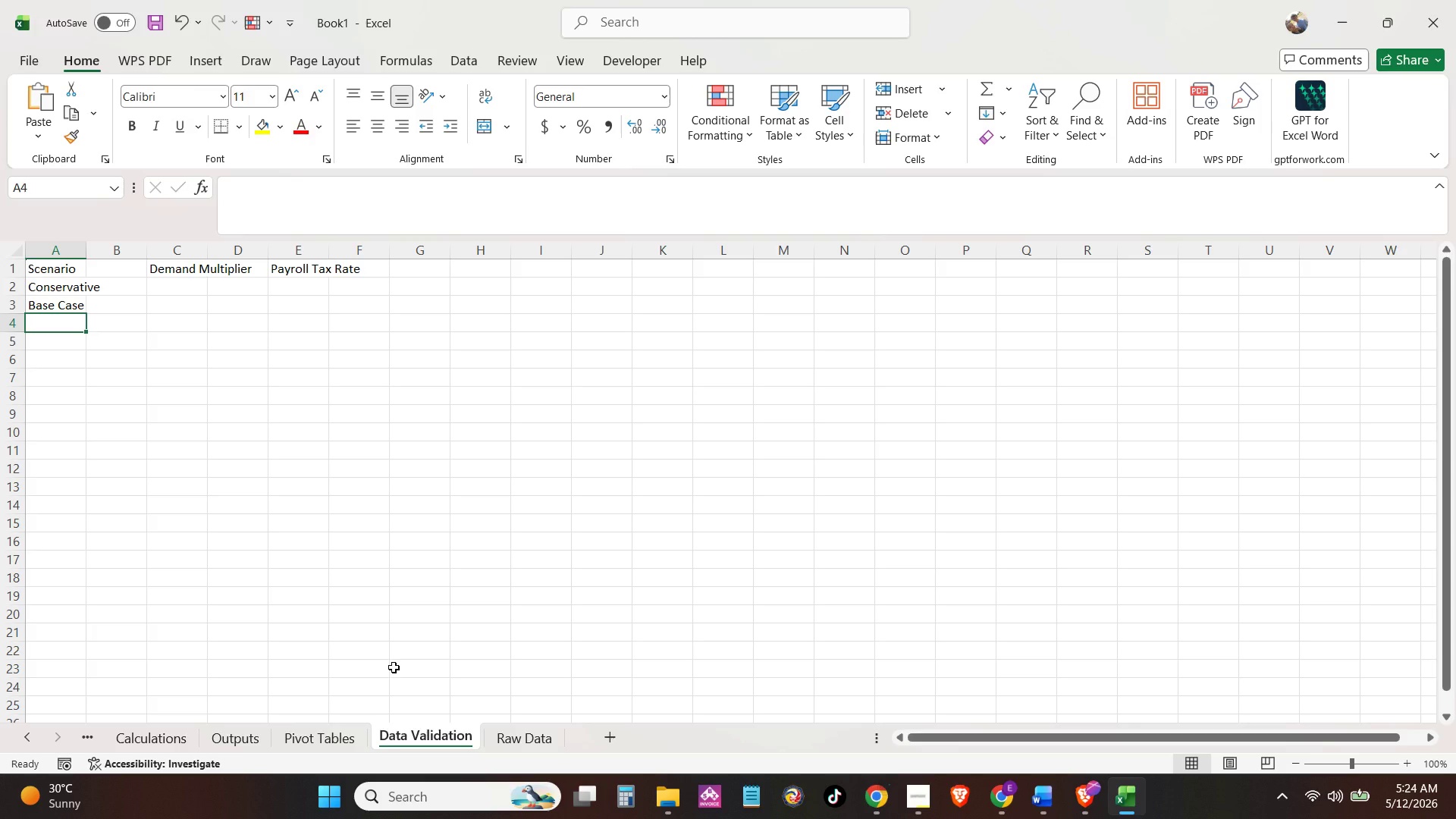 
type(Aggressive Expansion)
 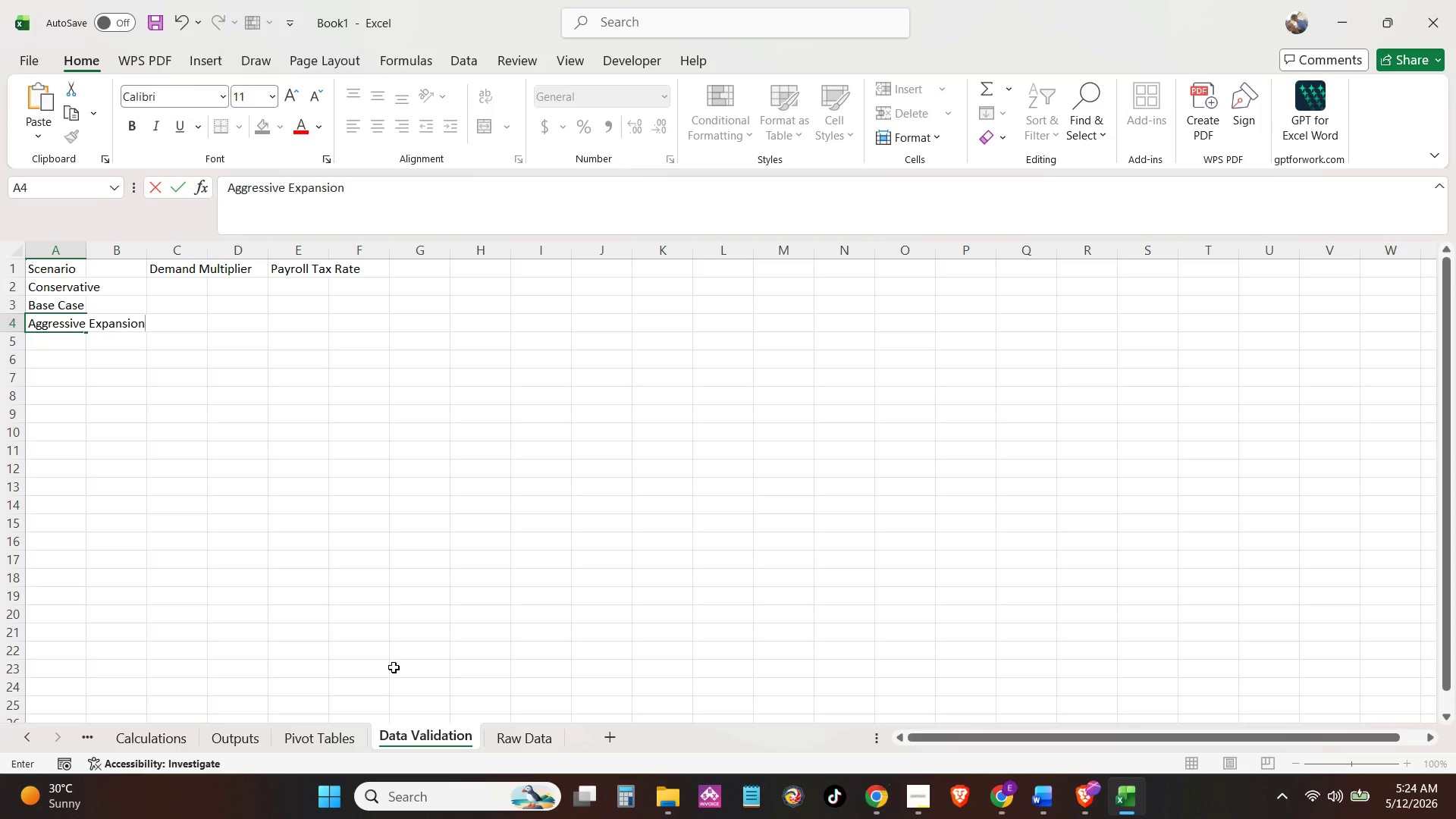 
key(Enter)
 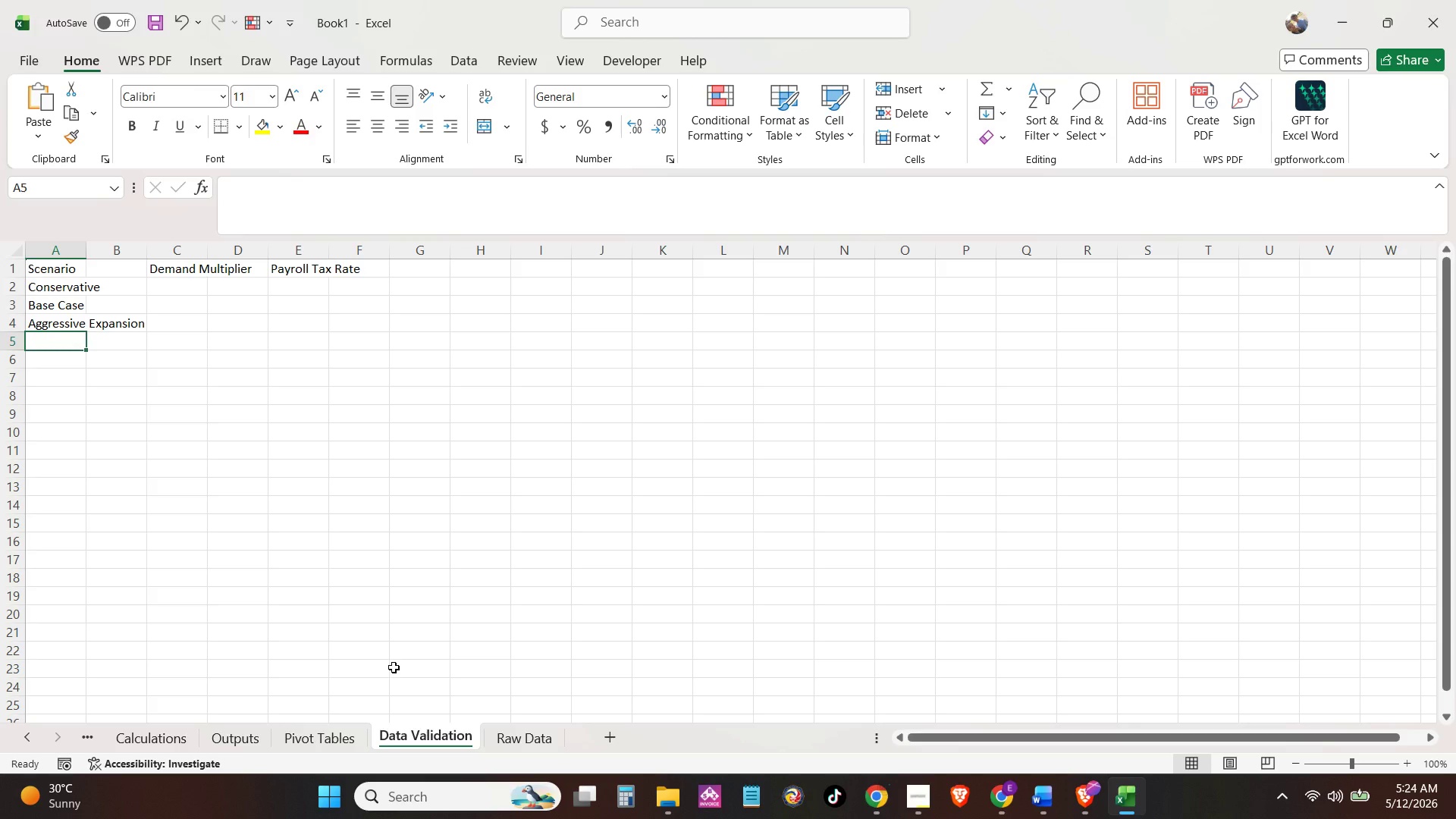 
key(ArrowUp)
 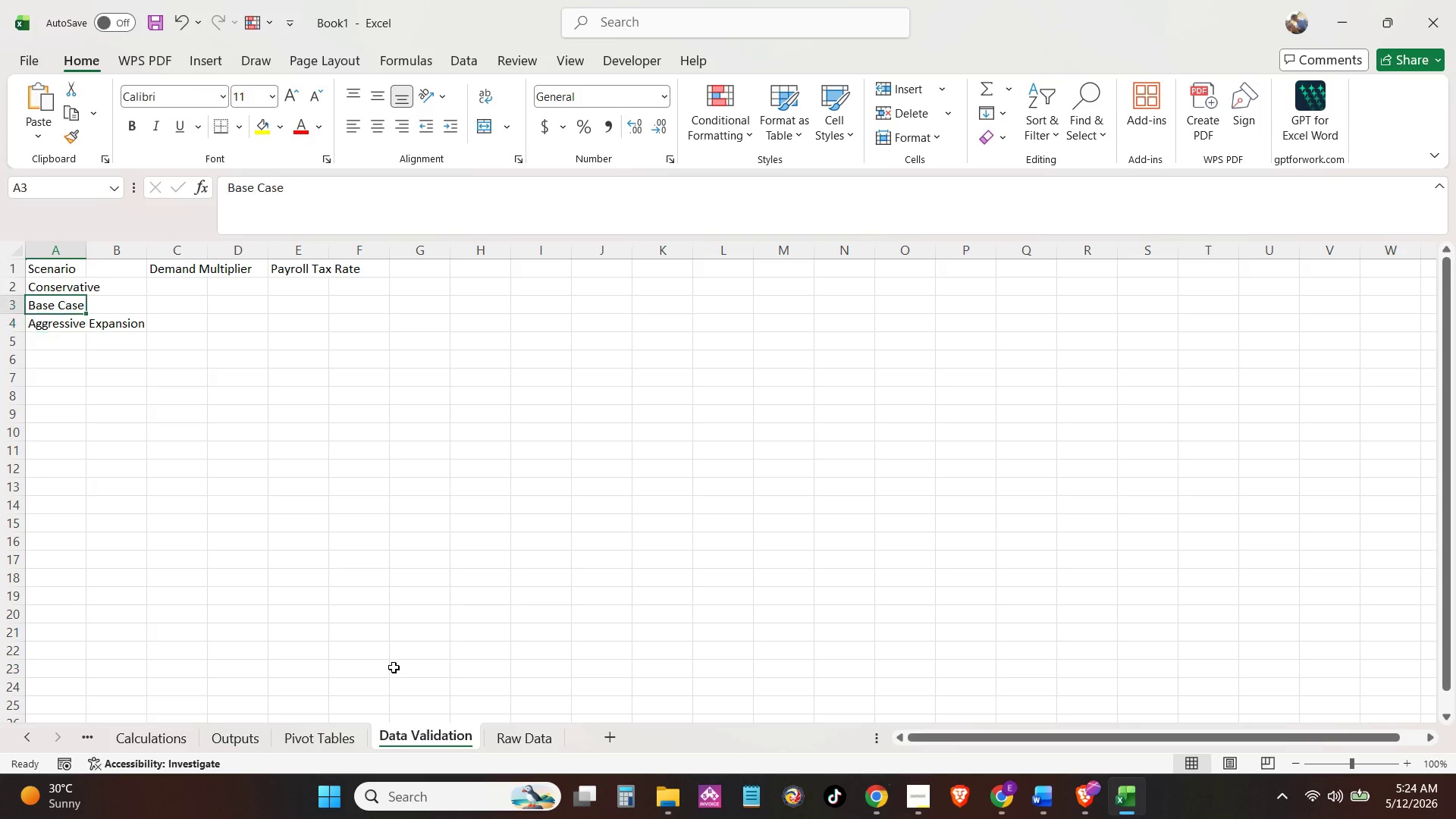 
key(ArrowUp)
 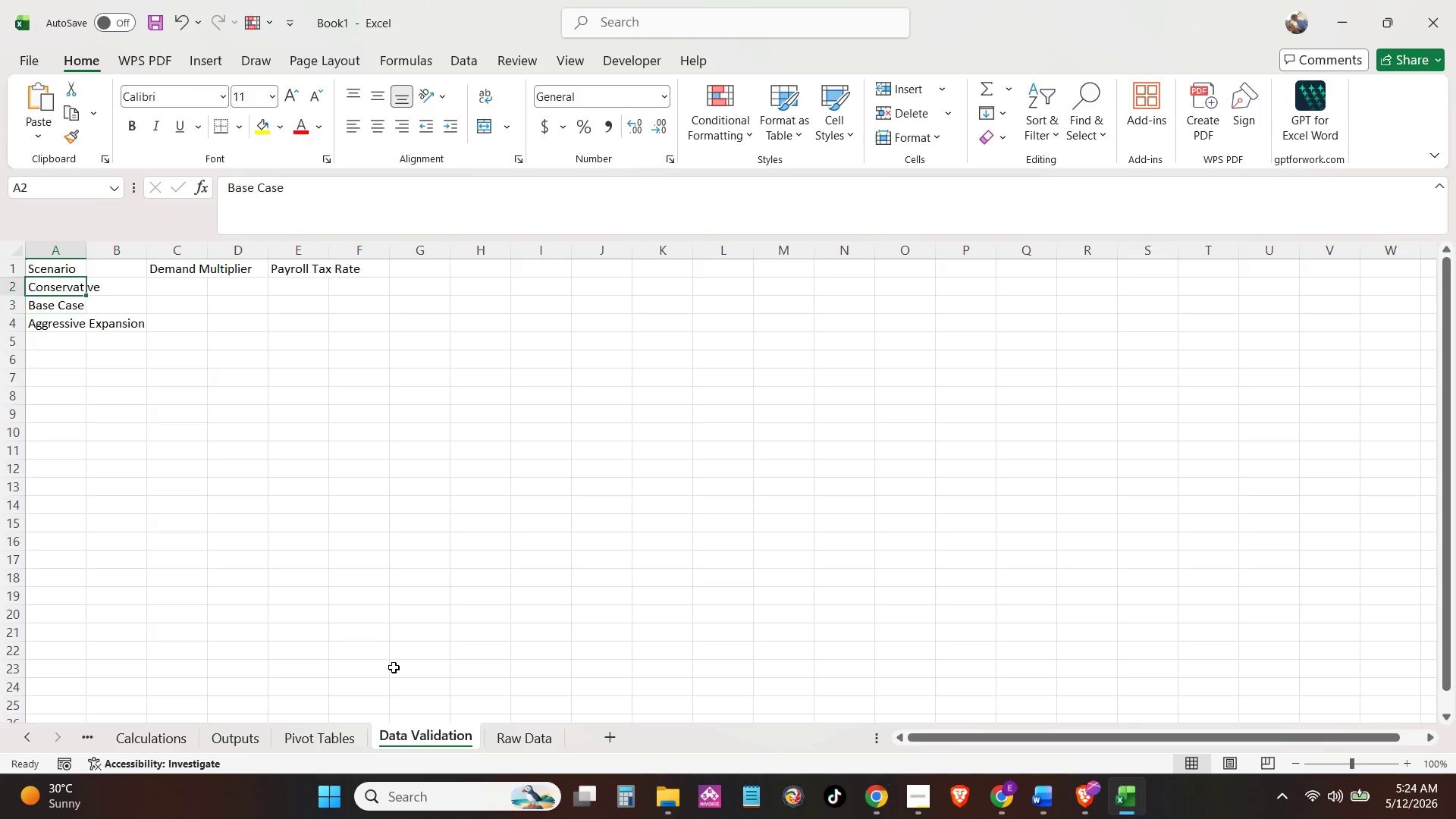 
key(ArrowUp)
 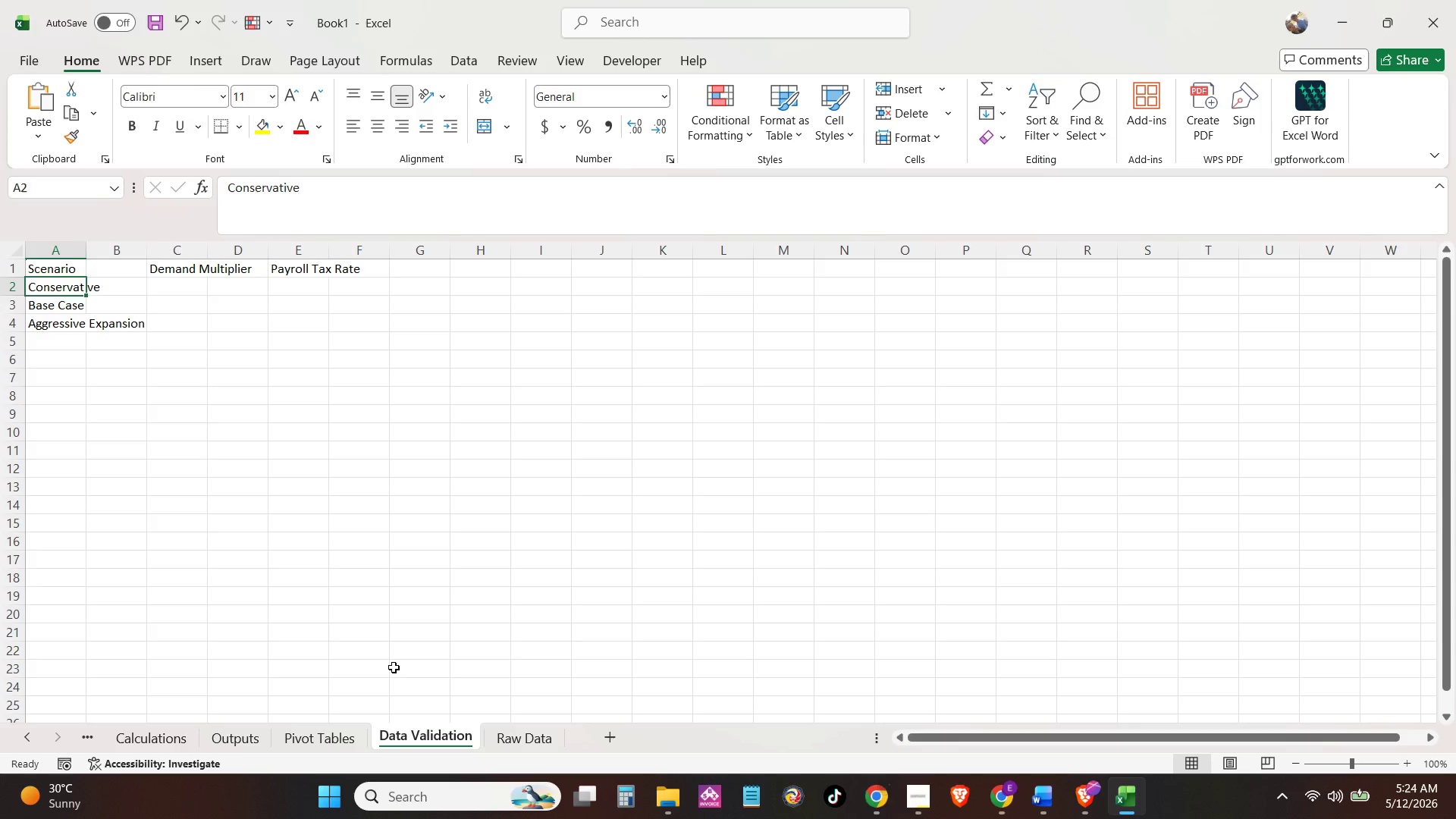 
key(ArrowRight)
 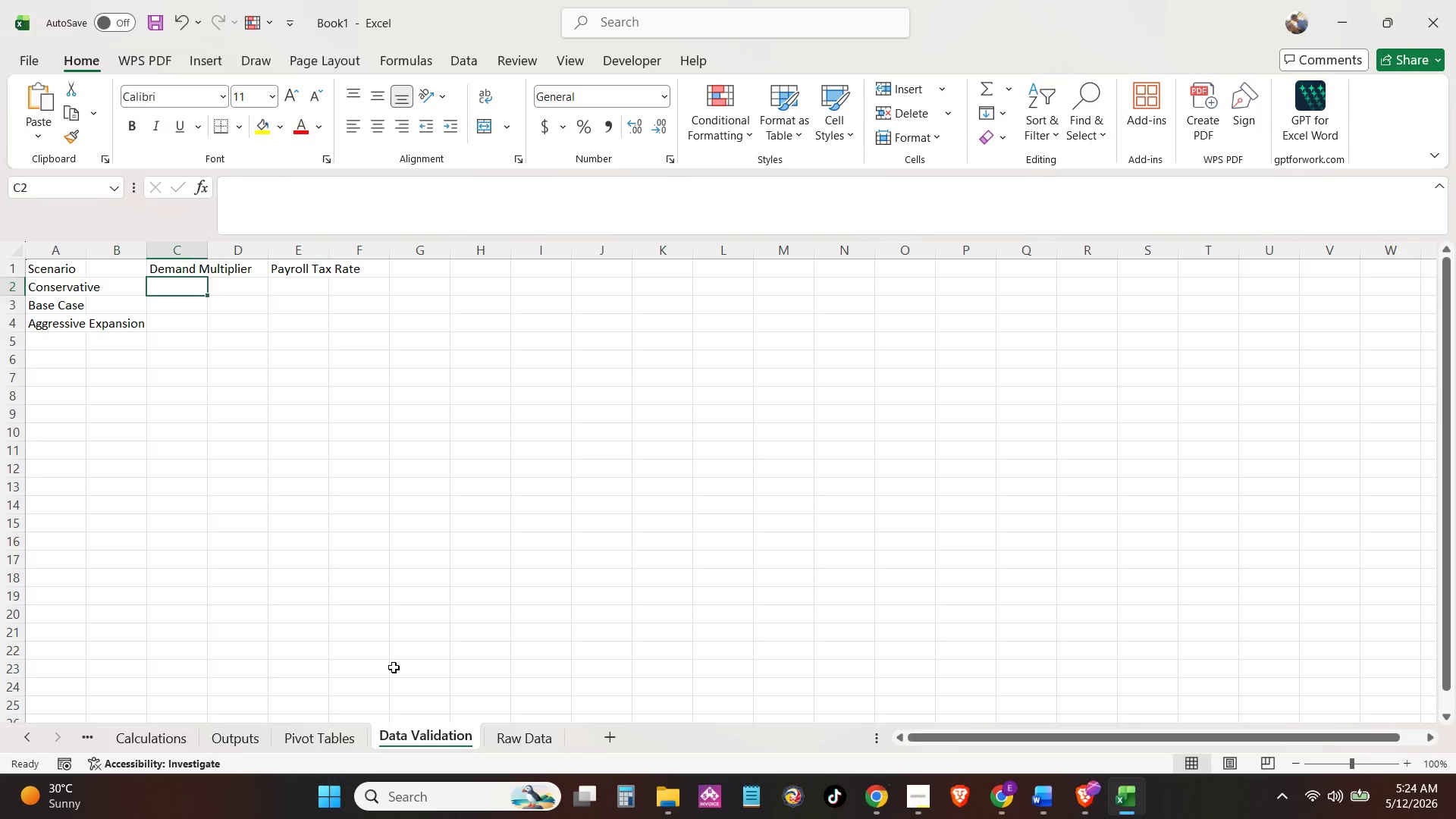 
key(ArrowRight)
 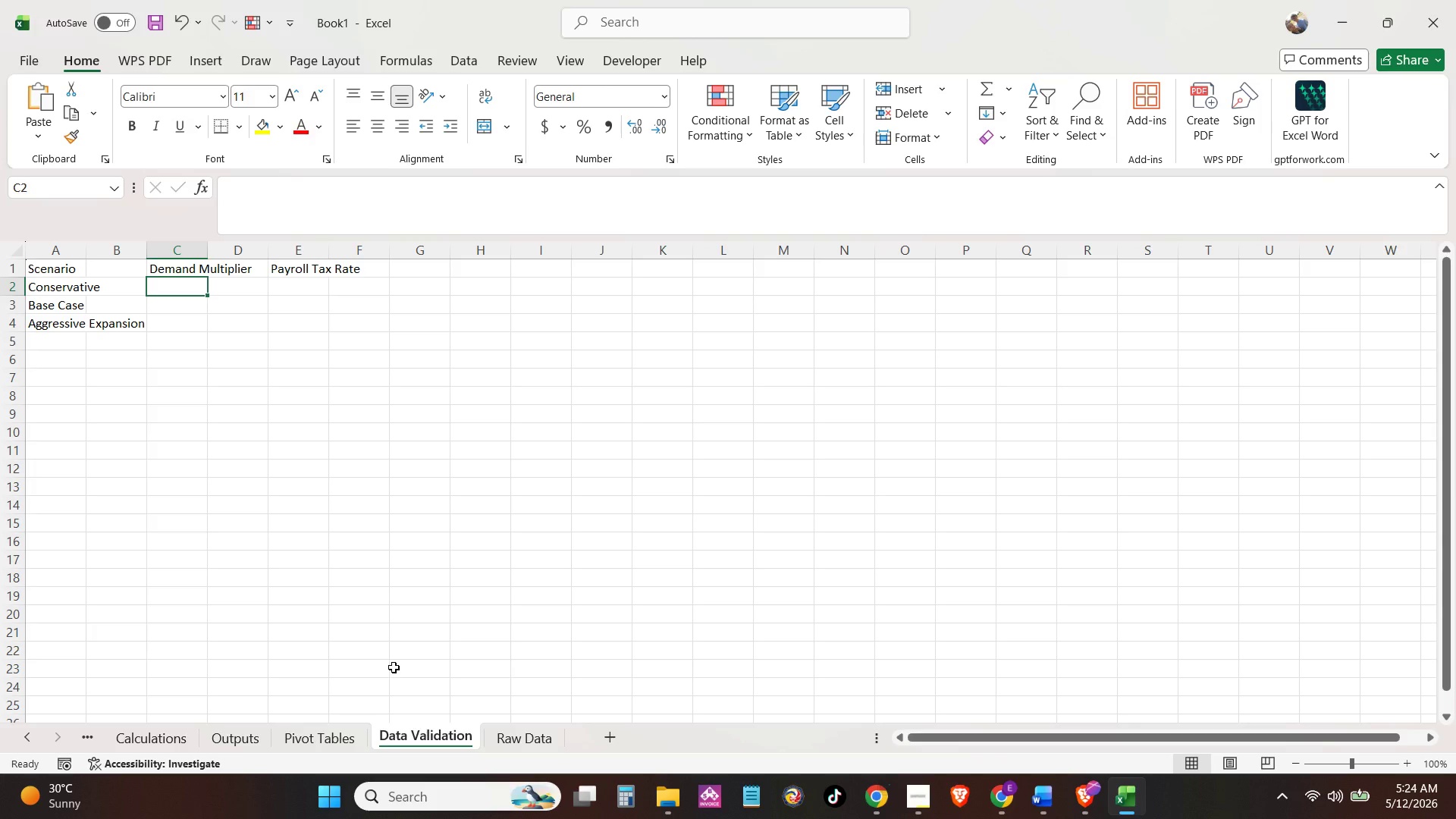 
wait(6.11)
 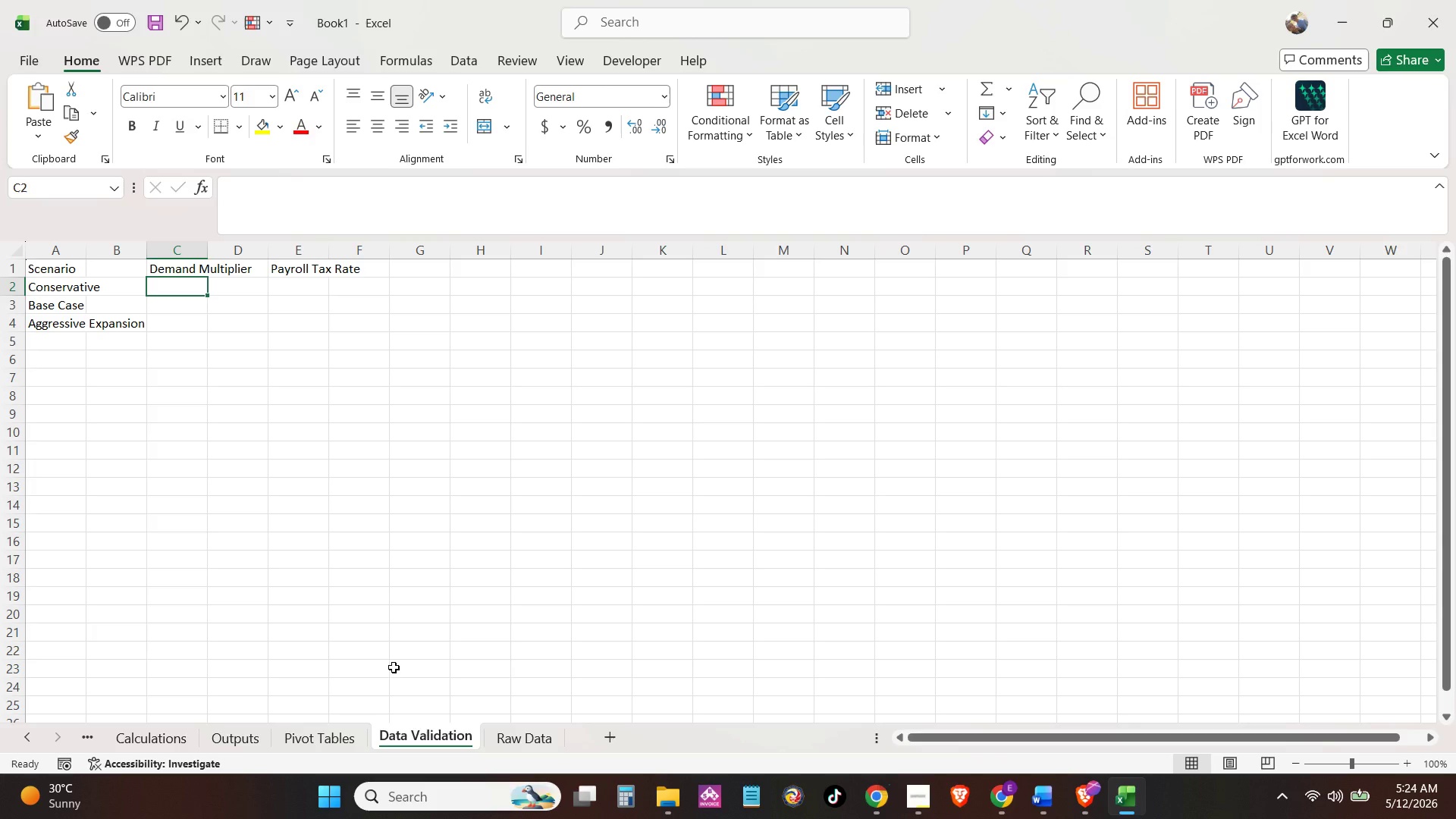 
key(Numpad0)
 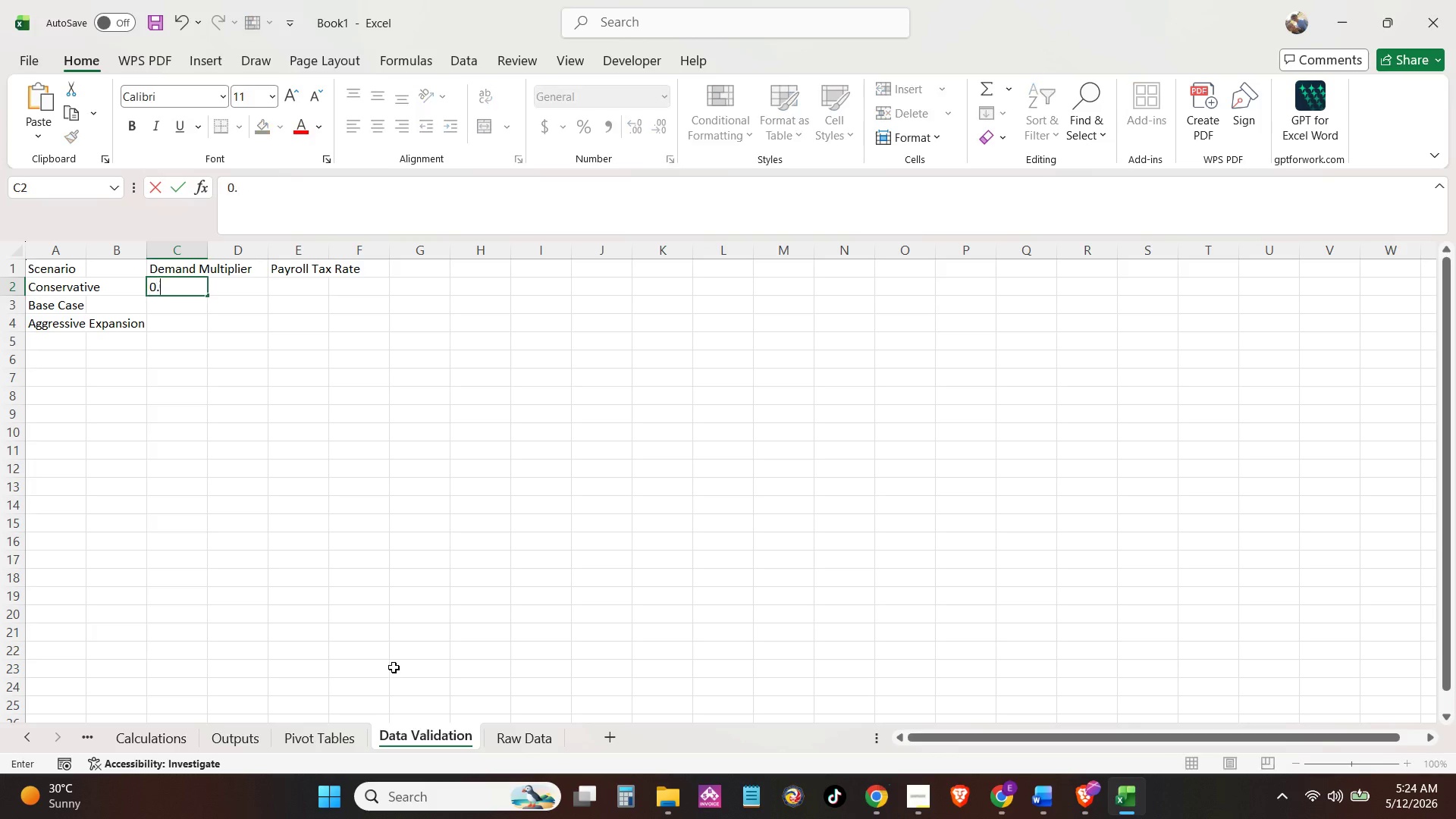 
key(NumpadDecimal)
 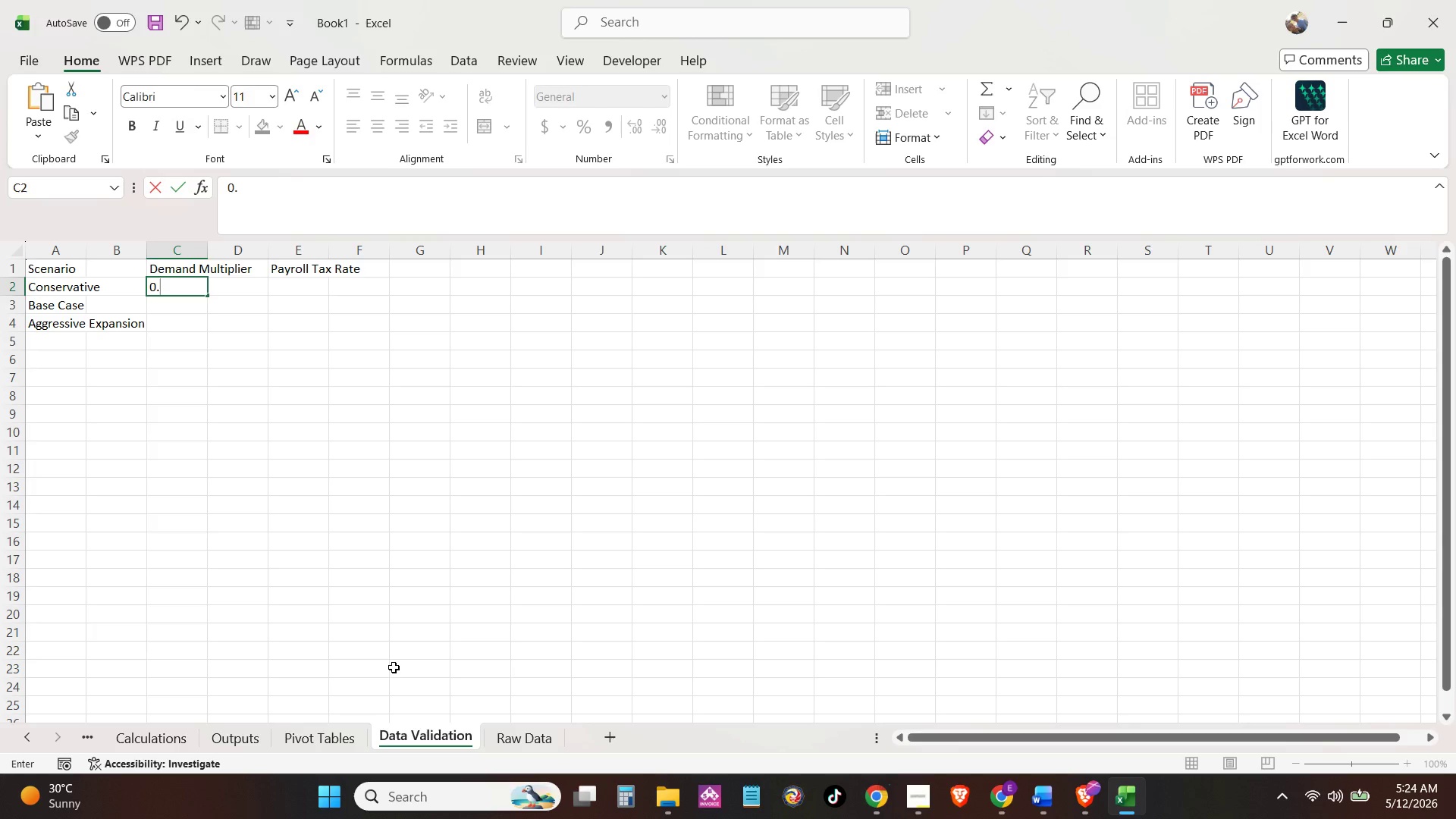 
key(Numpad8)
 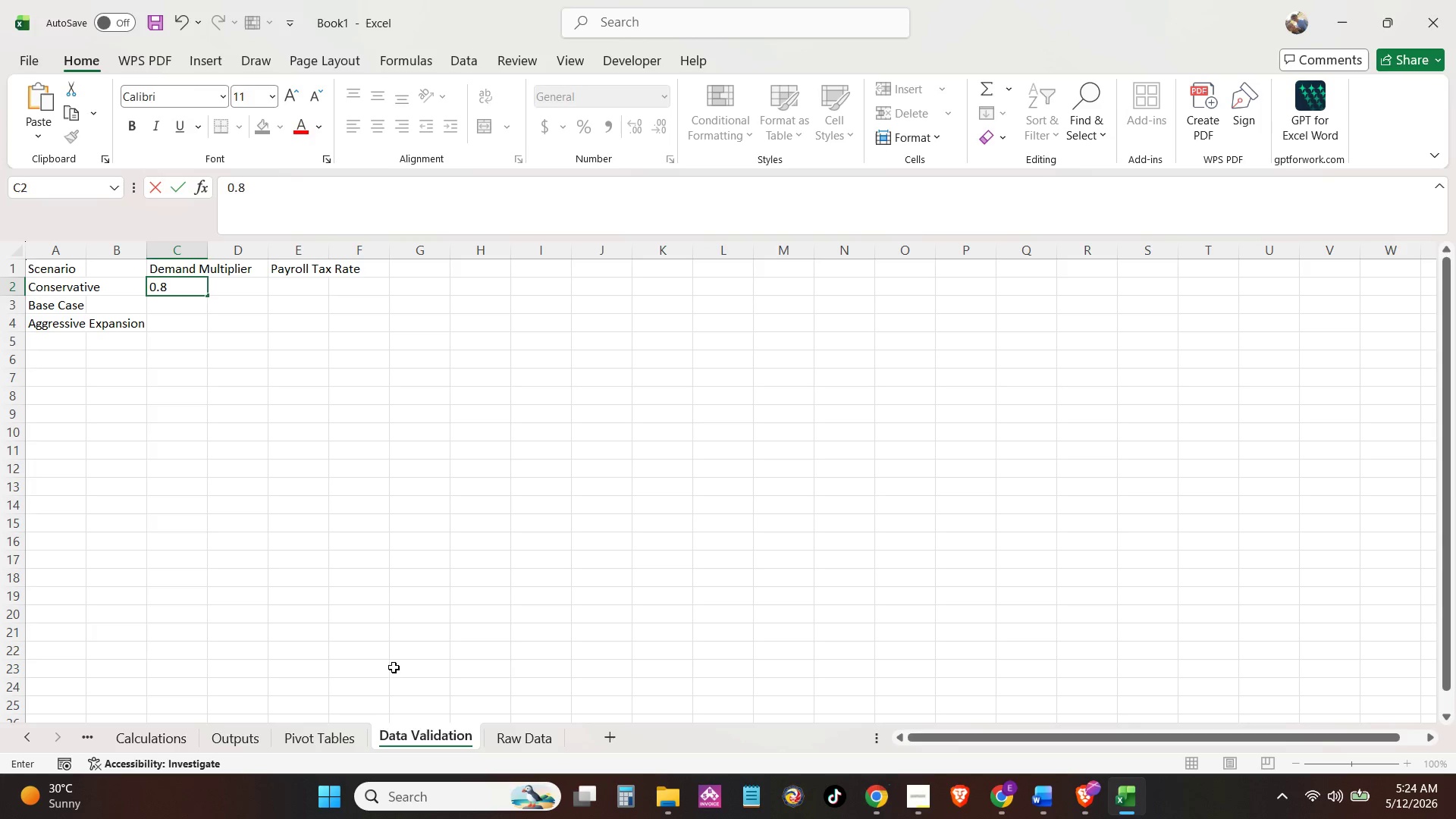 
key(Numpad5)
 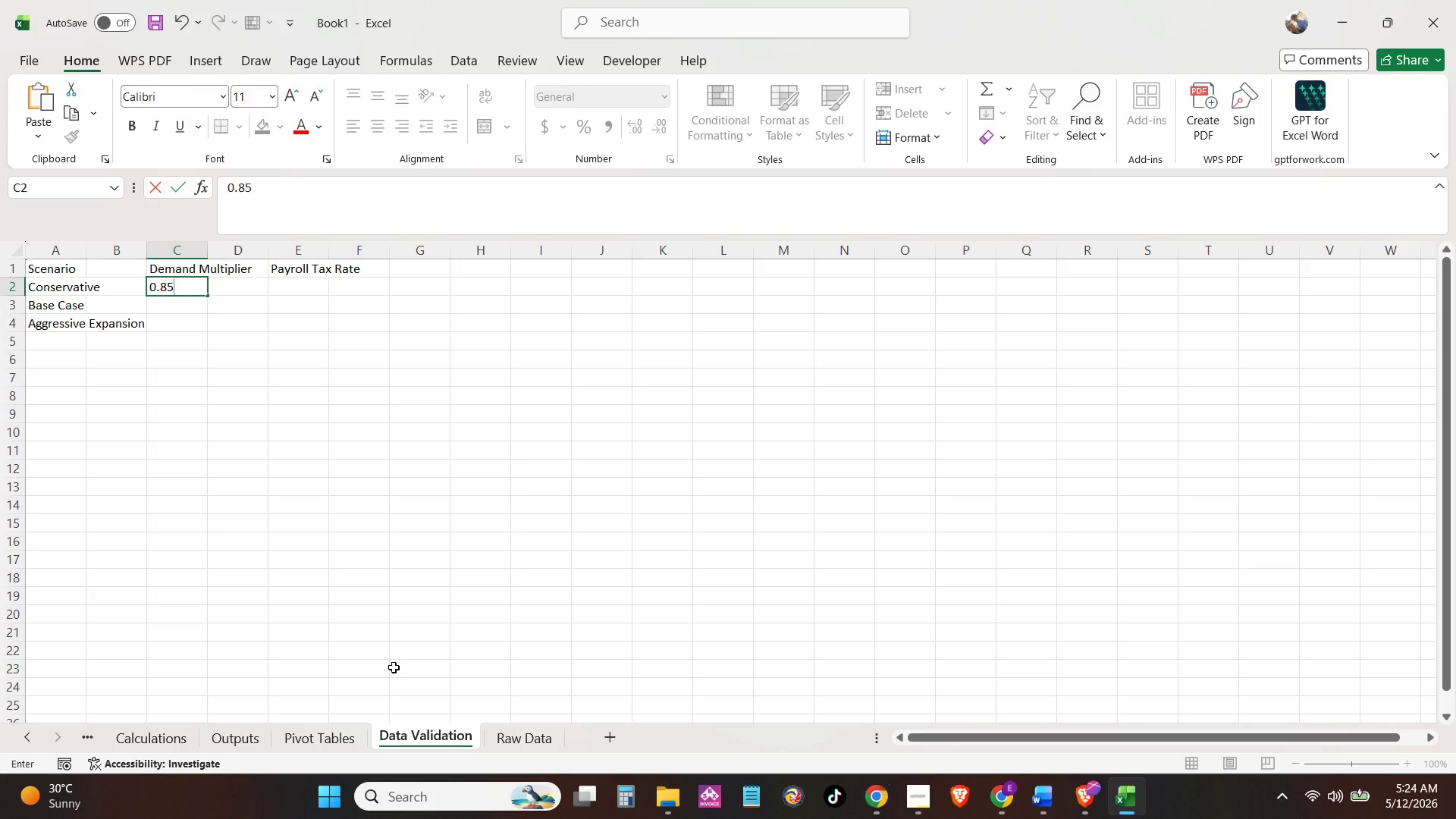 
key(NumpadEnter)
 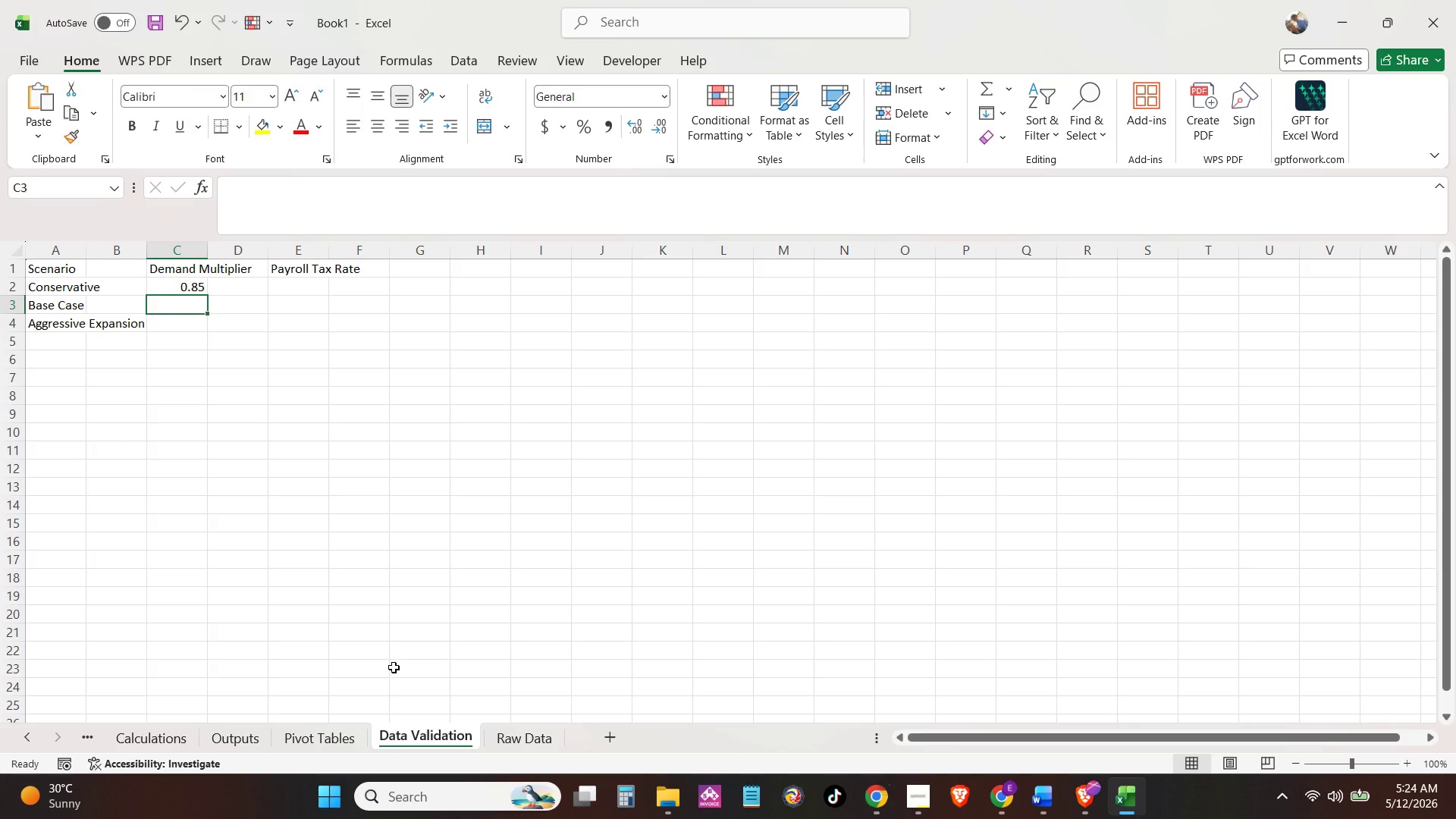 
key(Numpad1)
 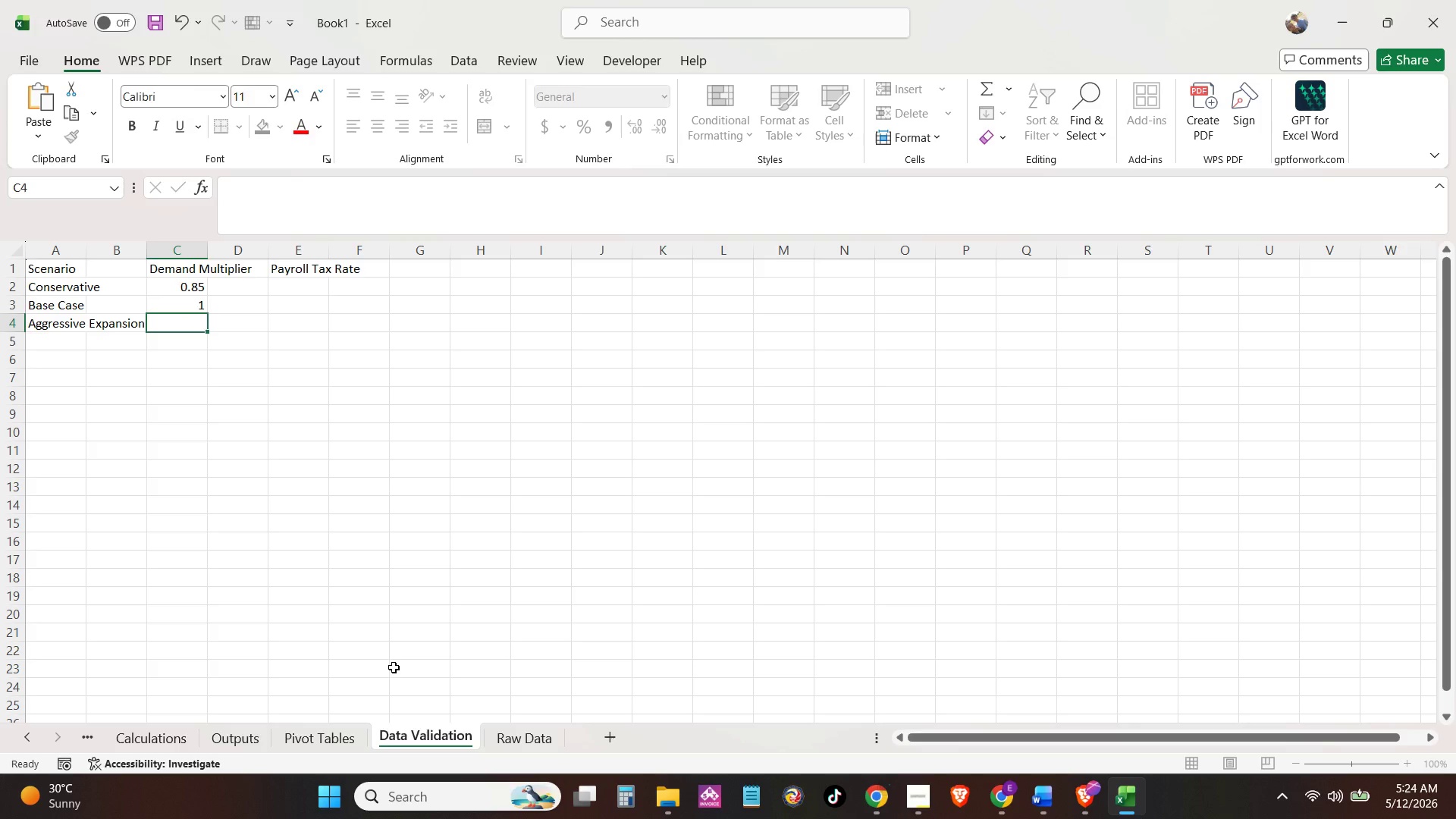 
key(NumpadEnter)
 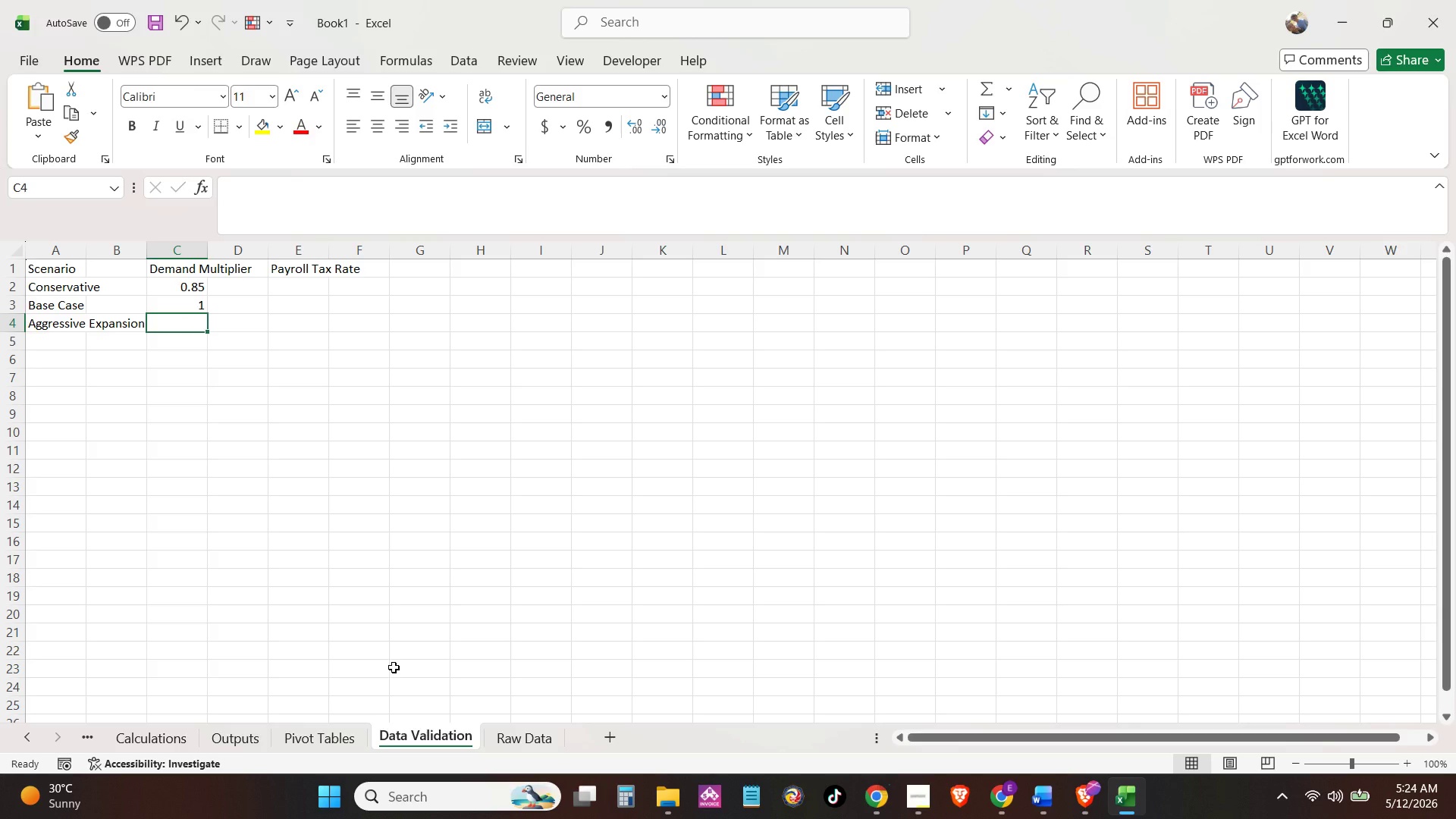 
key(Numpad1)
 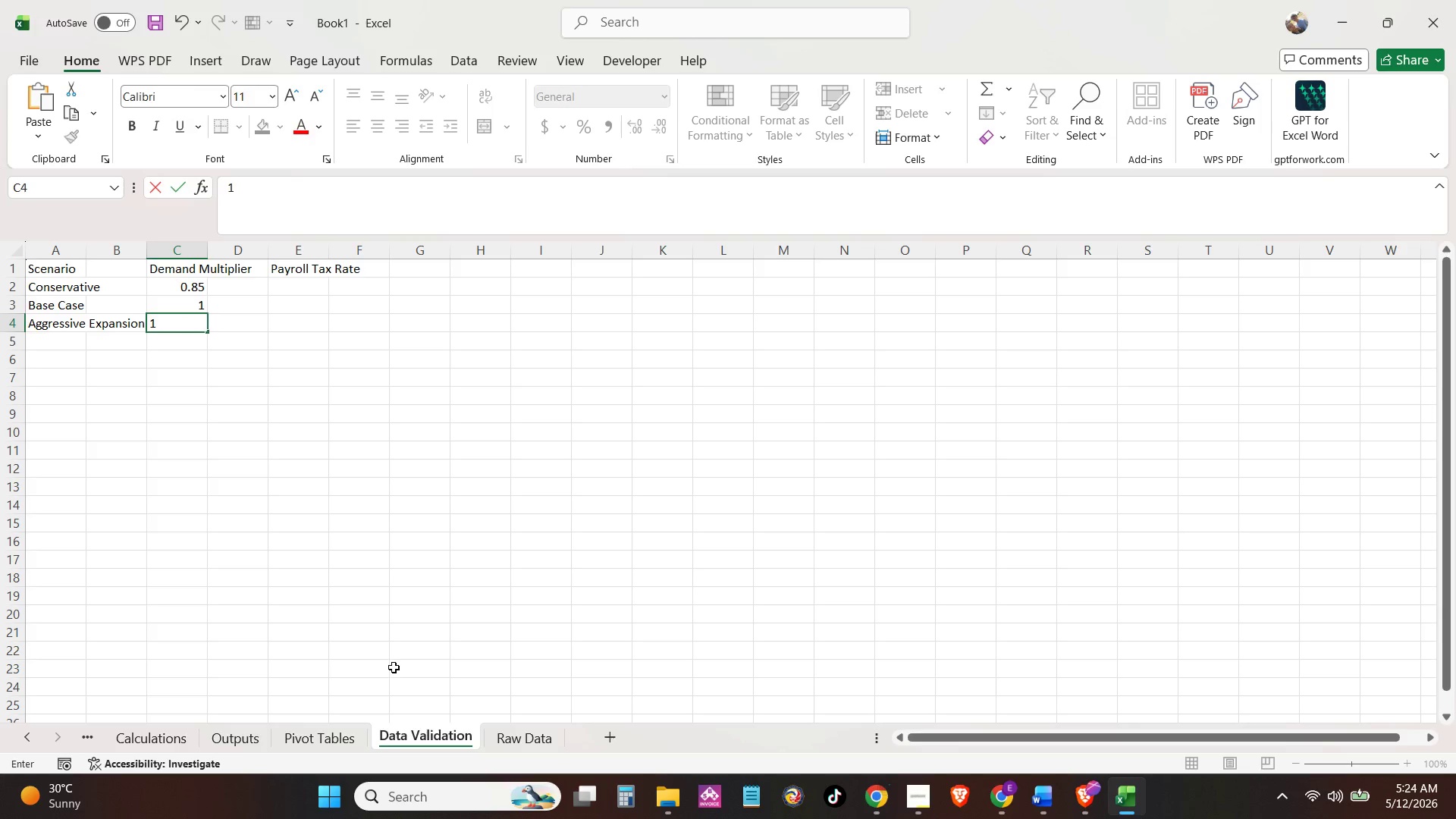 
key(NumpadDecimal)
 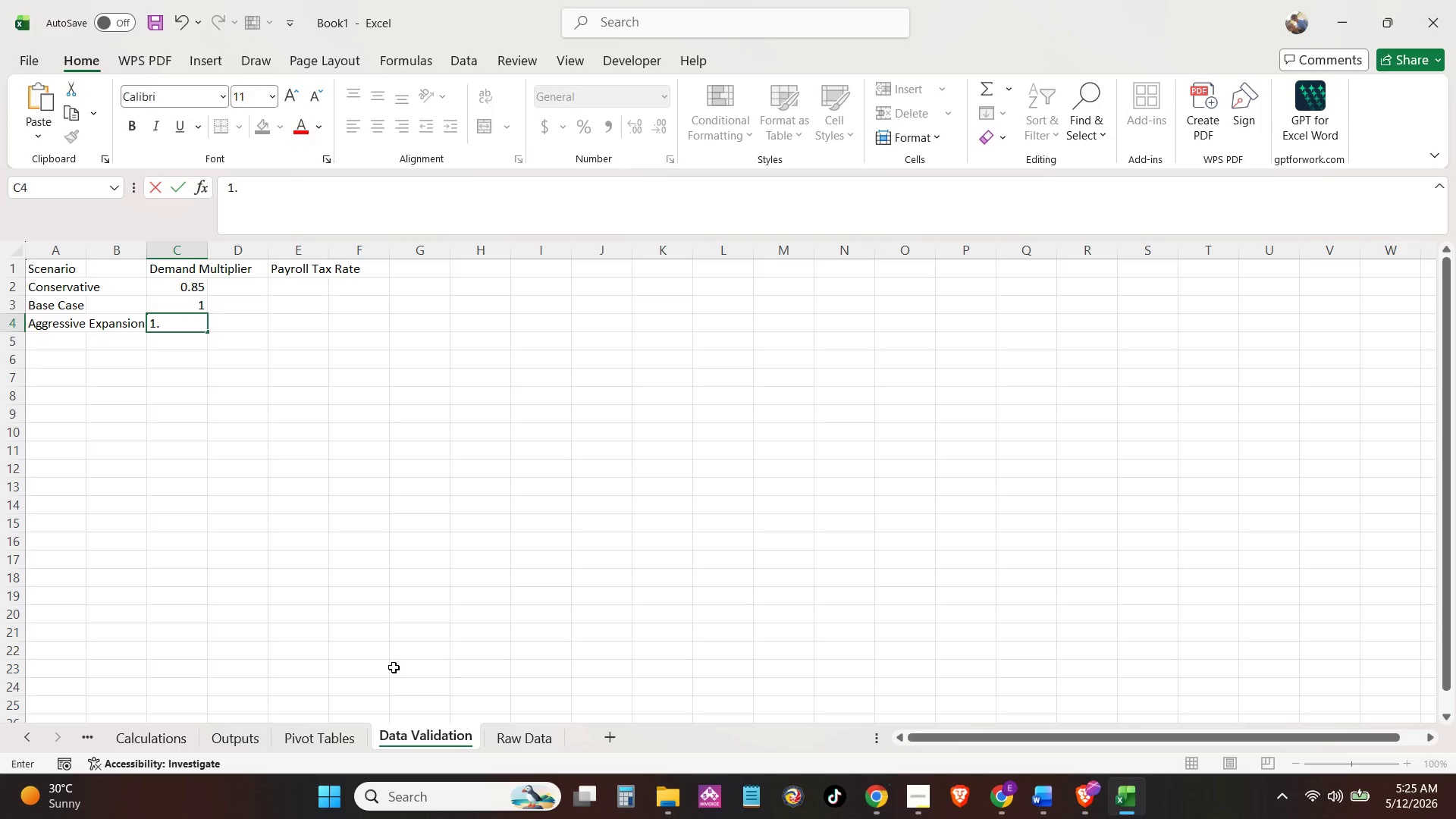 
key(Numpad2)
 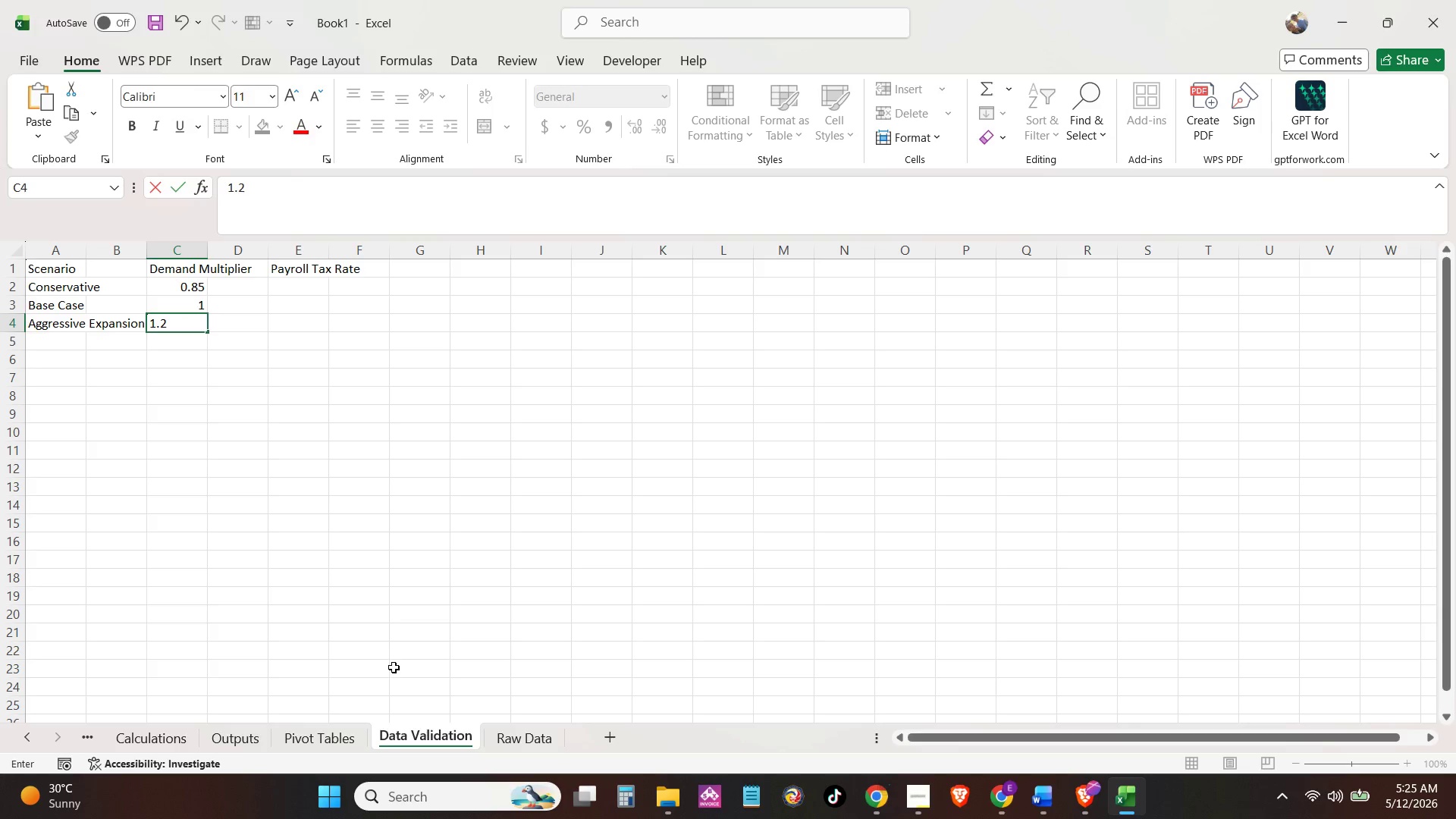 
key(Numpad5)
 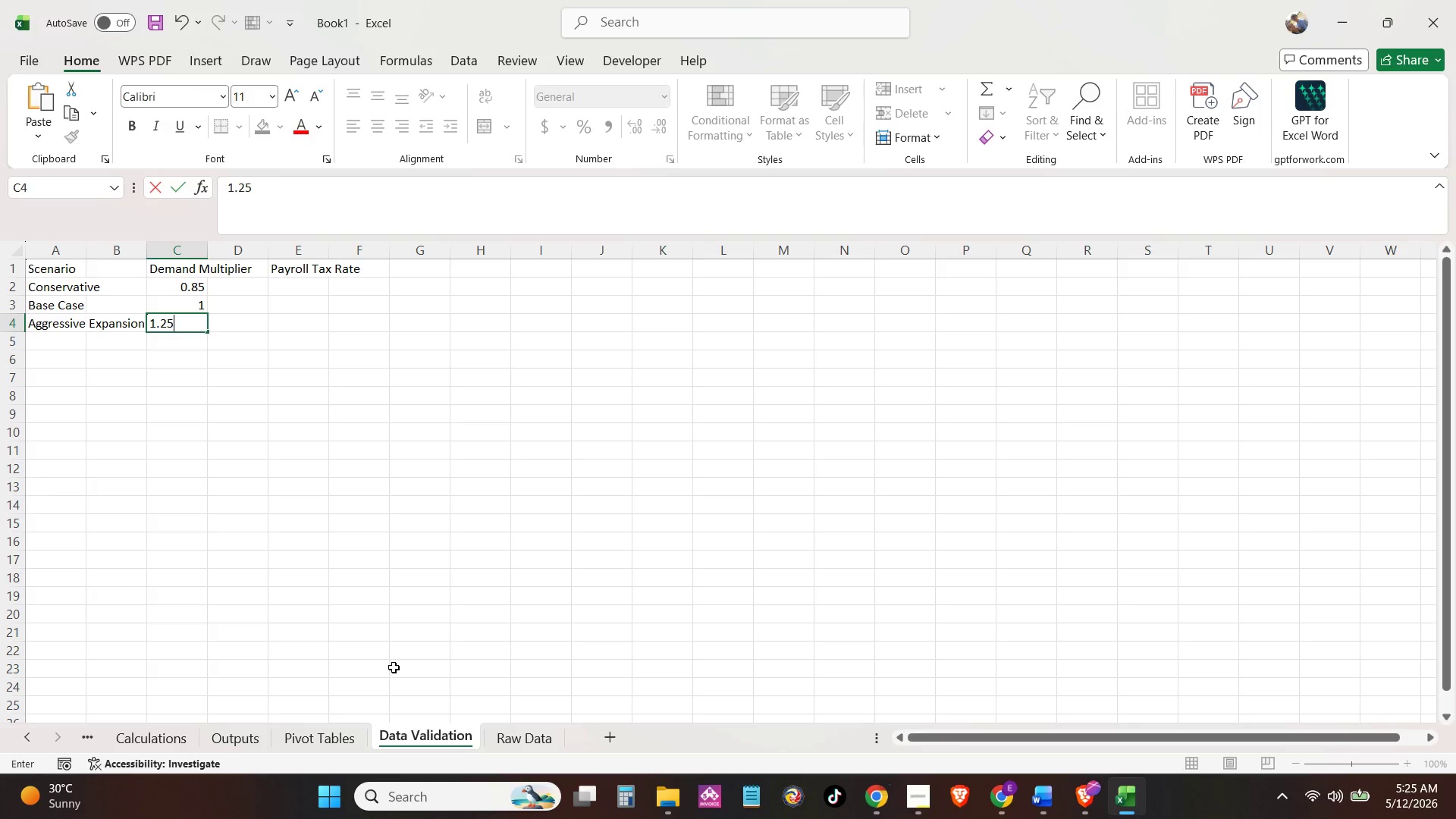 
key(NumpadEnter)
 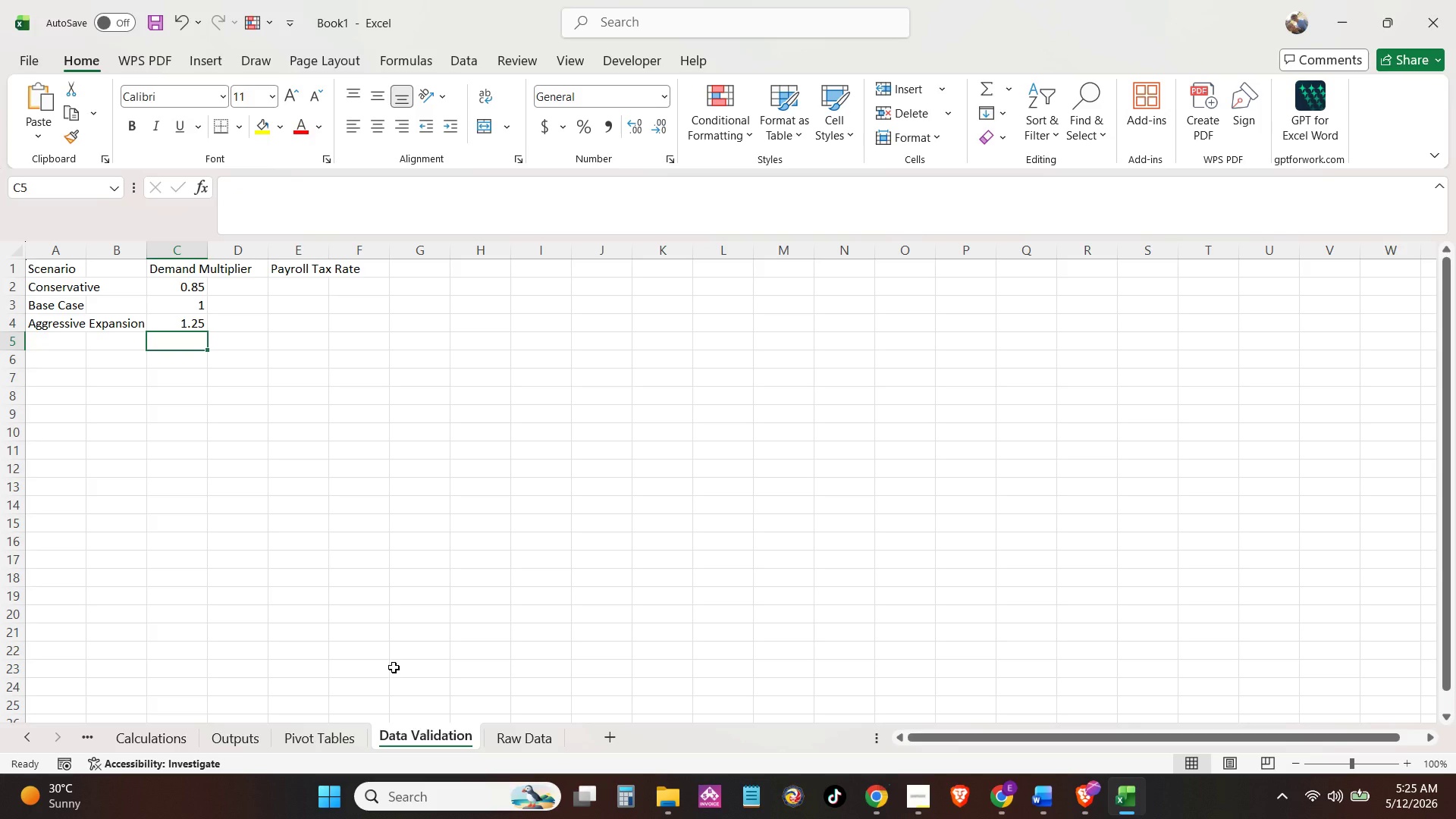 
key(ArrowUp)
 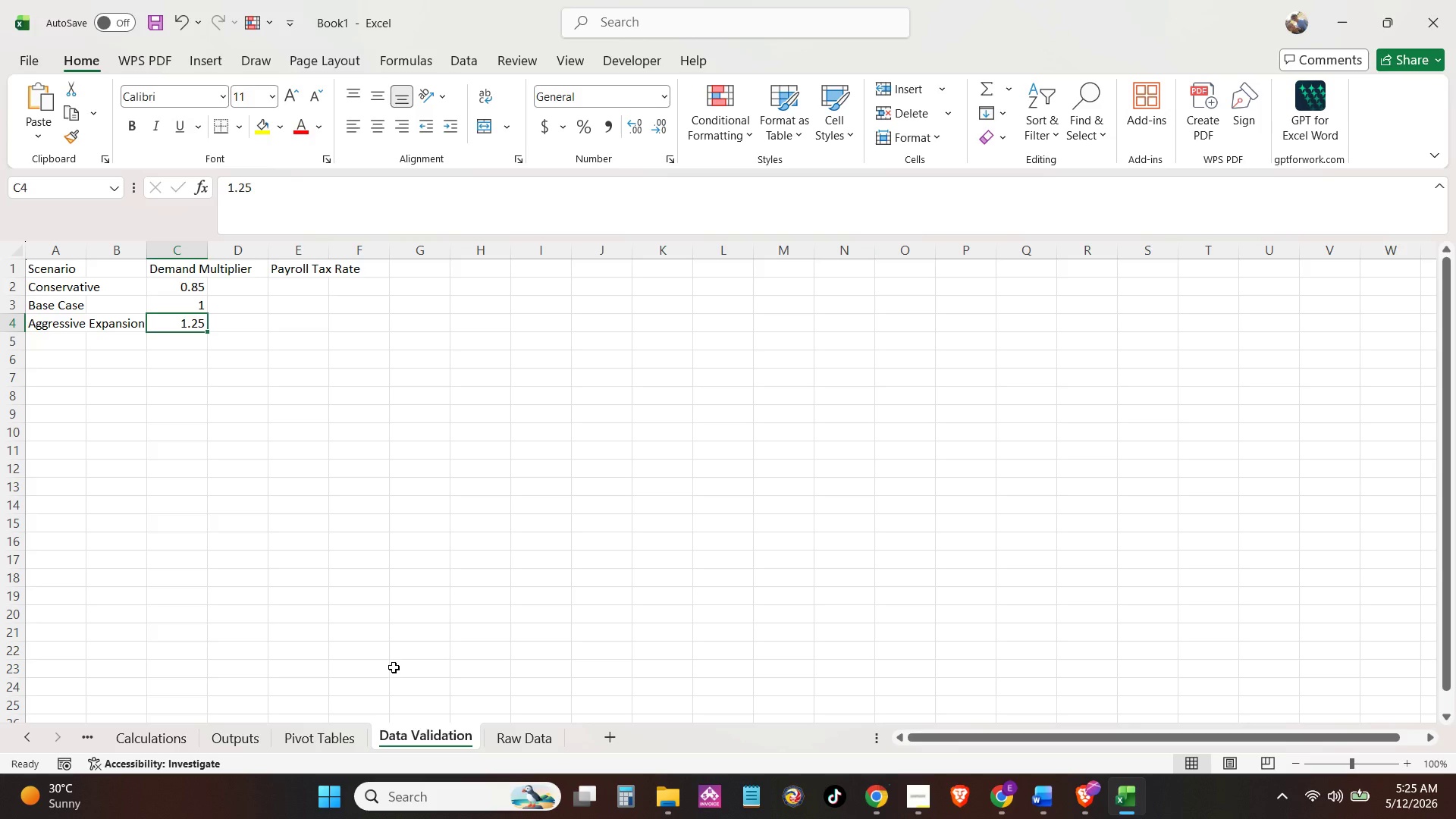 
key(ArrowRight)
 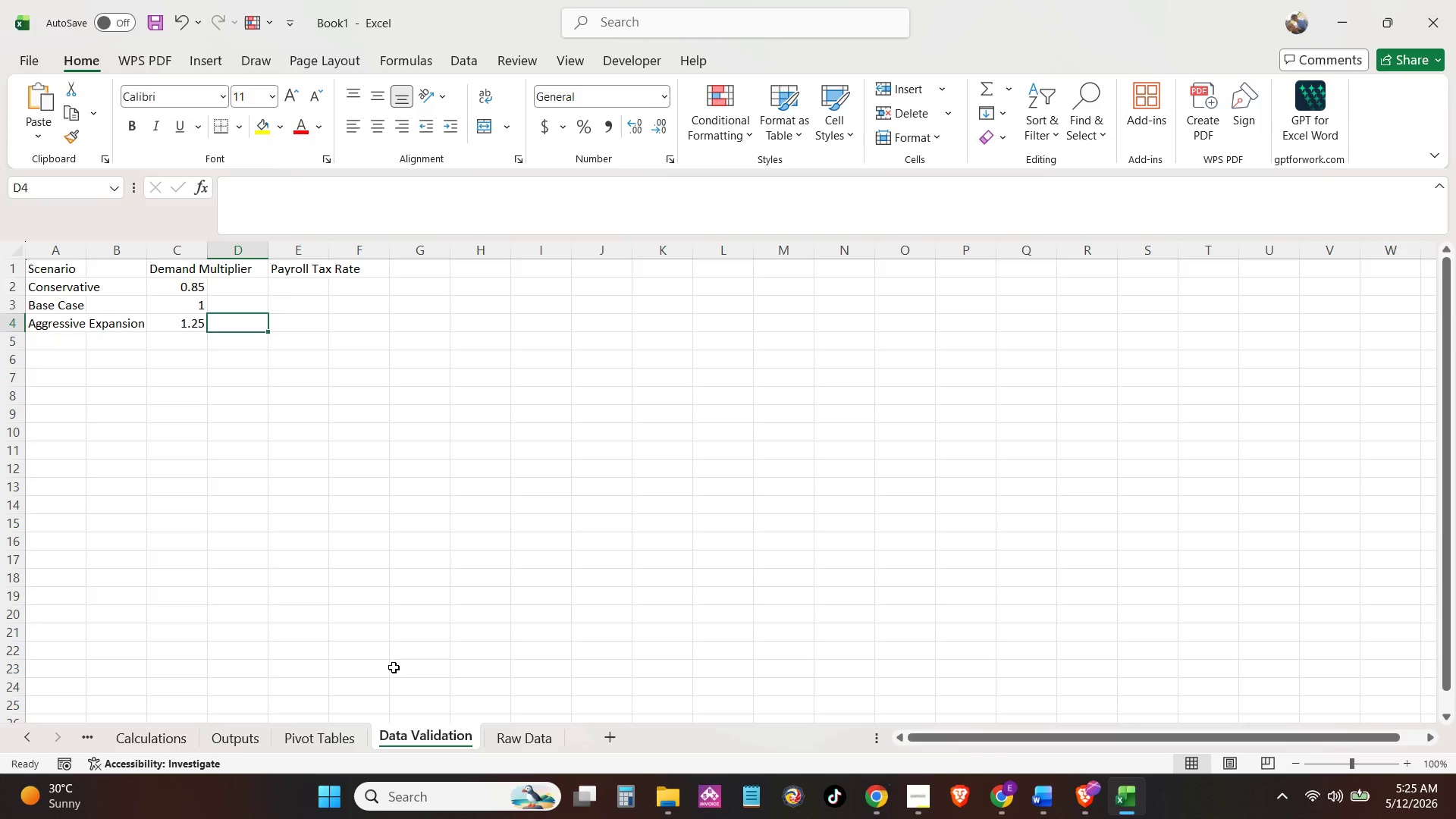 
key(ArrowUp)
 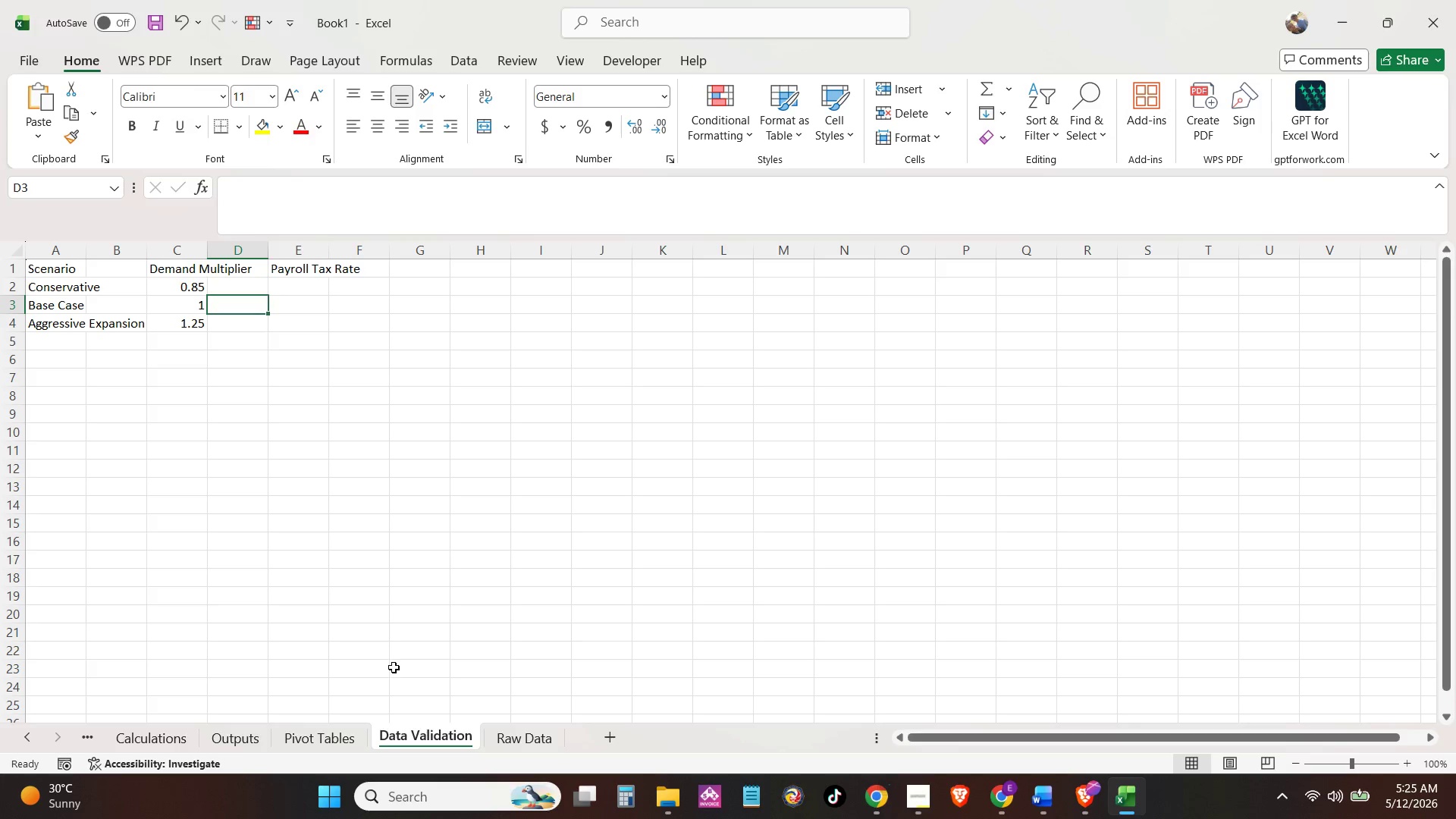 
key(ArrowRight)
 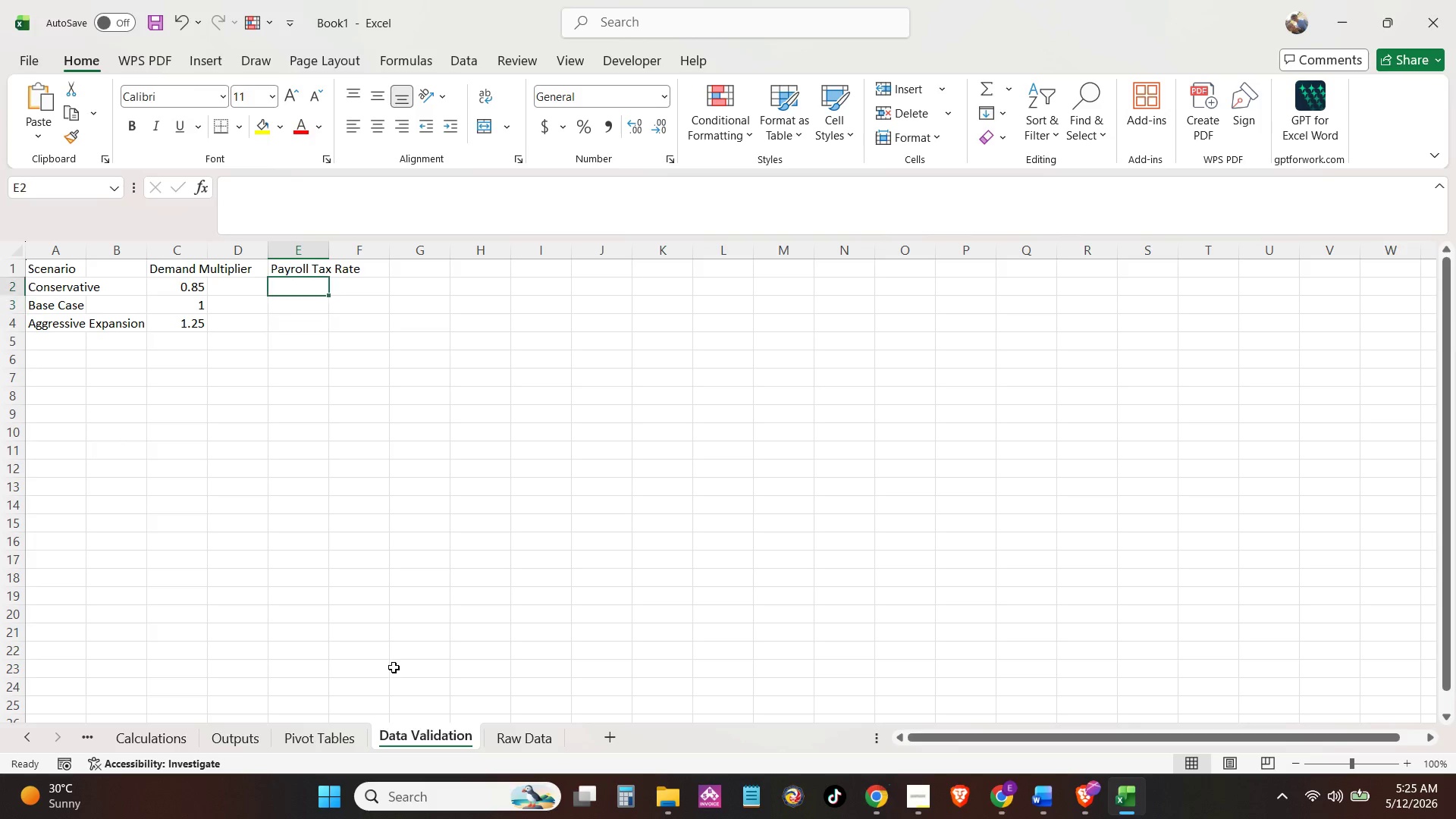 
key(ArrowUp)
 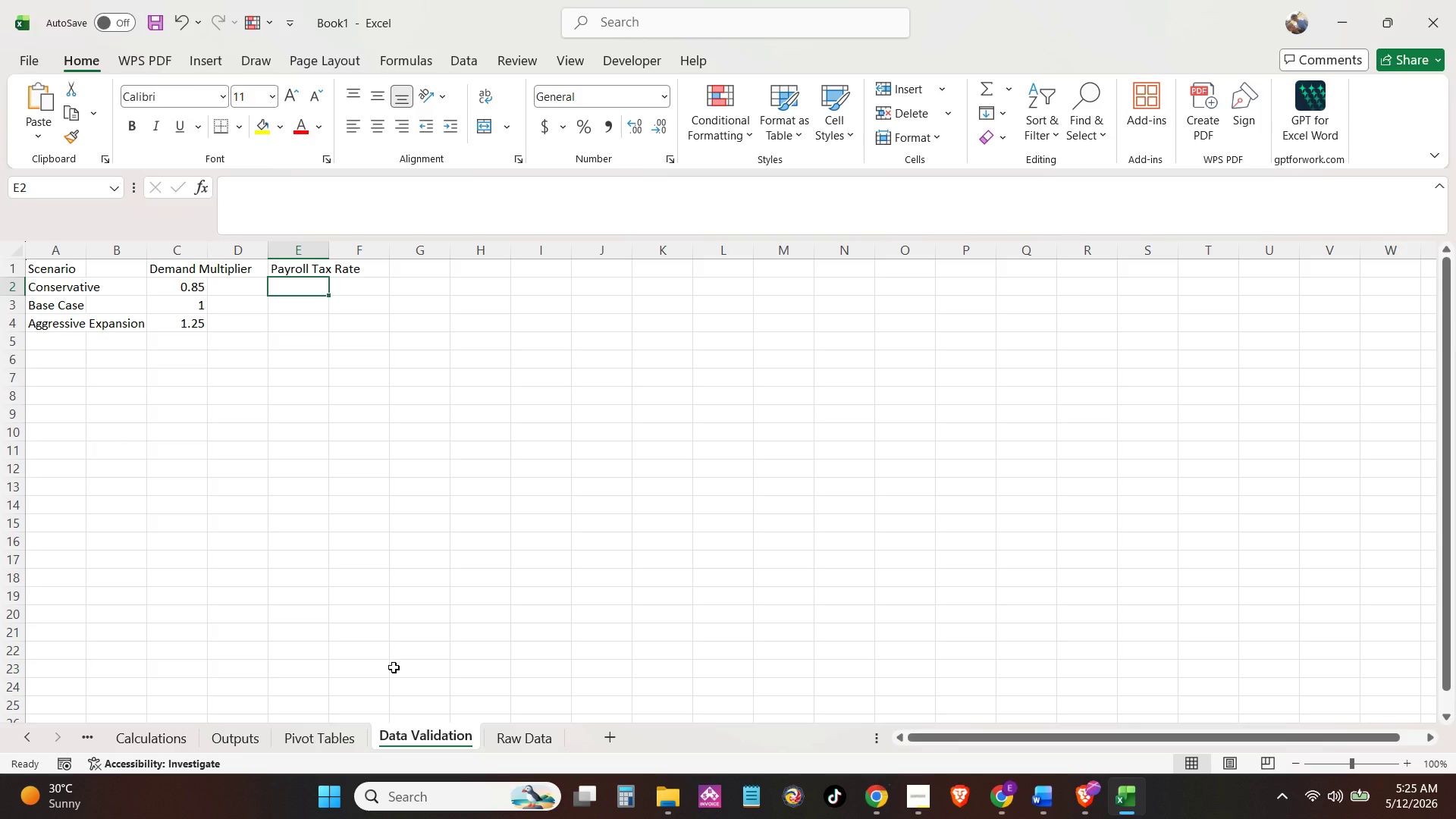 
key(ArrowUp)
 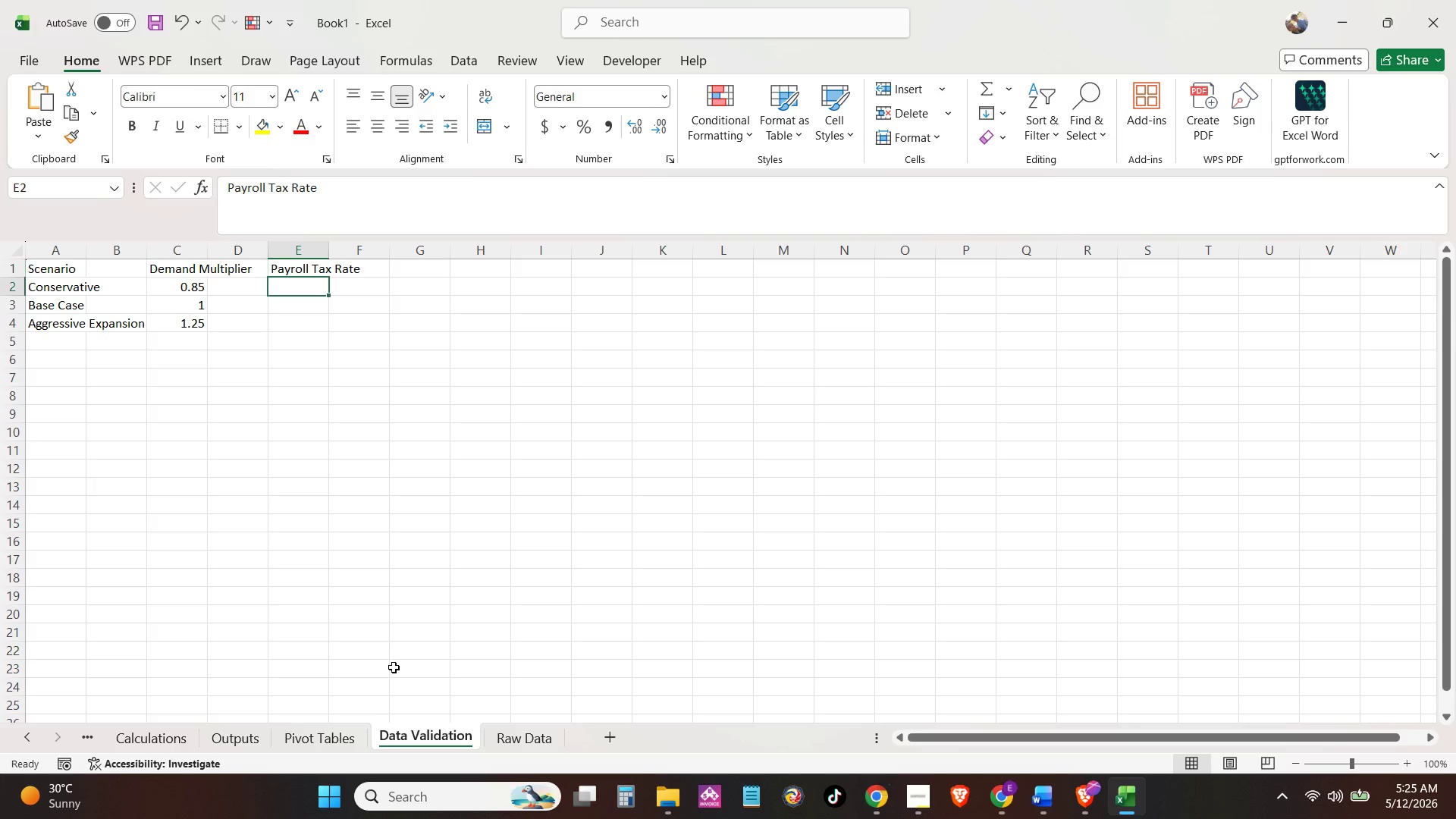 
key(ArrowDown)
 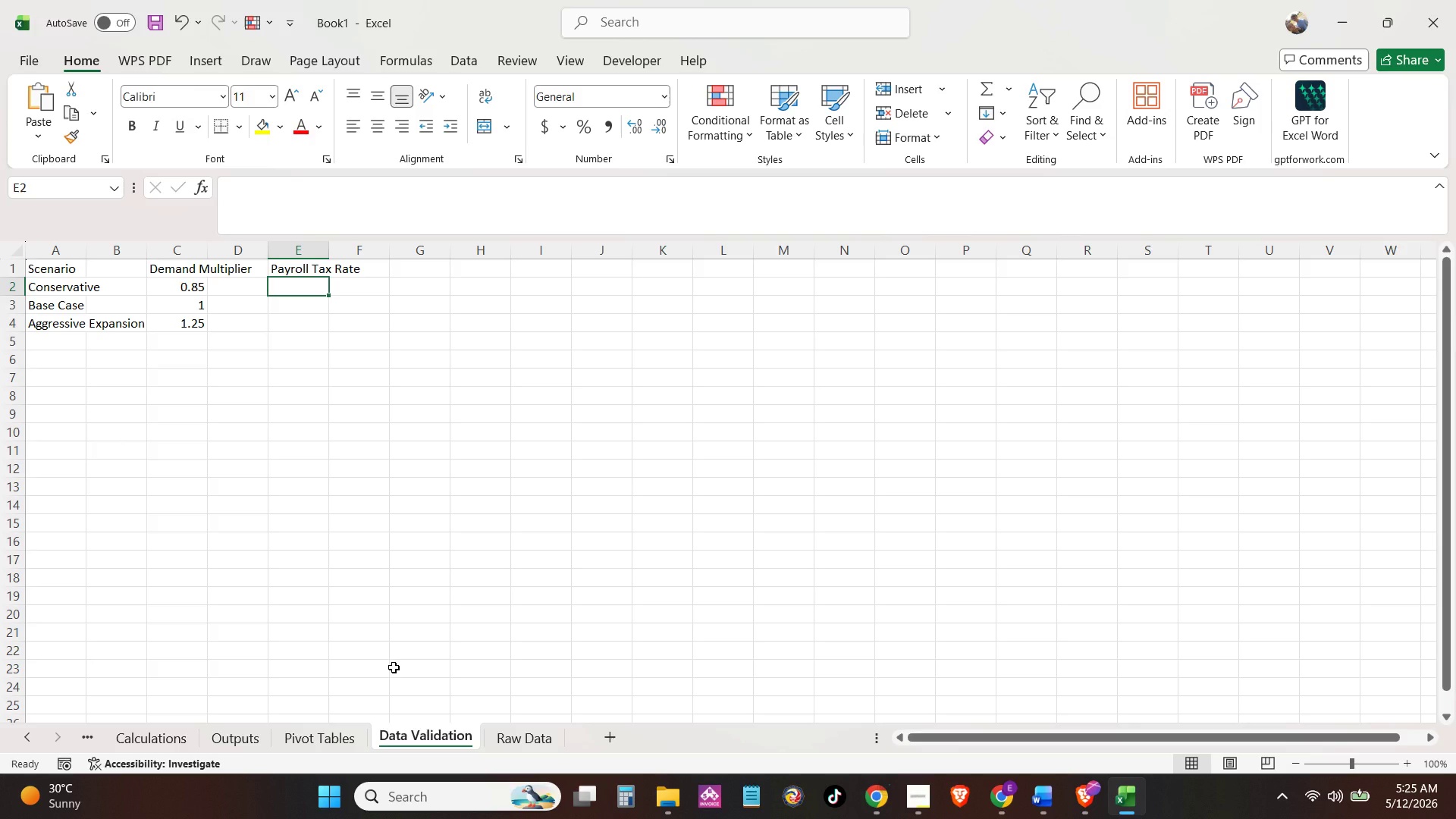 
key(Numpad0)
 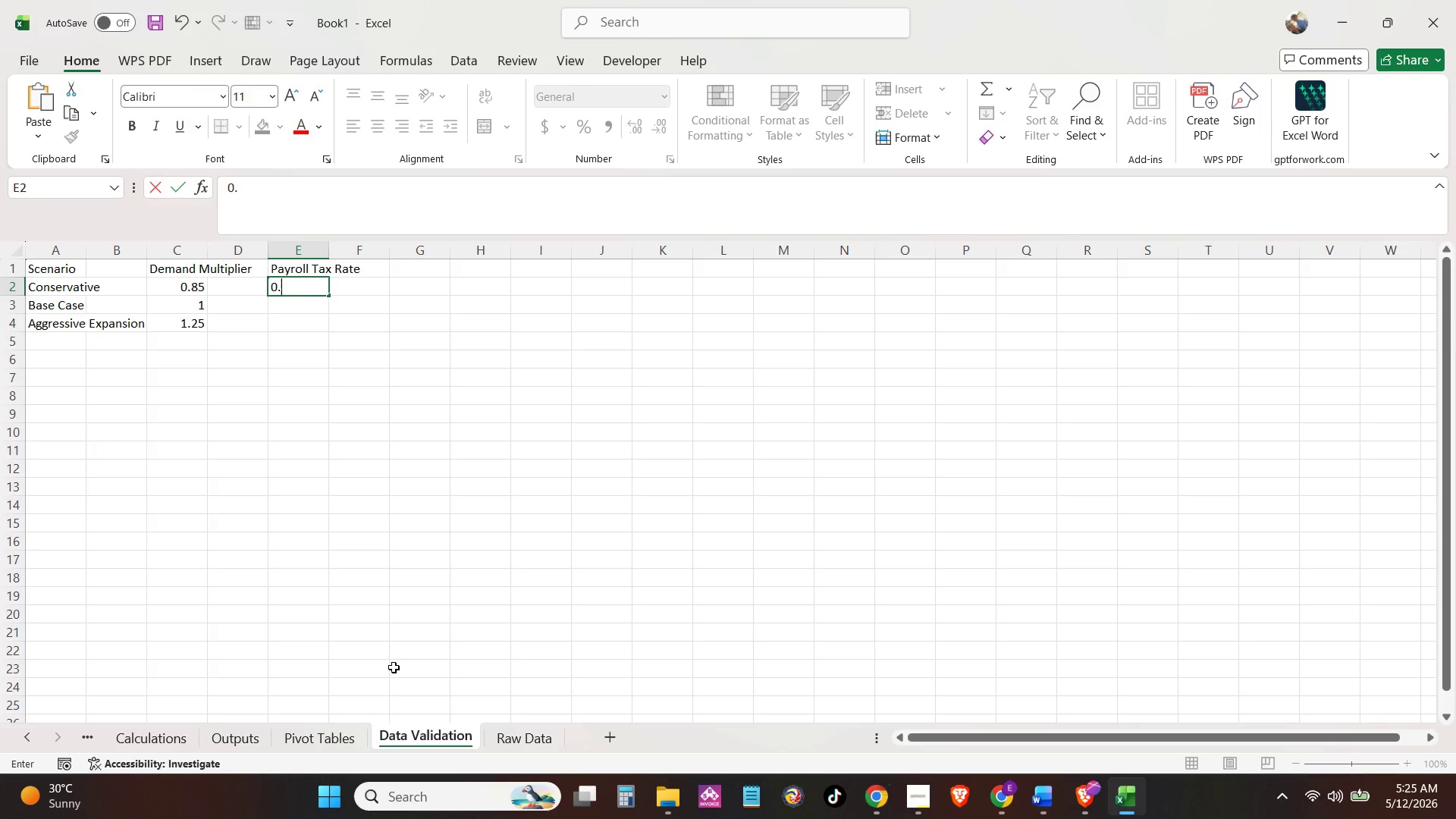 
key(NumpadDecimal)
 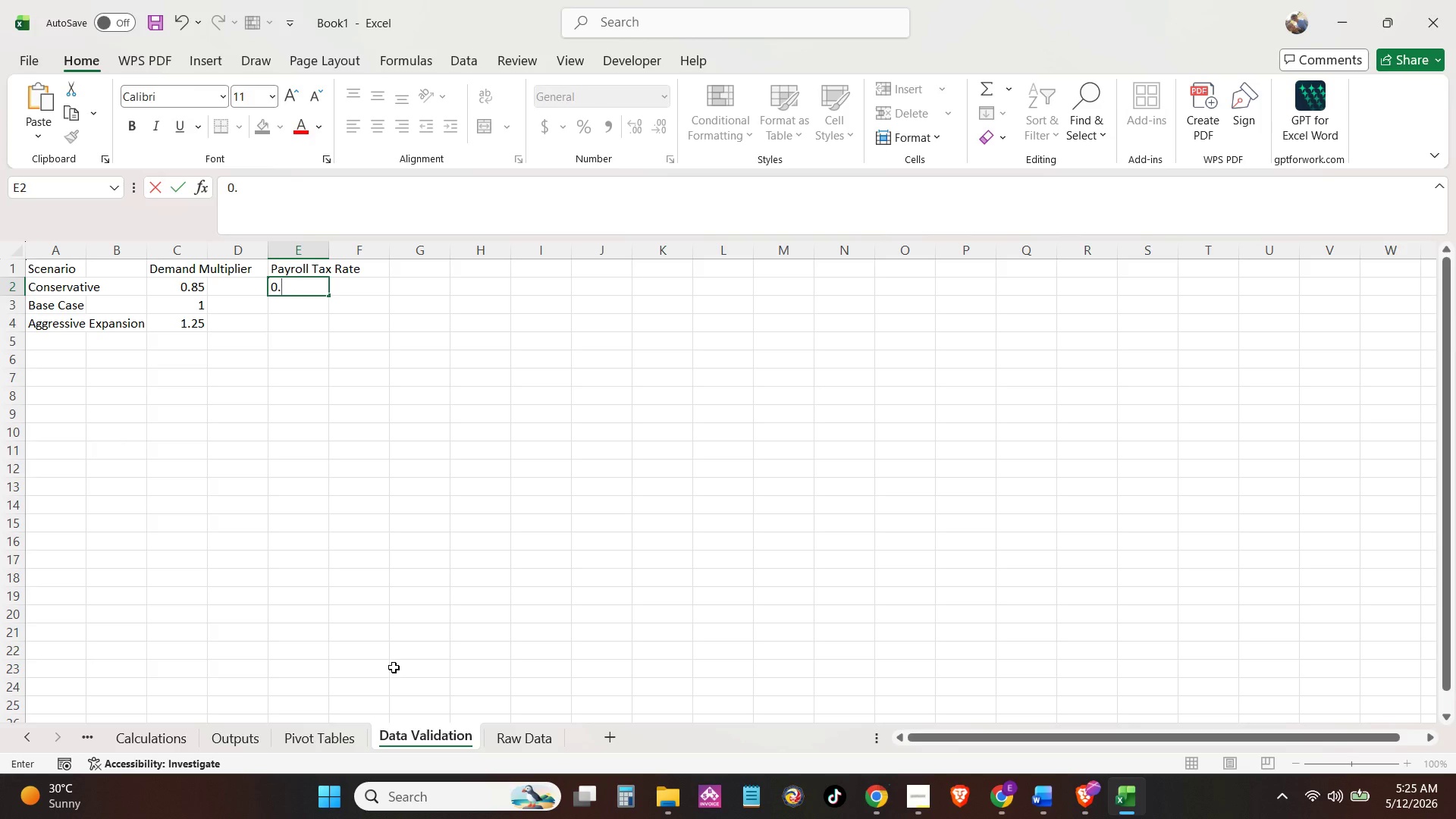 
key(Numpad1)
 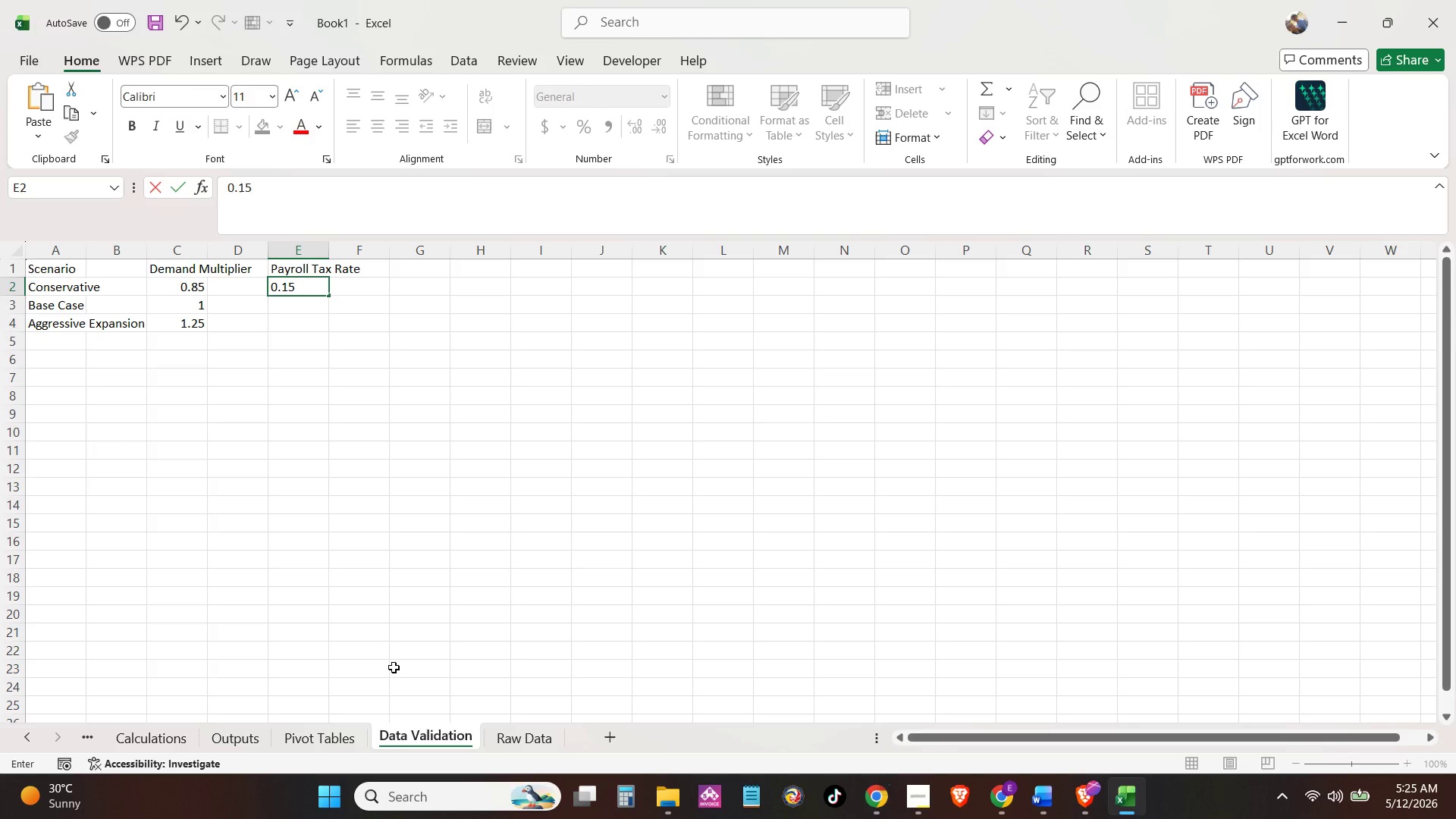 
key(Numpad5)
 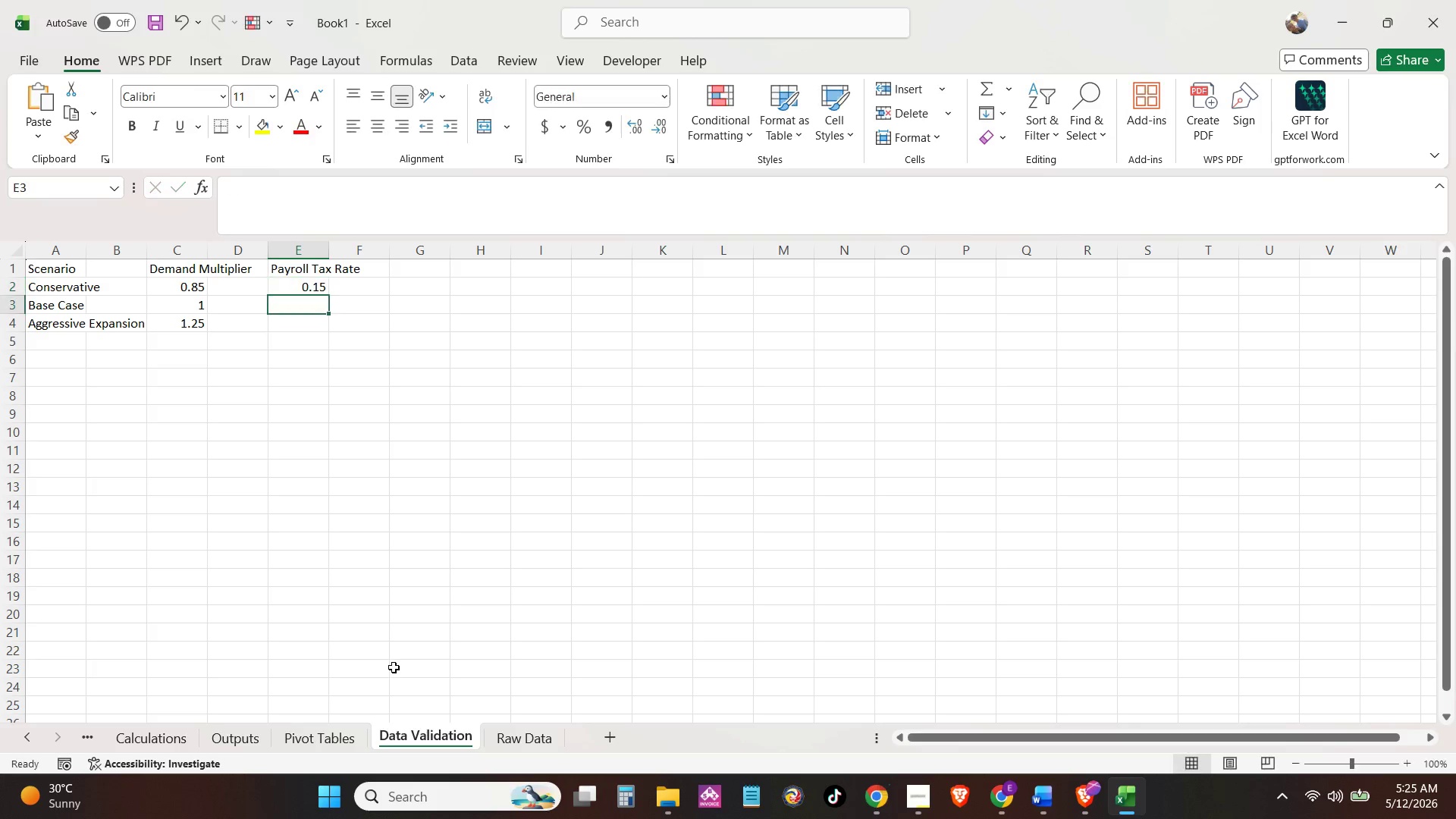 
key(NumpadEnter)
 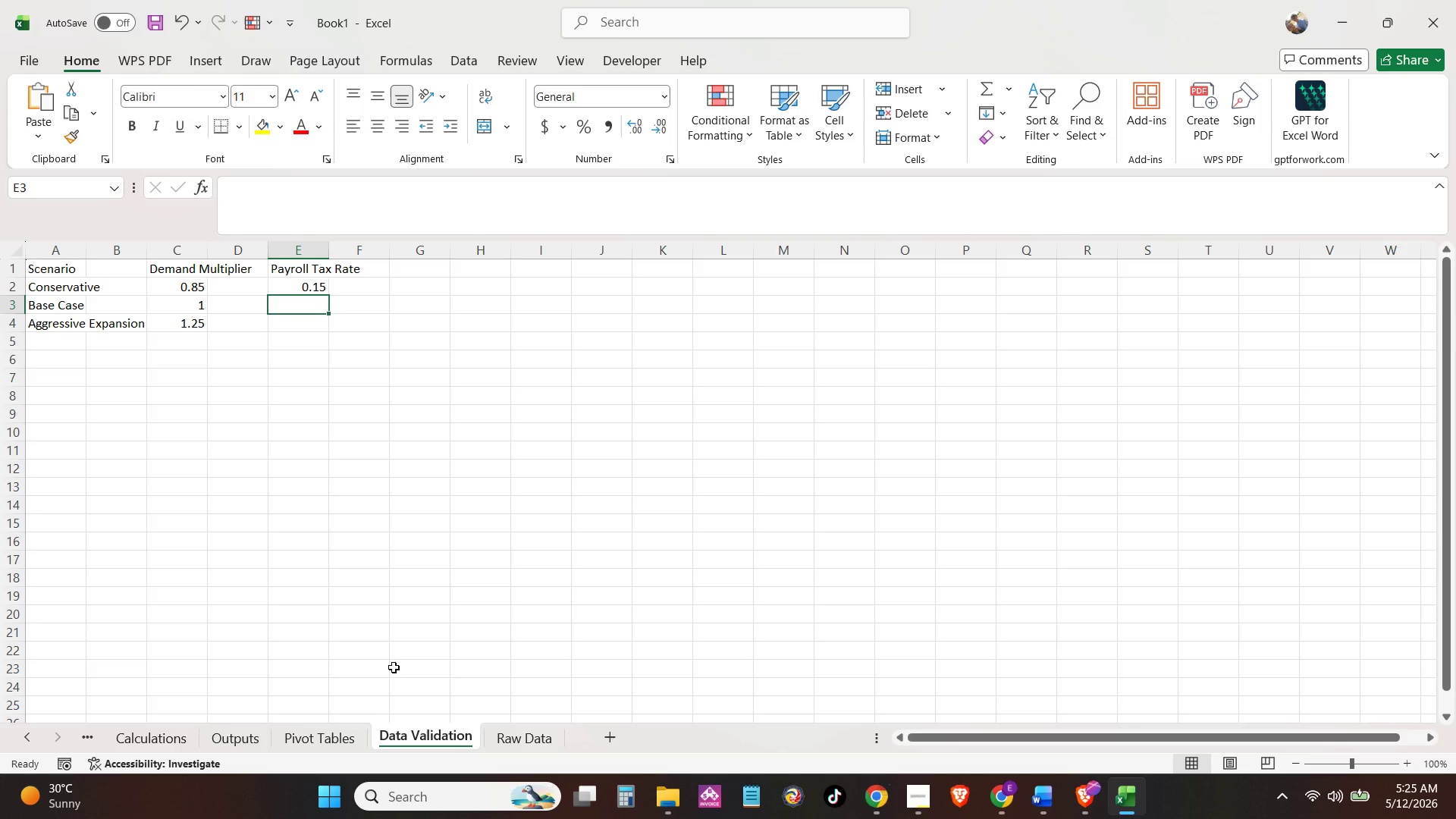 
key(Numpad0)
 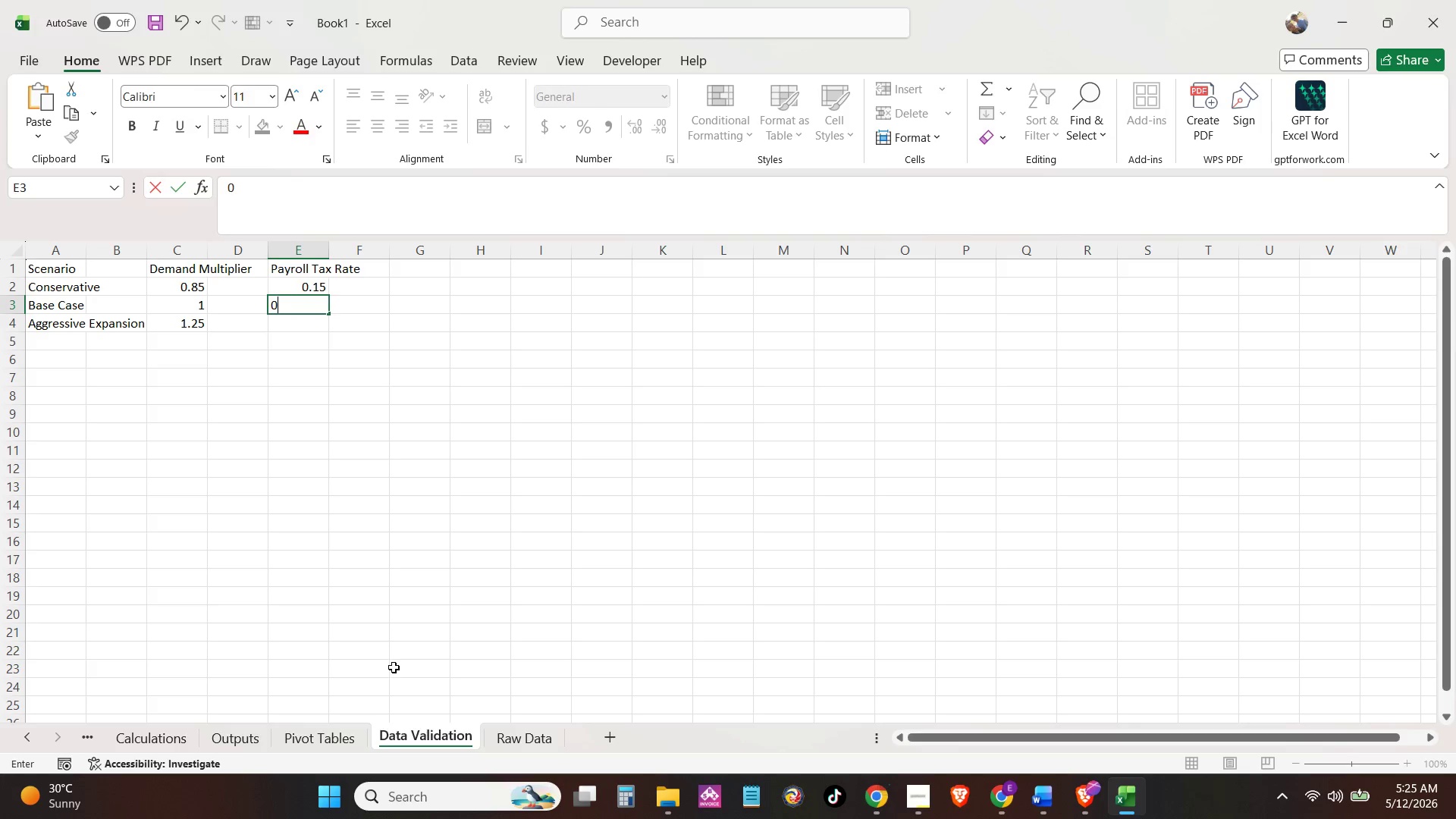 
key(NumpadDecimal)
 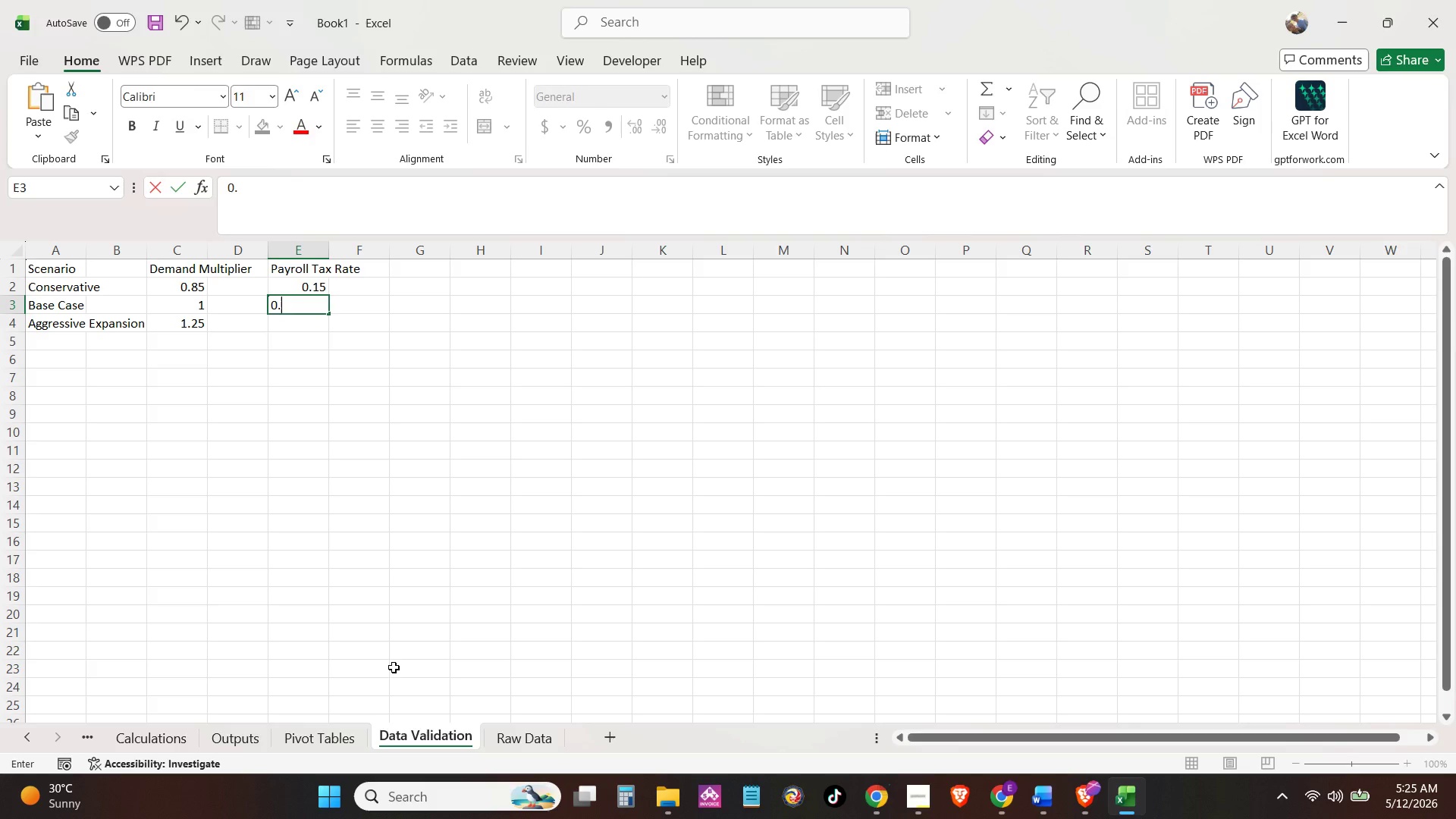 
key(Numpad1)
 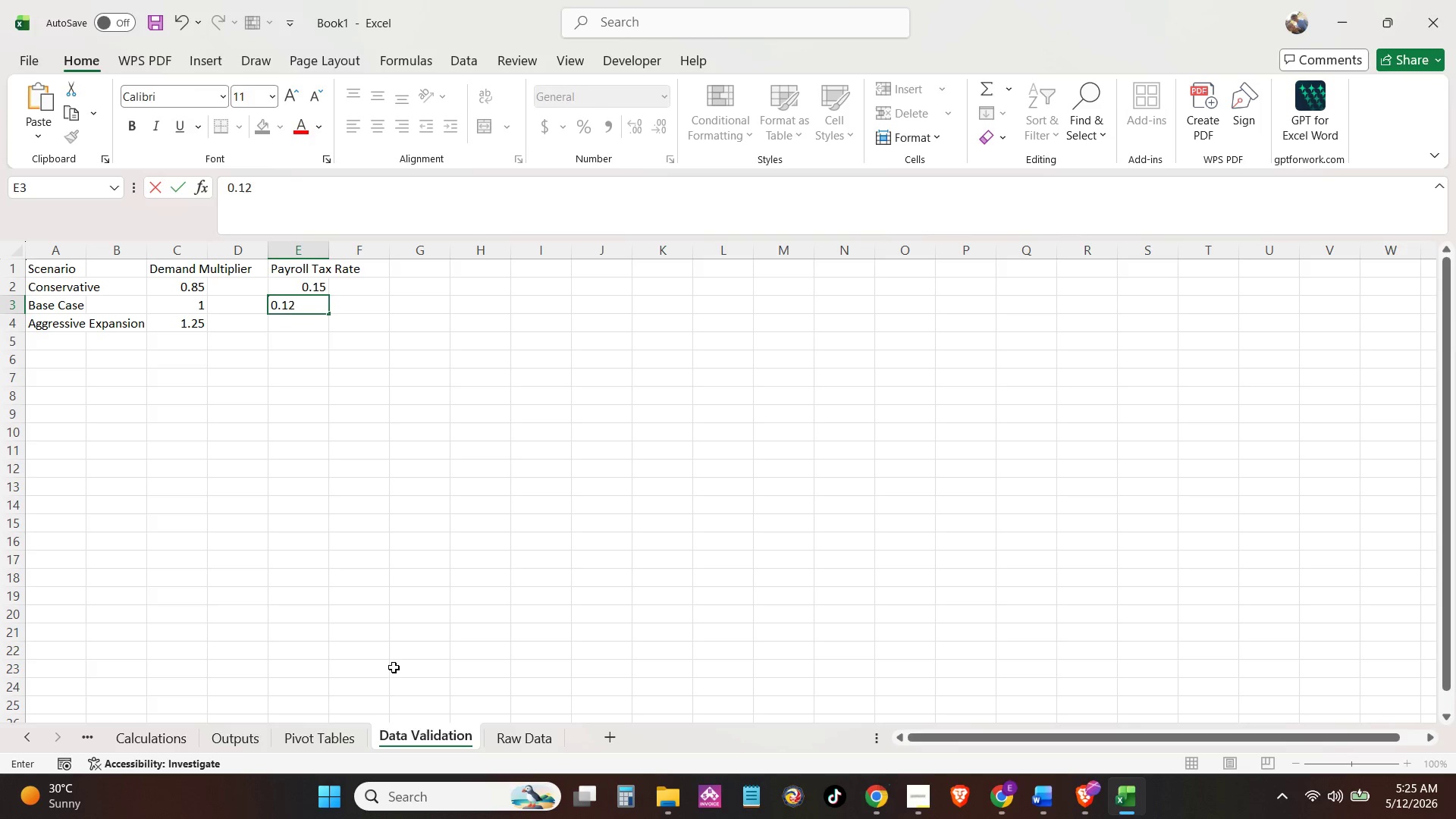 
key(Numpad2)
 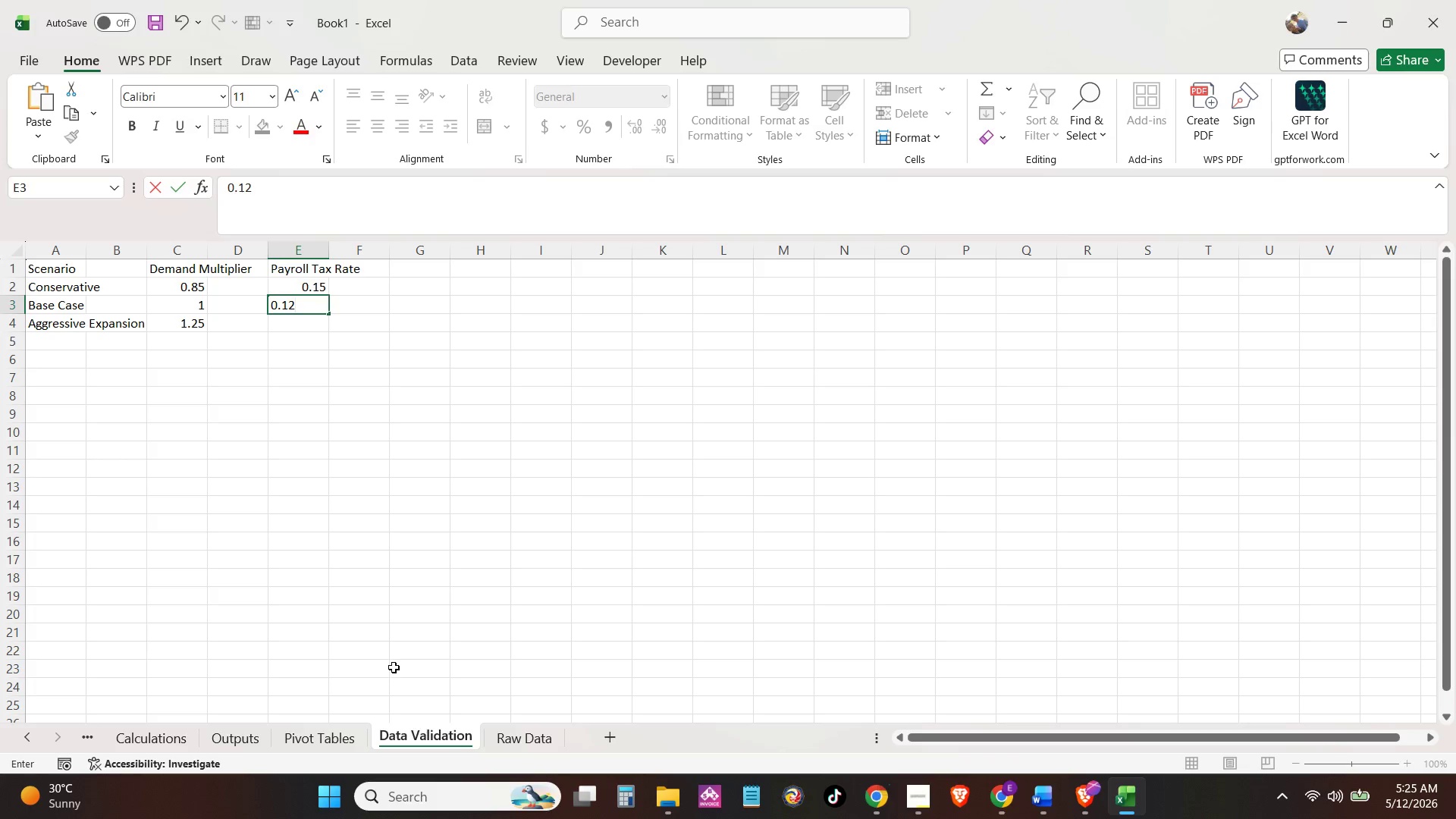 
key(NumpadEnter)
 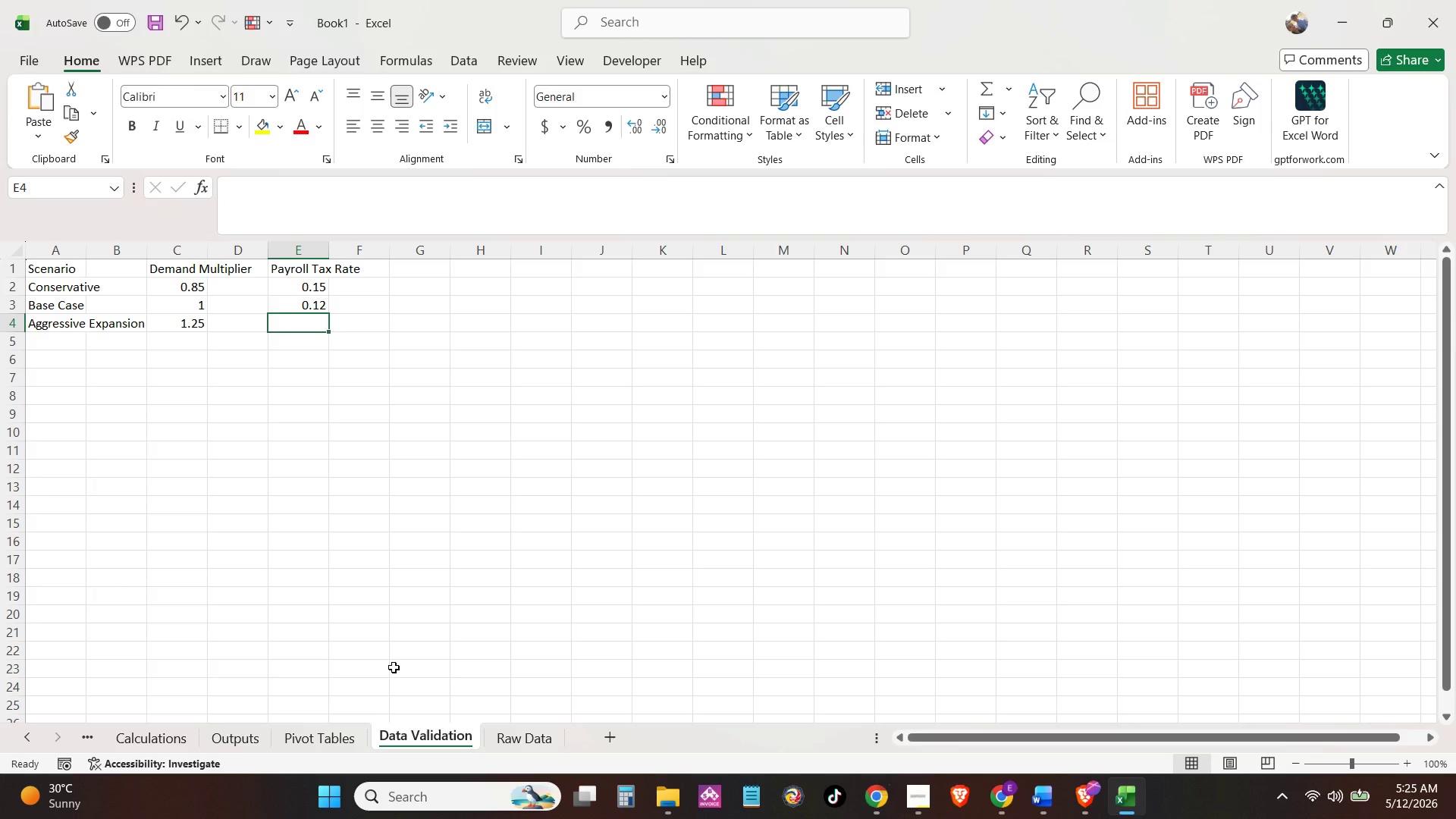 
key(Numpad0)
 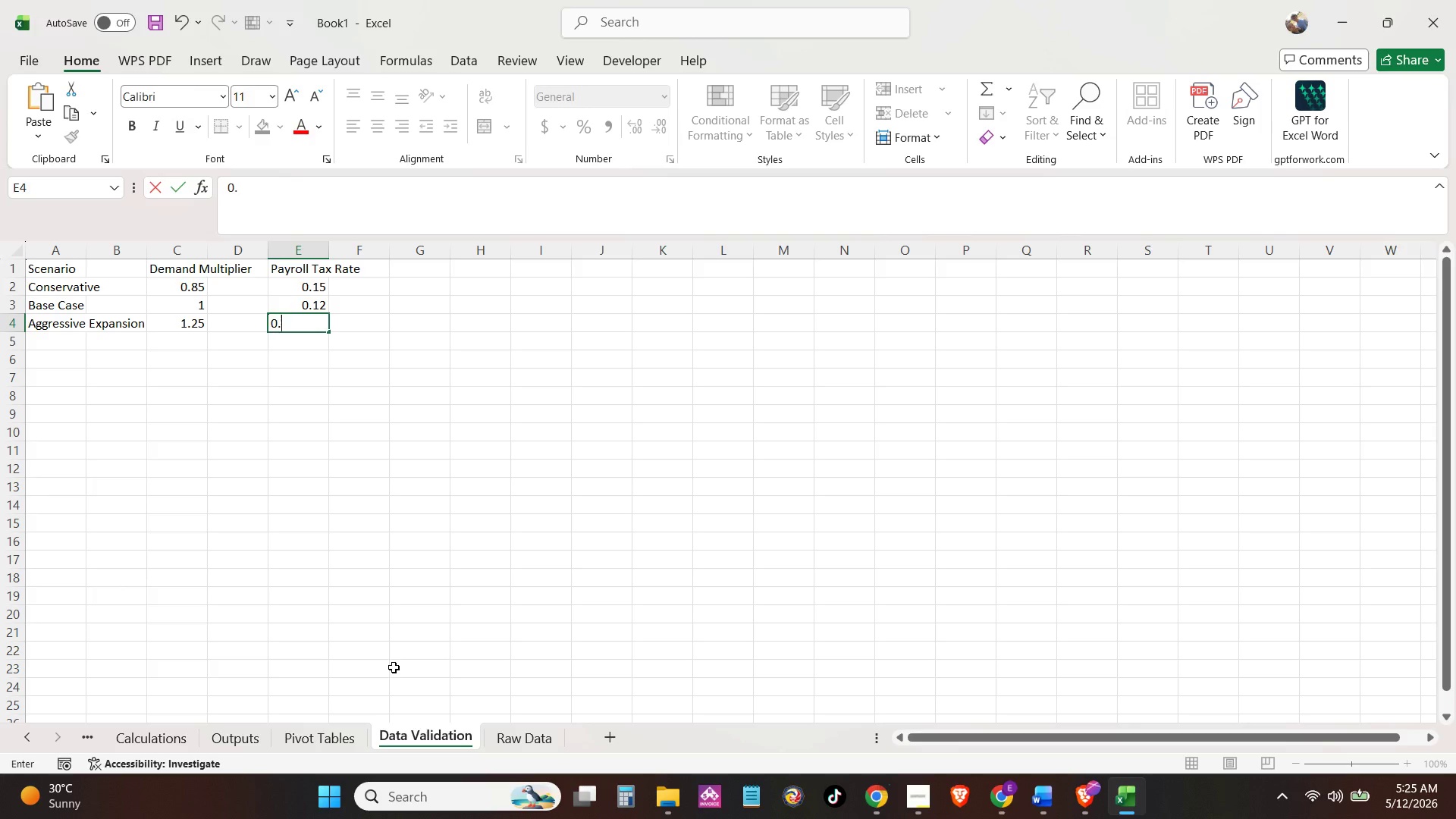 
key(NumpadDecimal)
 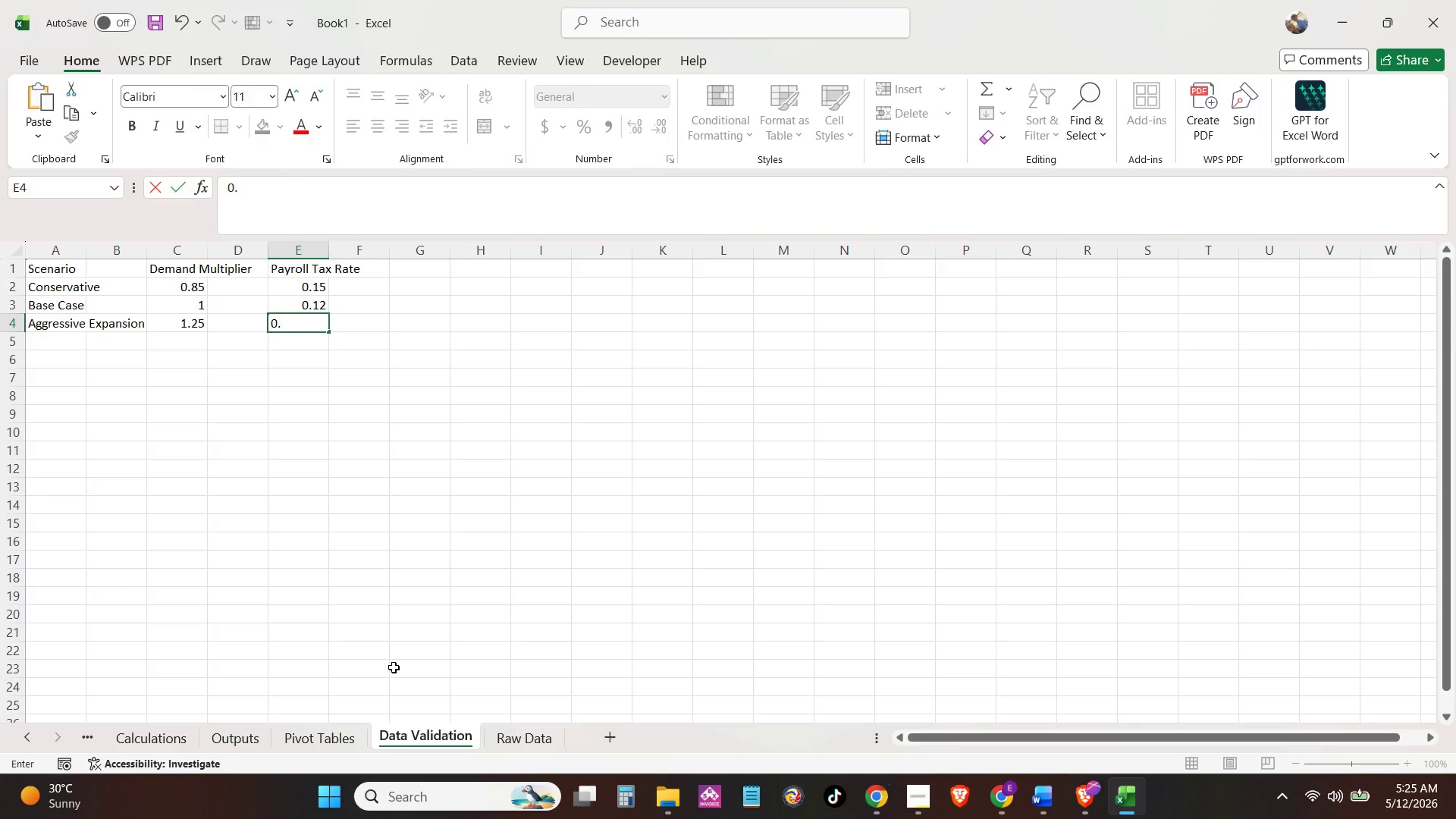 
key(Numpad1)
 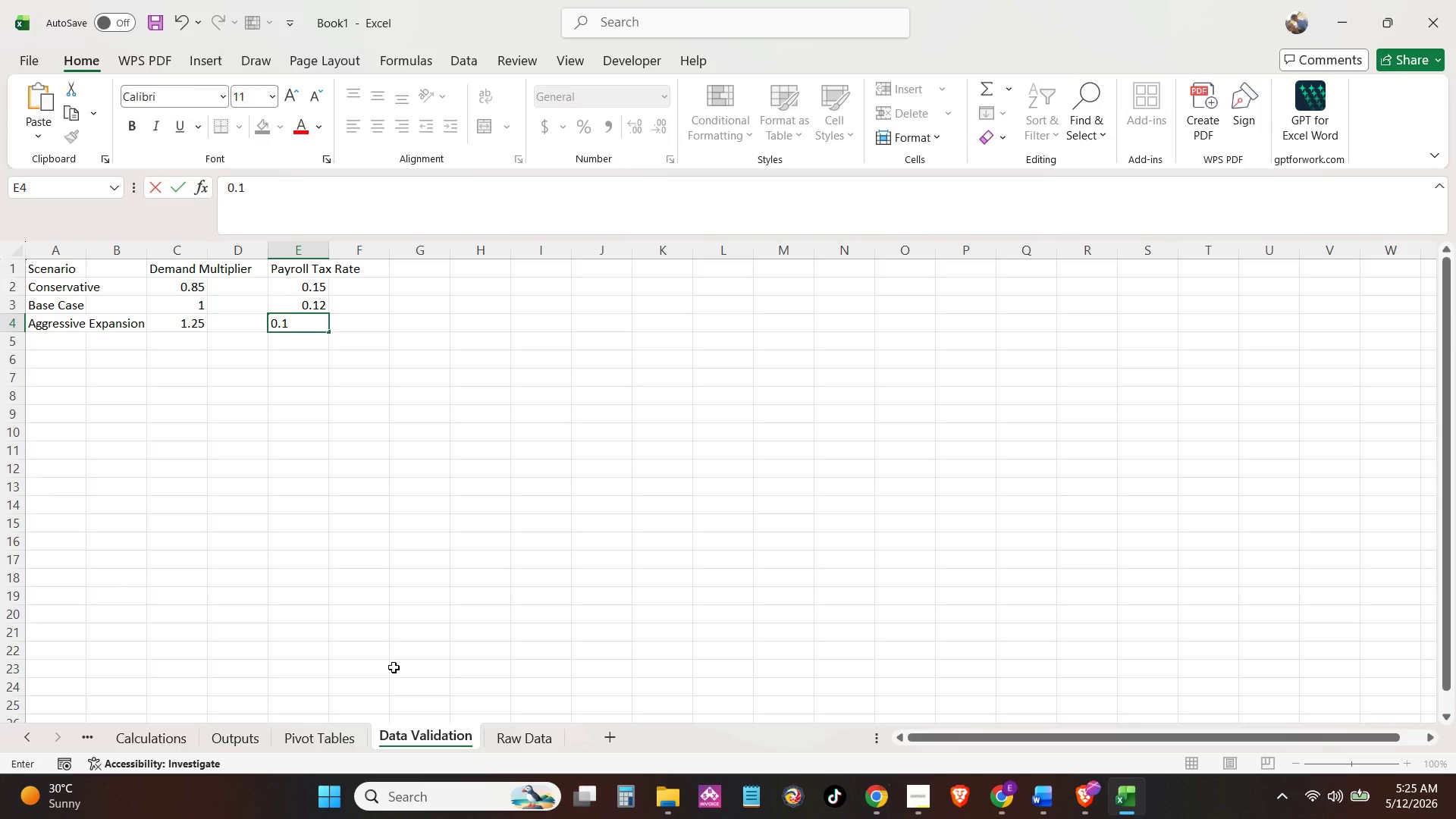 
key(Numpad0)
 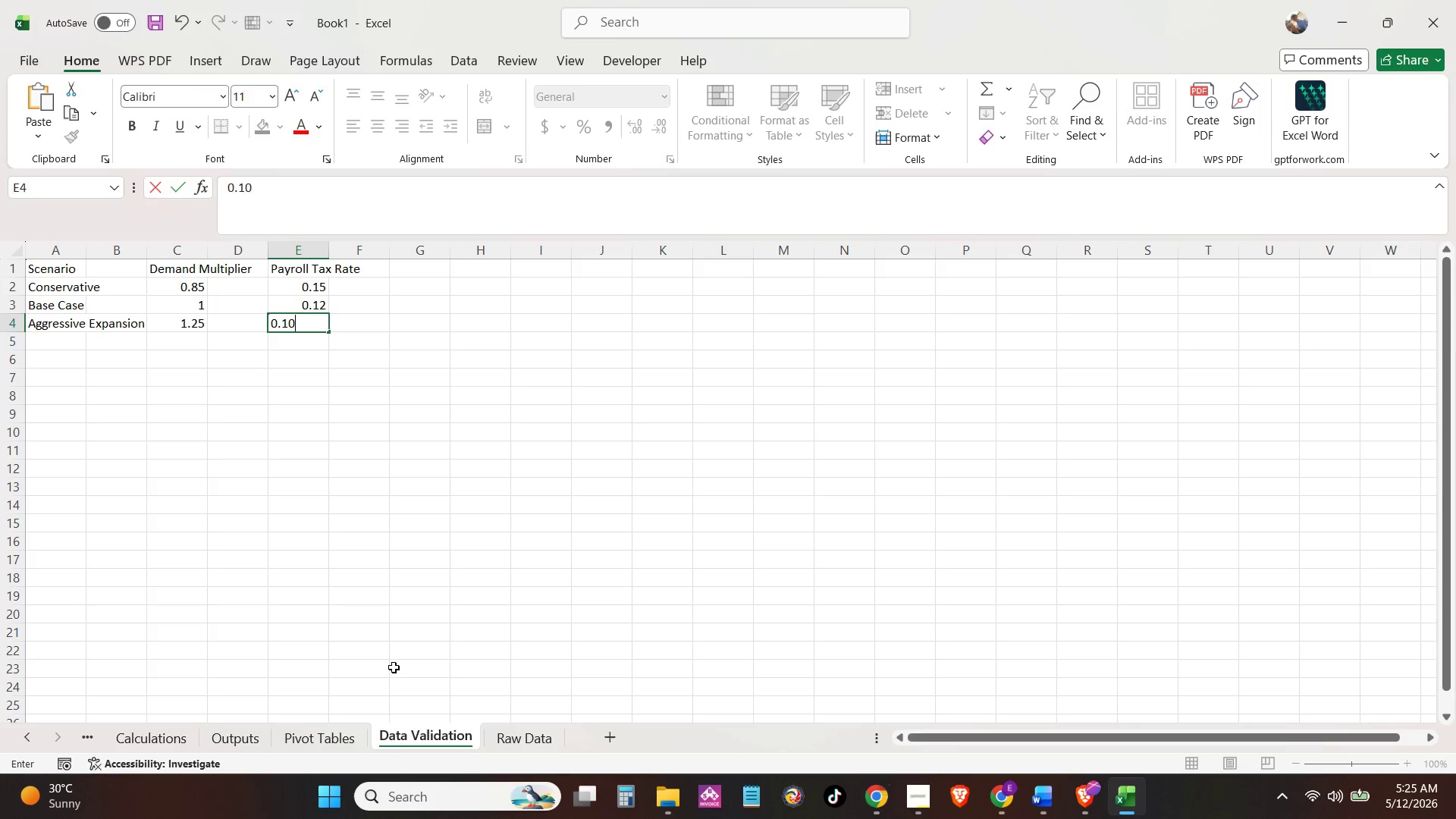 
key(NumpadEnter)
 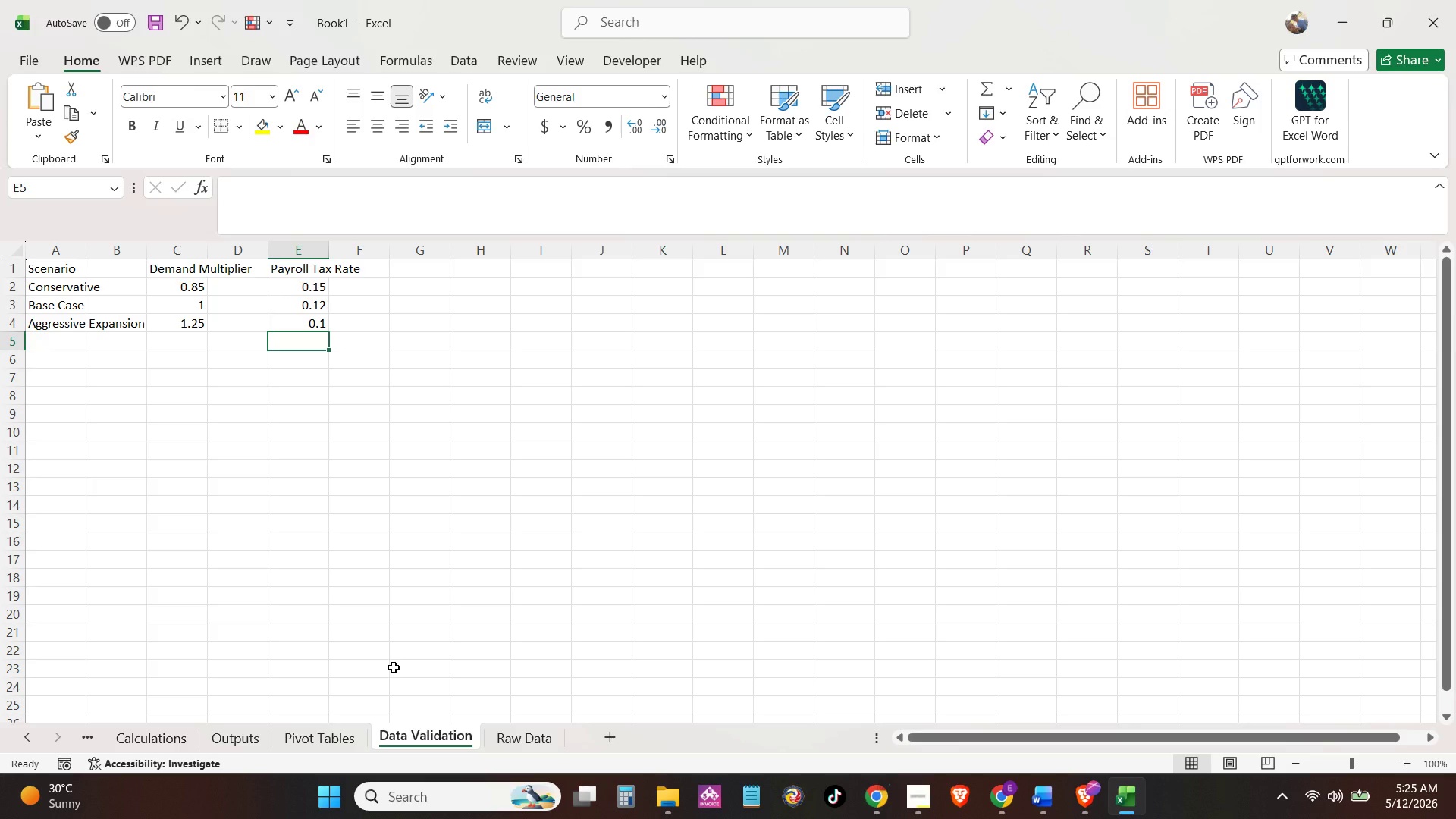 
key(ArrowUp)
 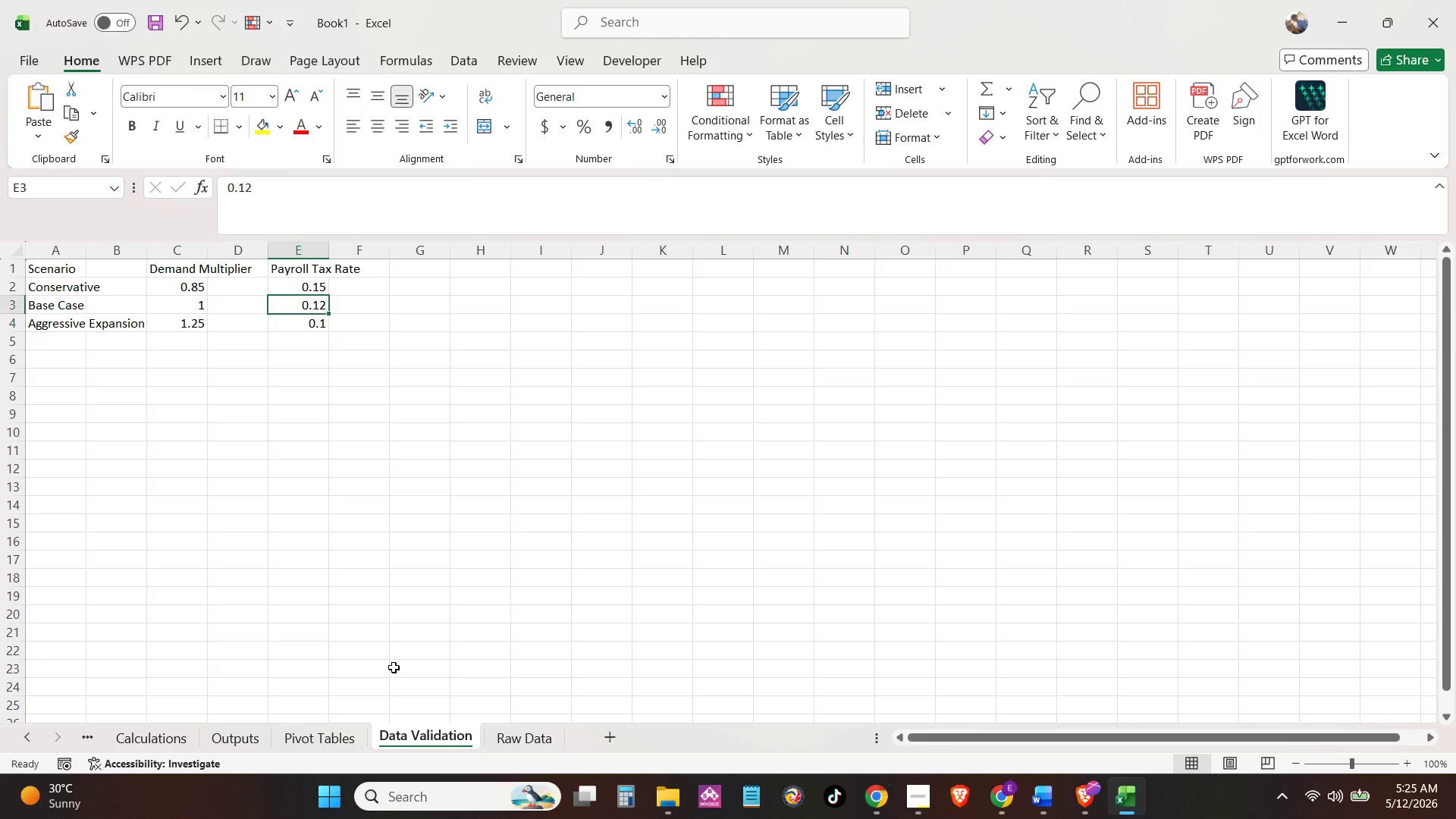 
key(ArrowUp)
 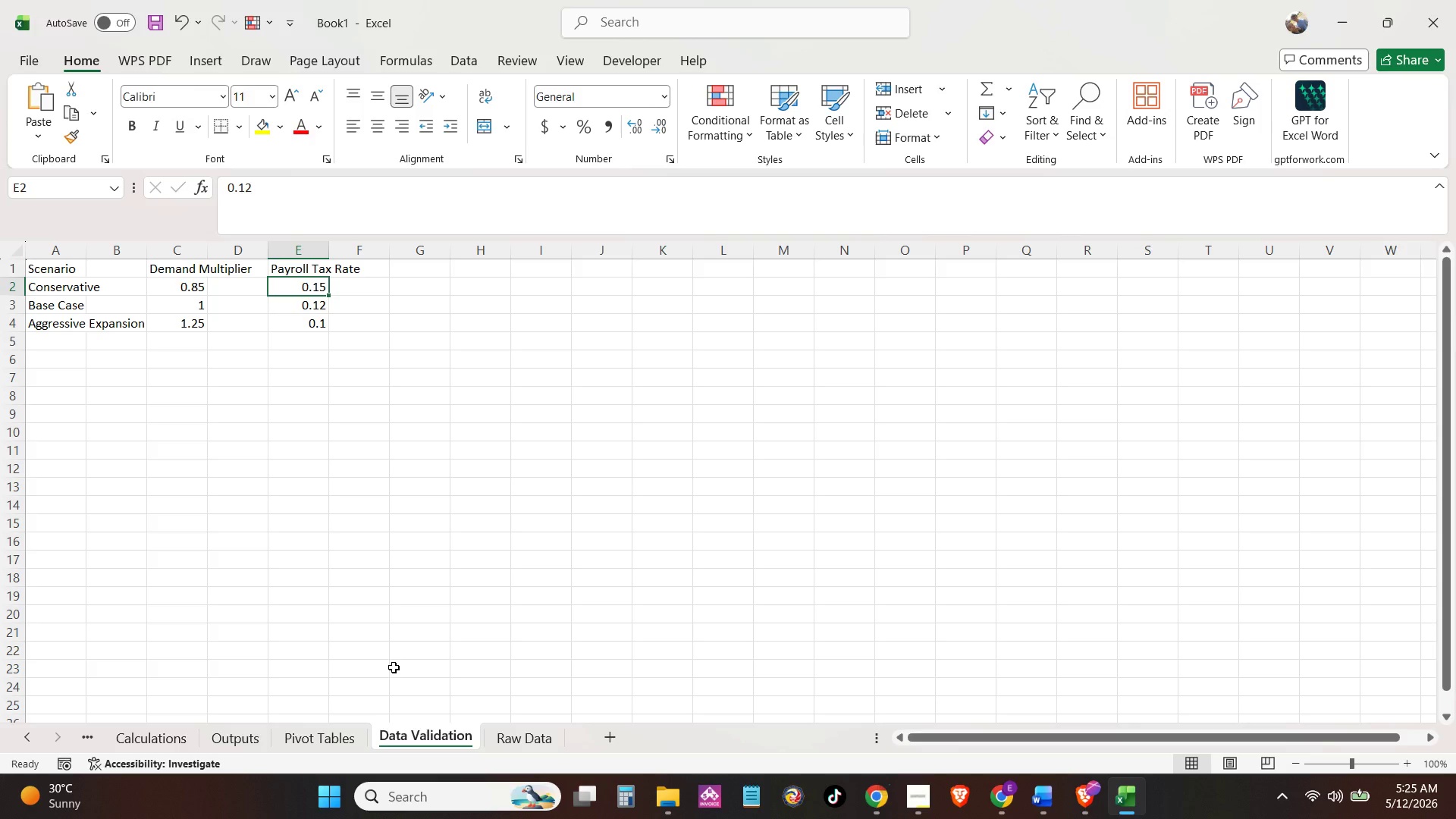 
key(ArrowUp)
 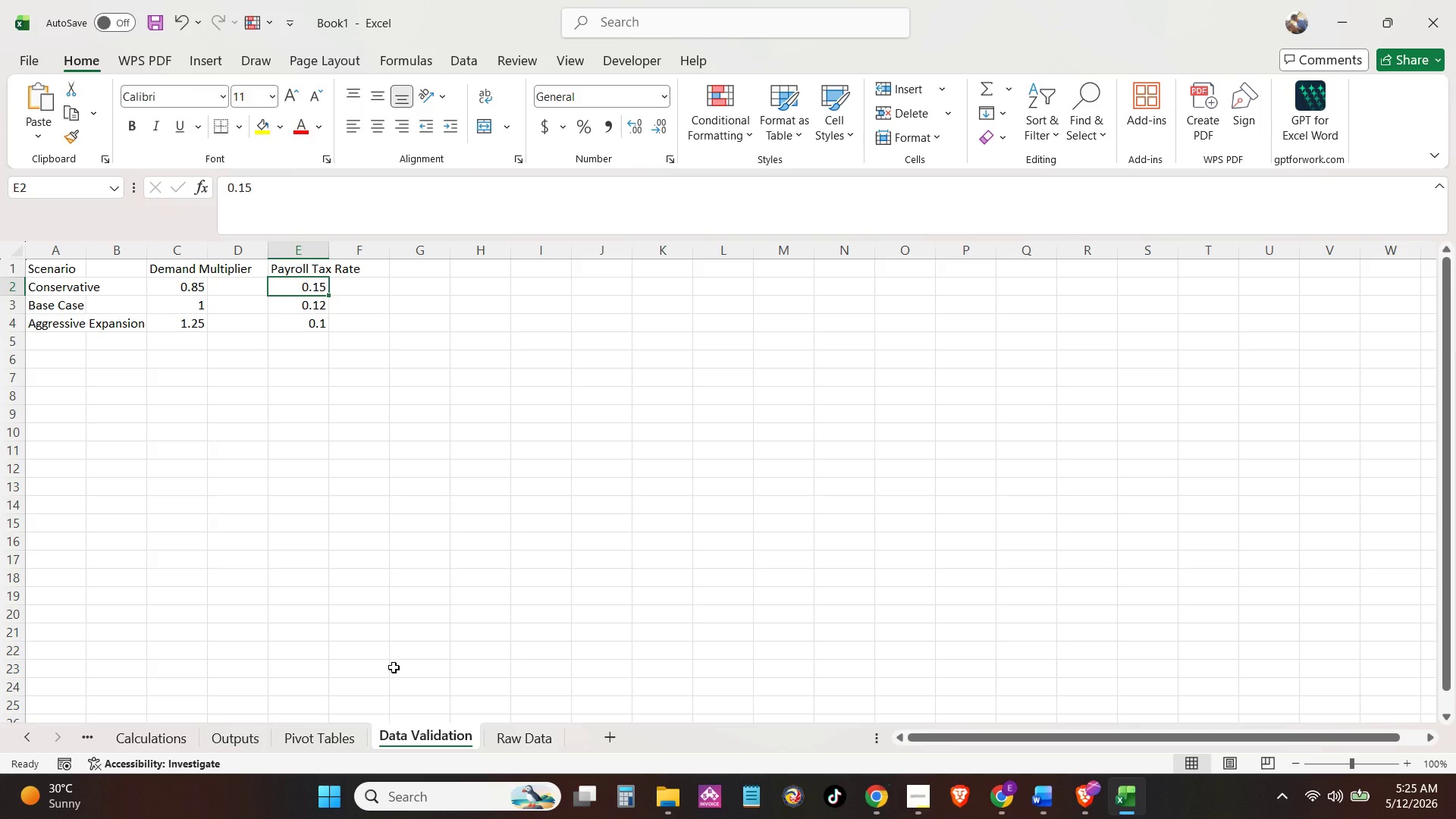 
key(ArrowLeft)
 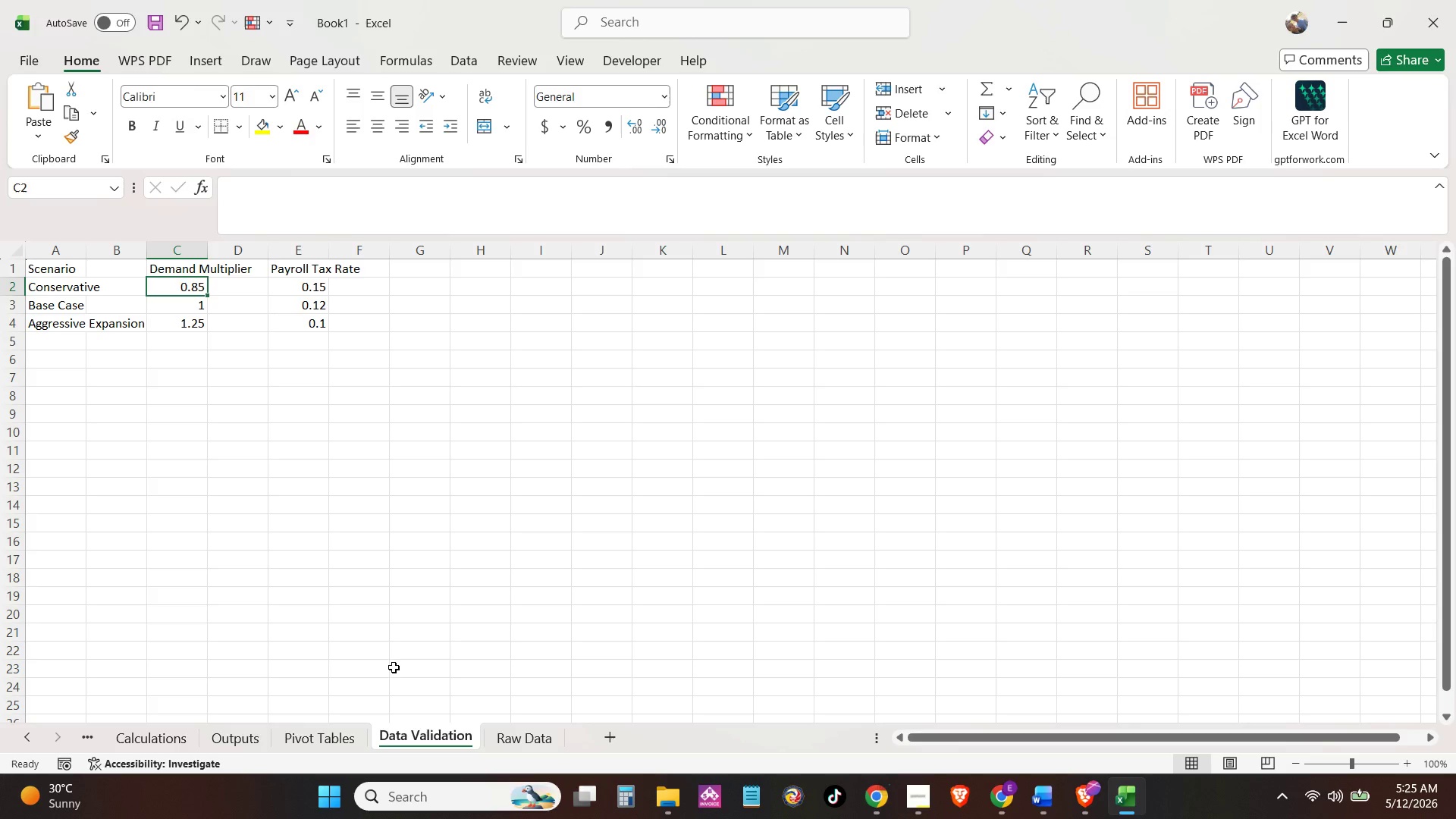 
key(ArrowLeft)
 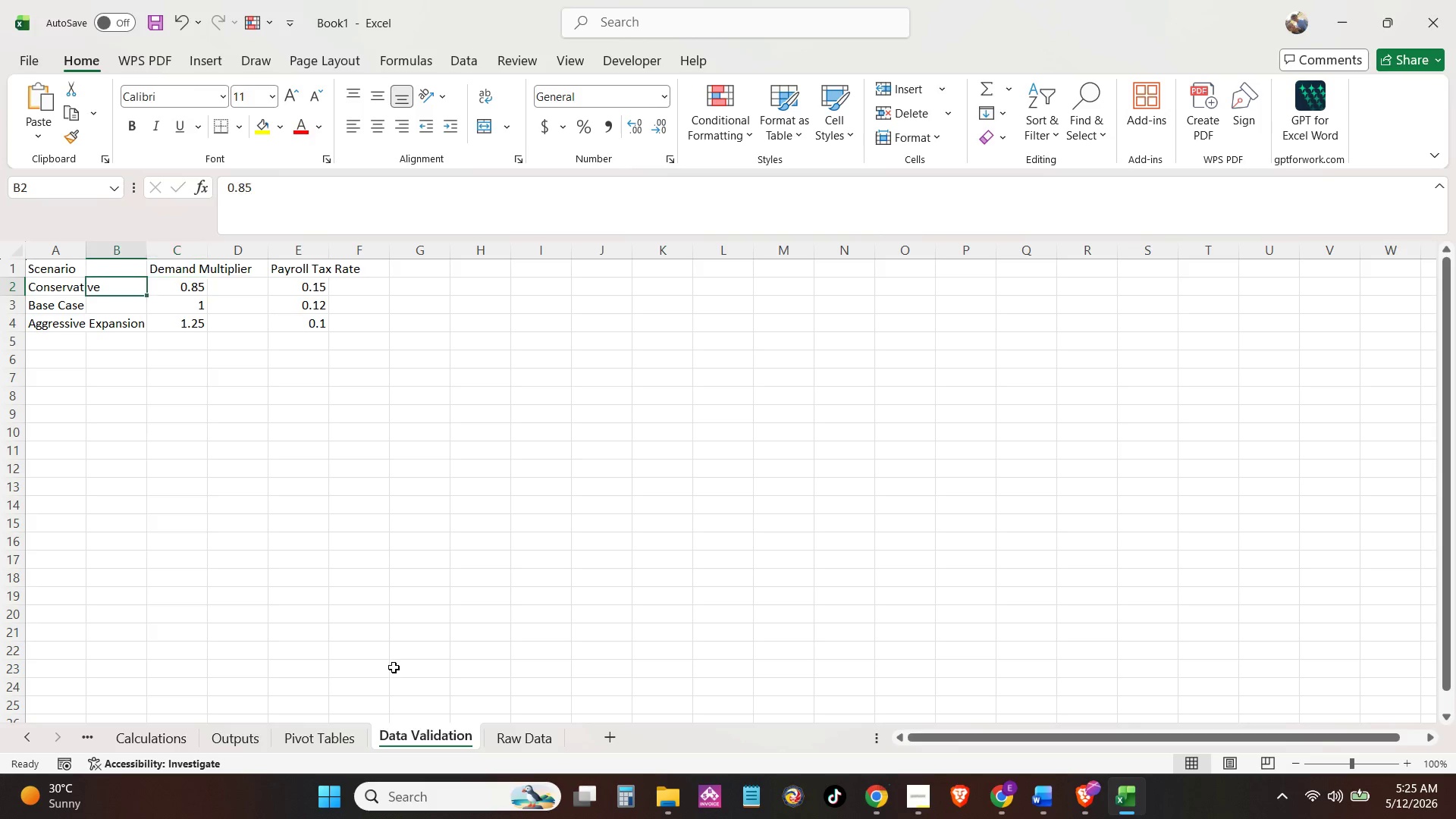 
key(ArrowLeft)
 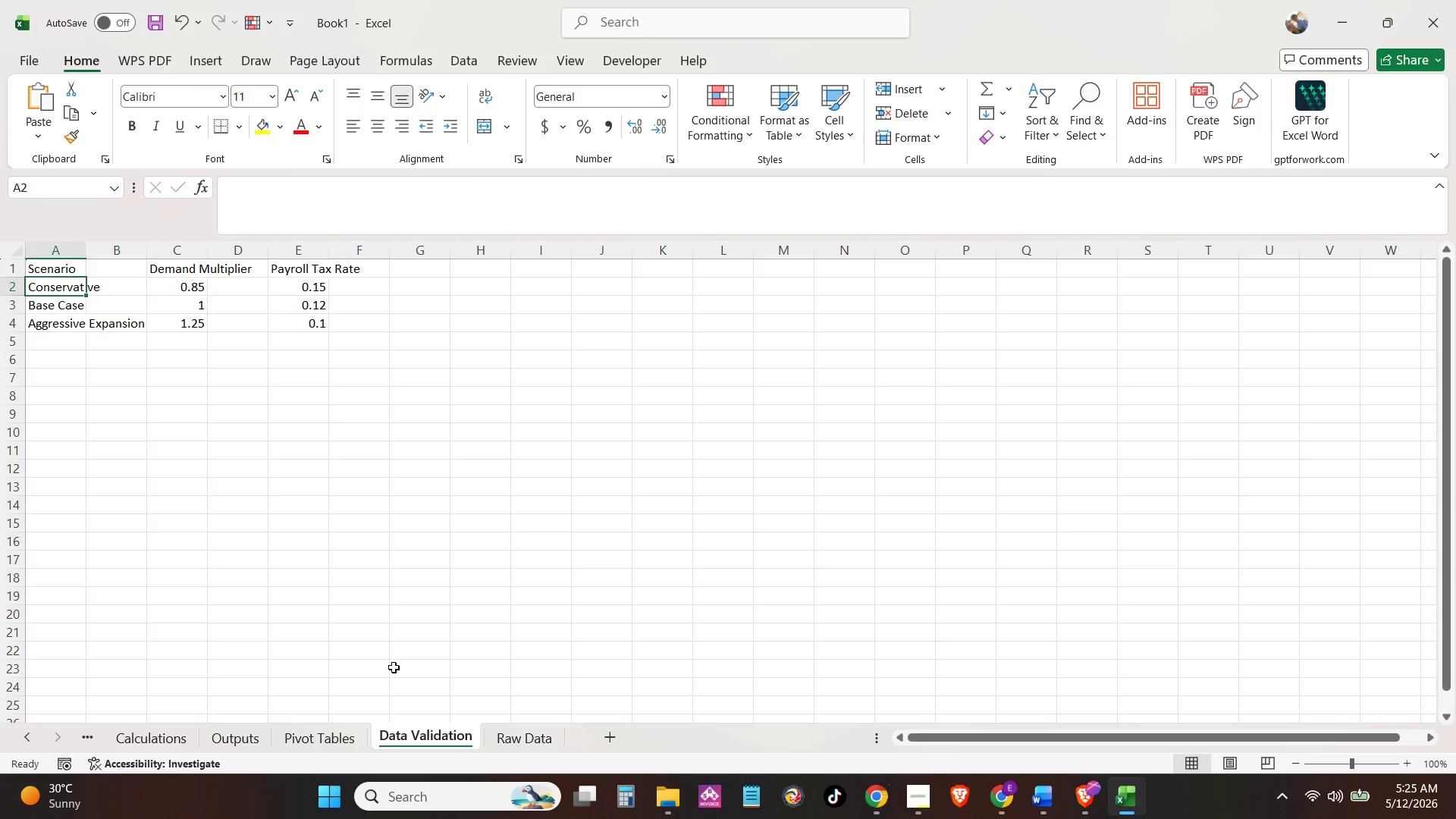 
key(ArrowLeft)
 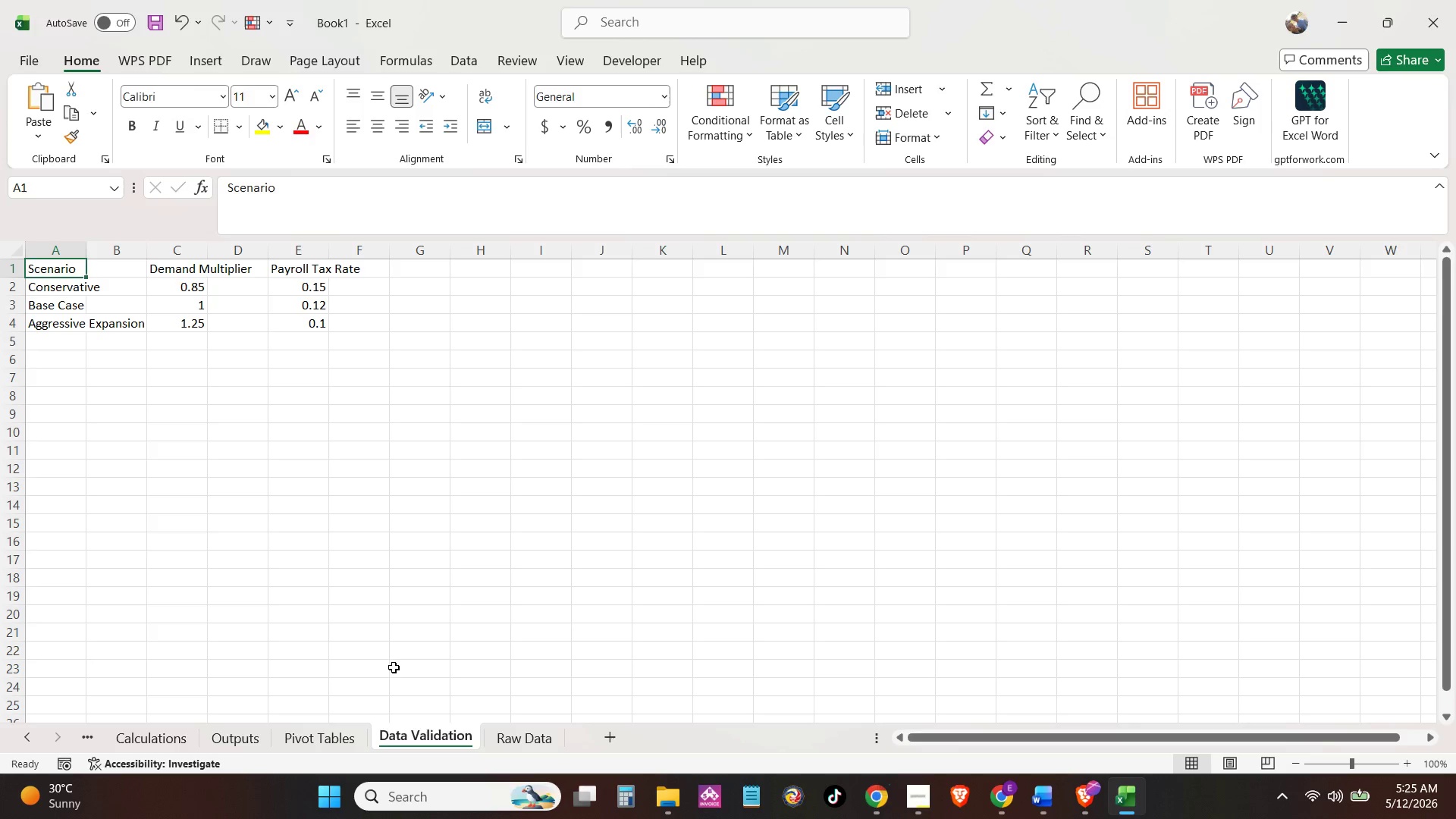 
key(ArrowUp)
 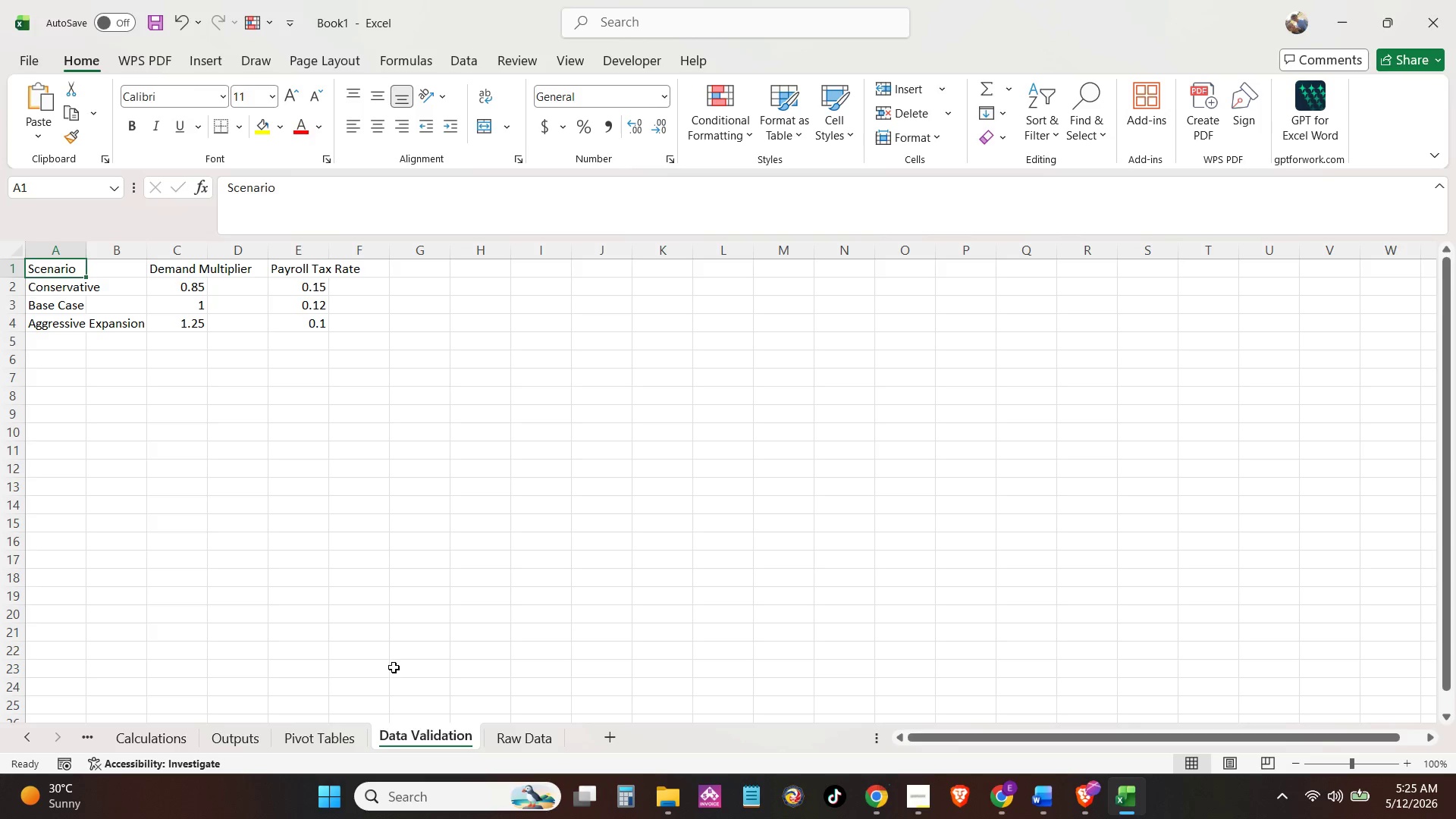 
hold_key(key=ControlLeft, duration=2.05)
 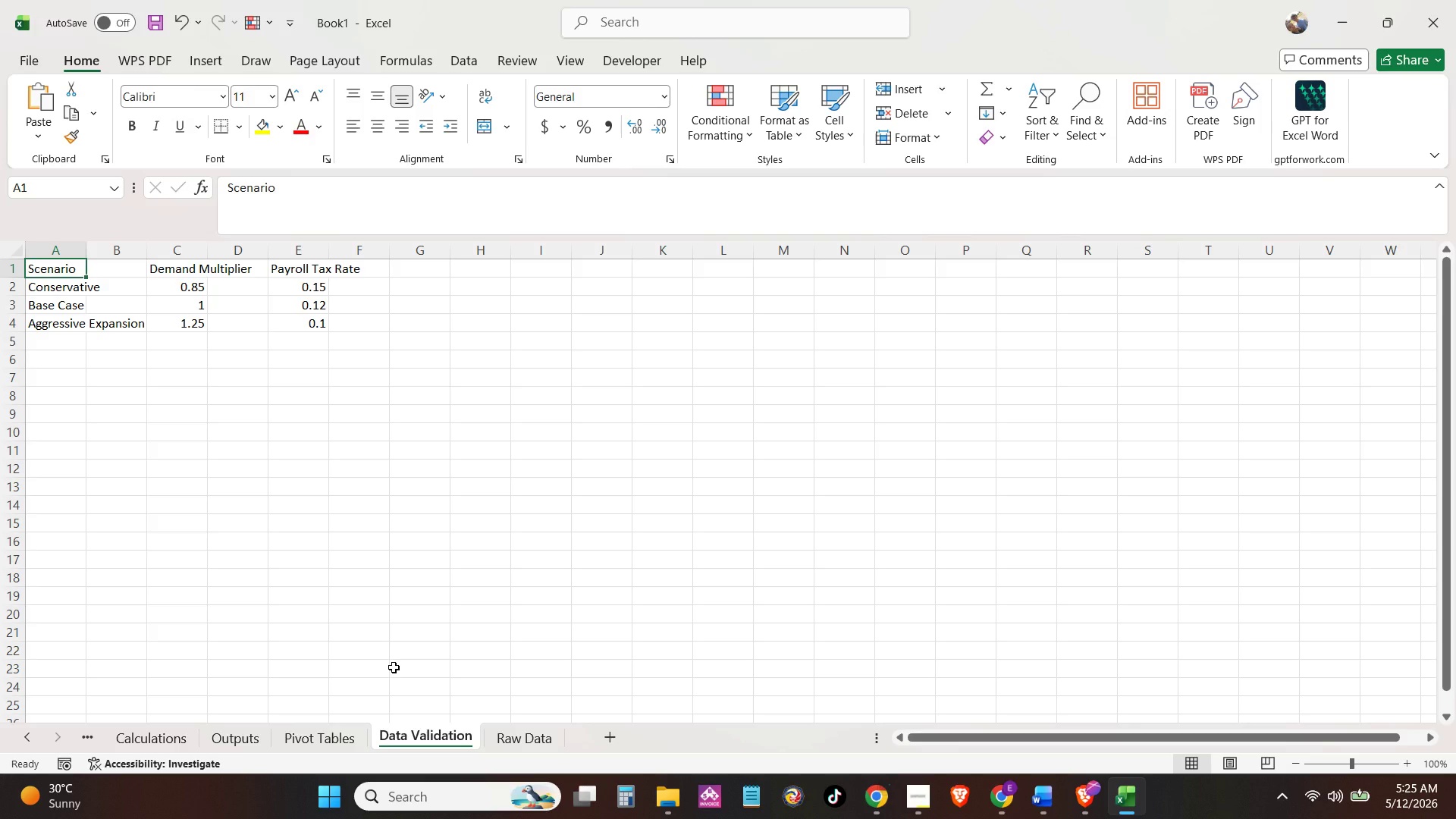 
hold_key(key=ControlLeft, duration=1.01)
 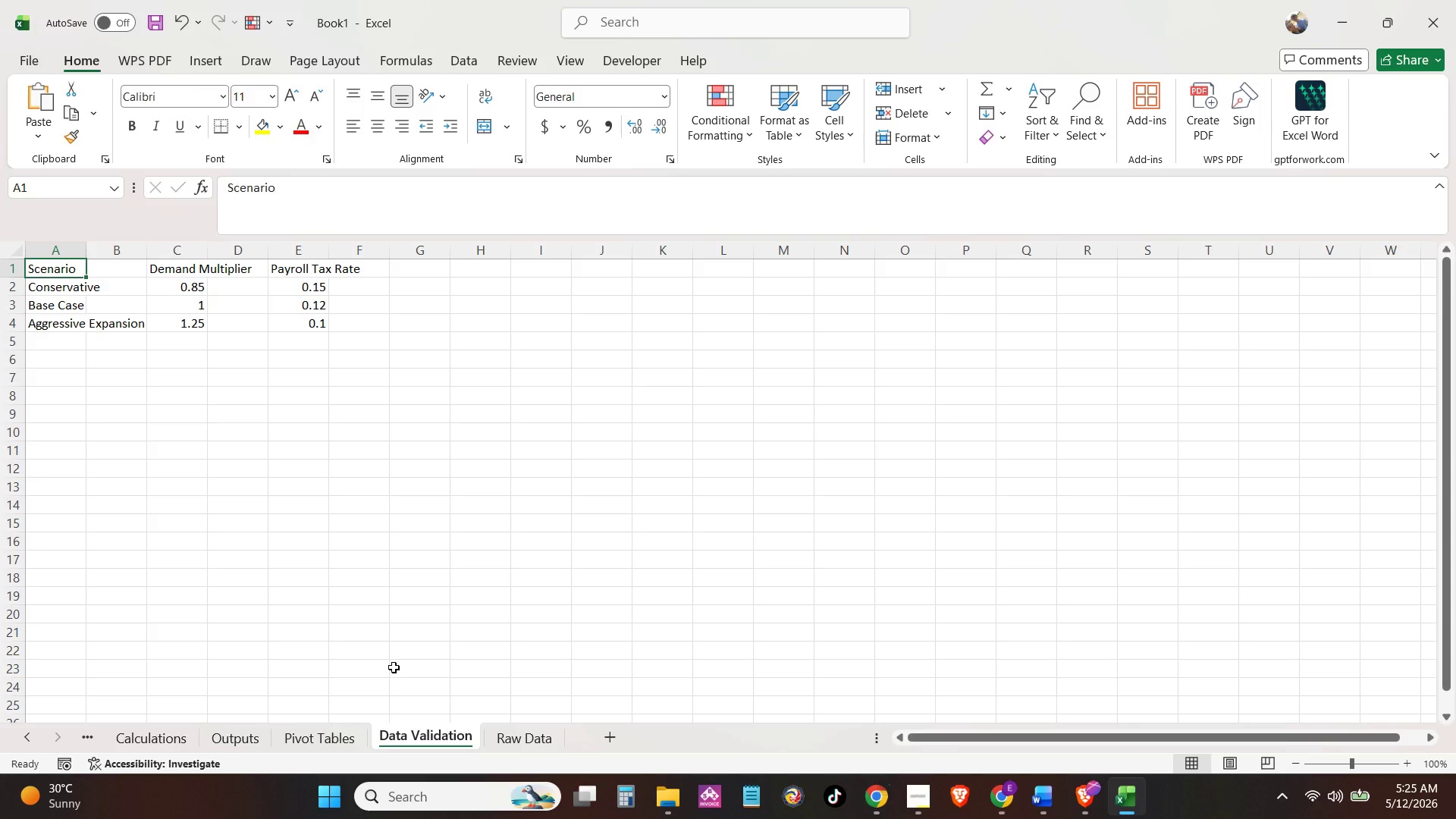 
wait(8.47)
 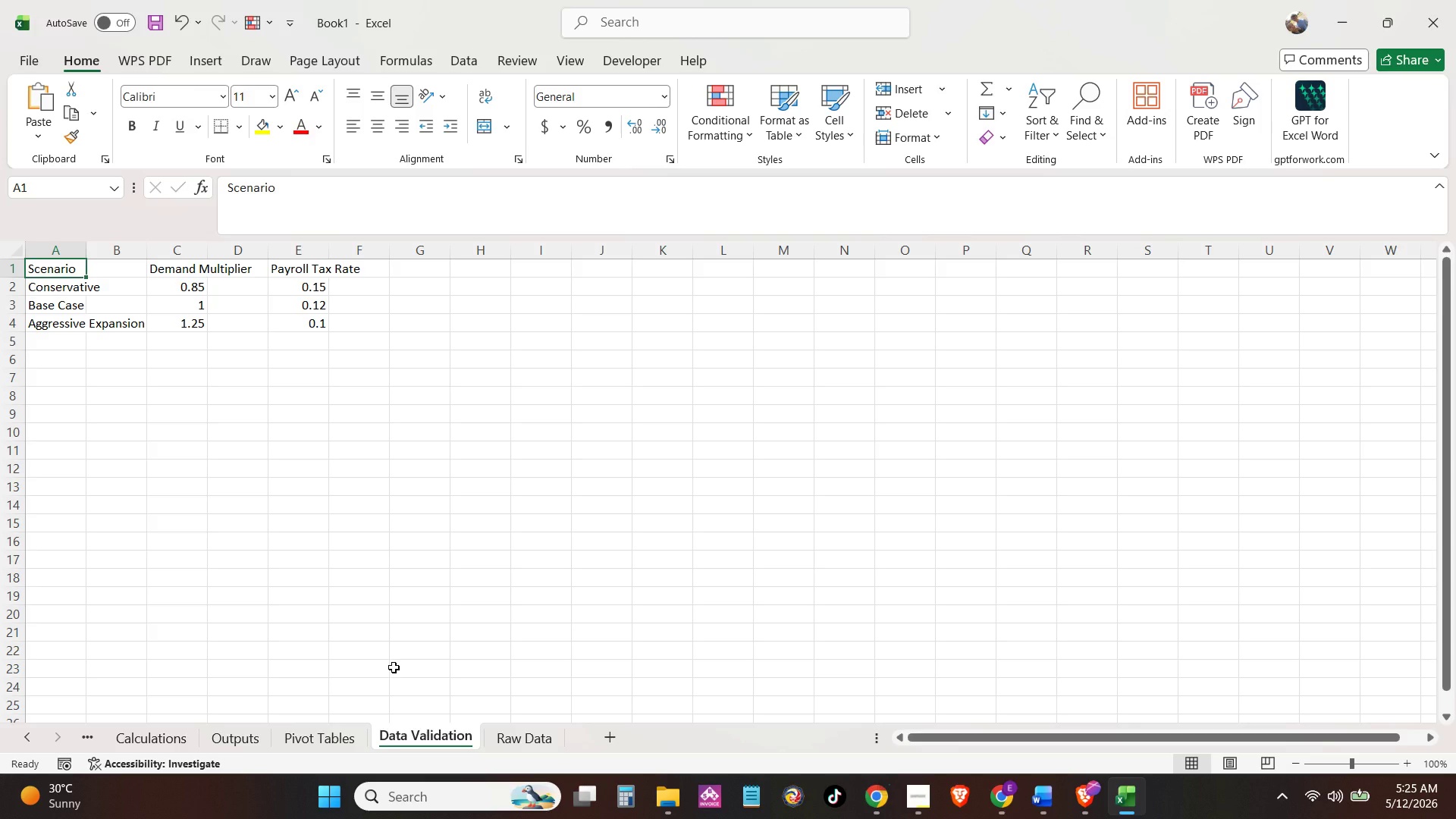 
key(Control+ControlLeft)
 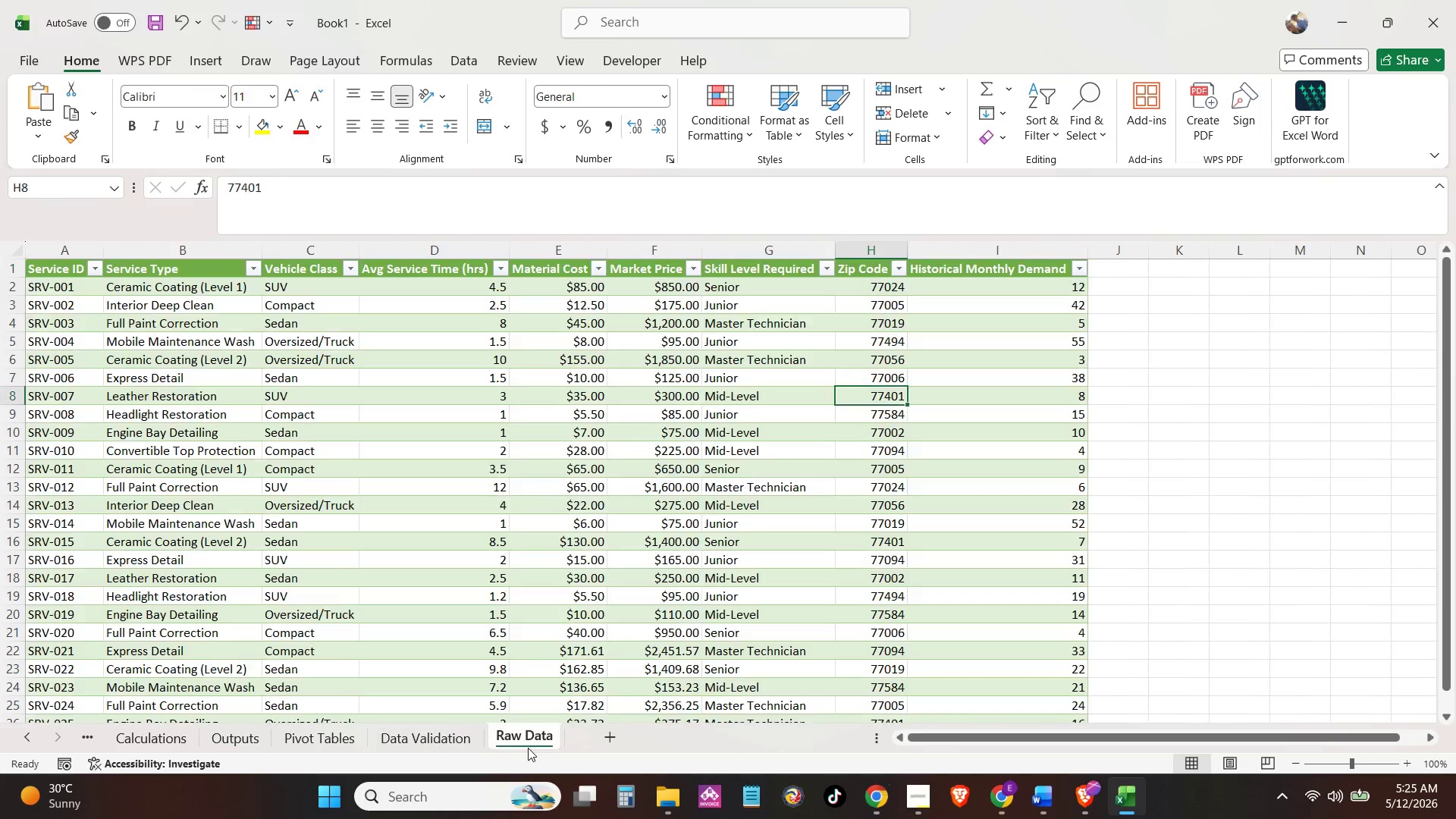 
left_click([228, 392])
 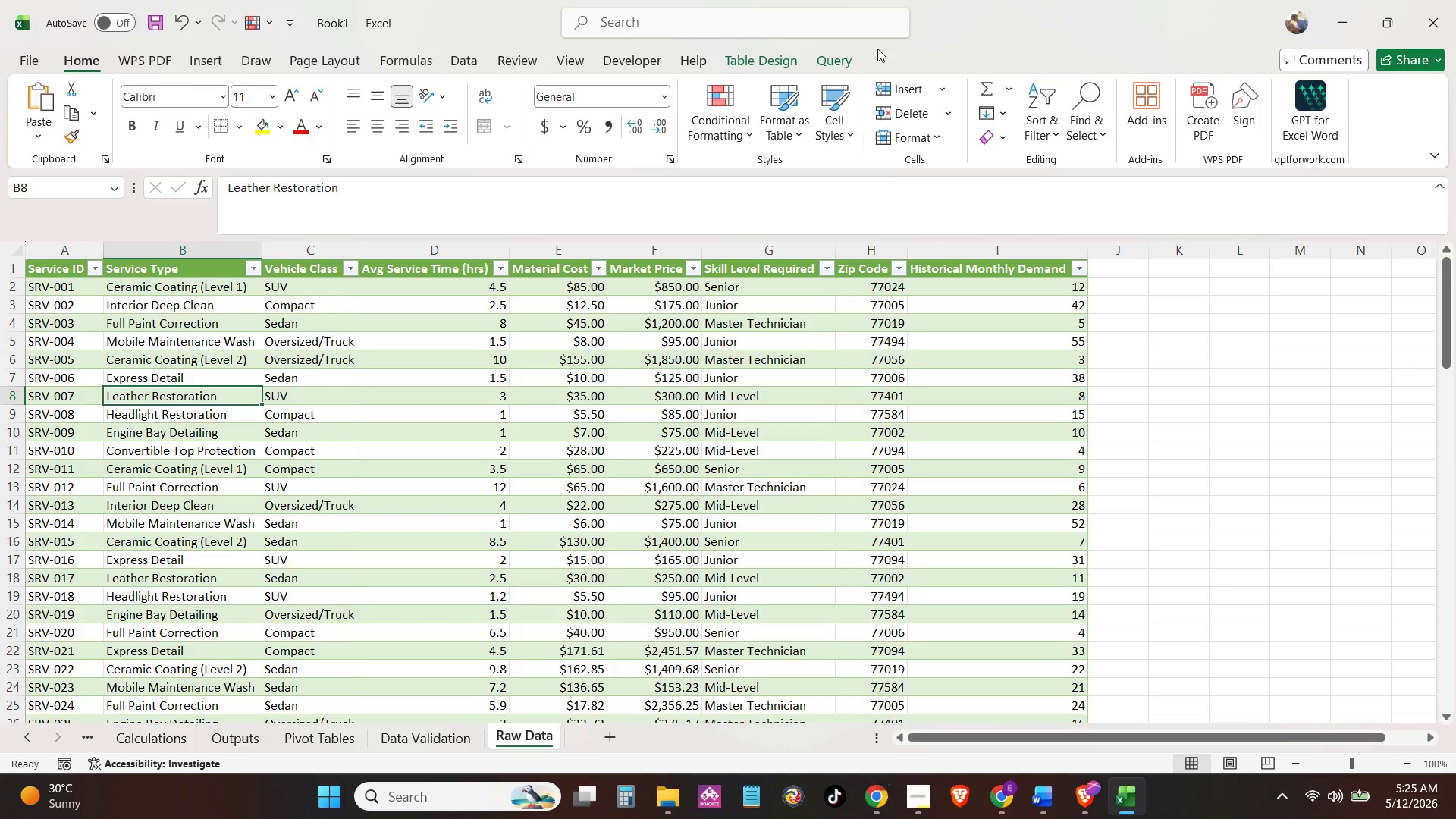 
left_click([774, 60])
 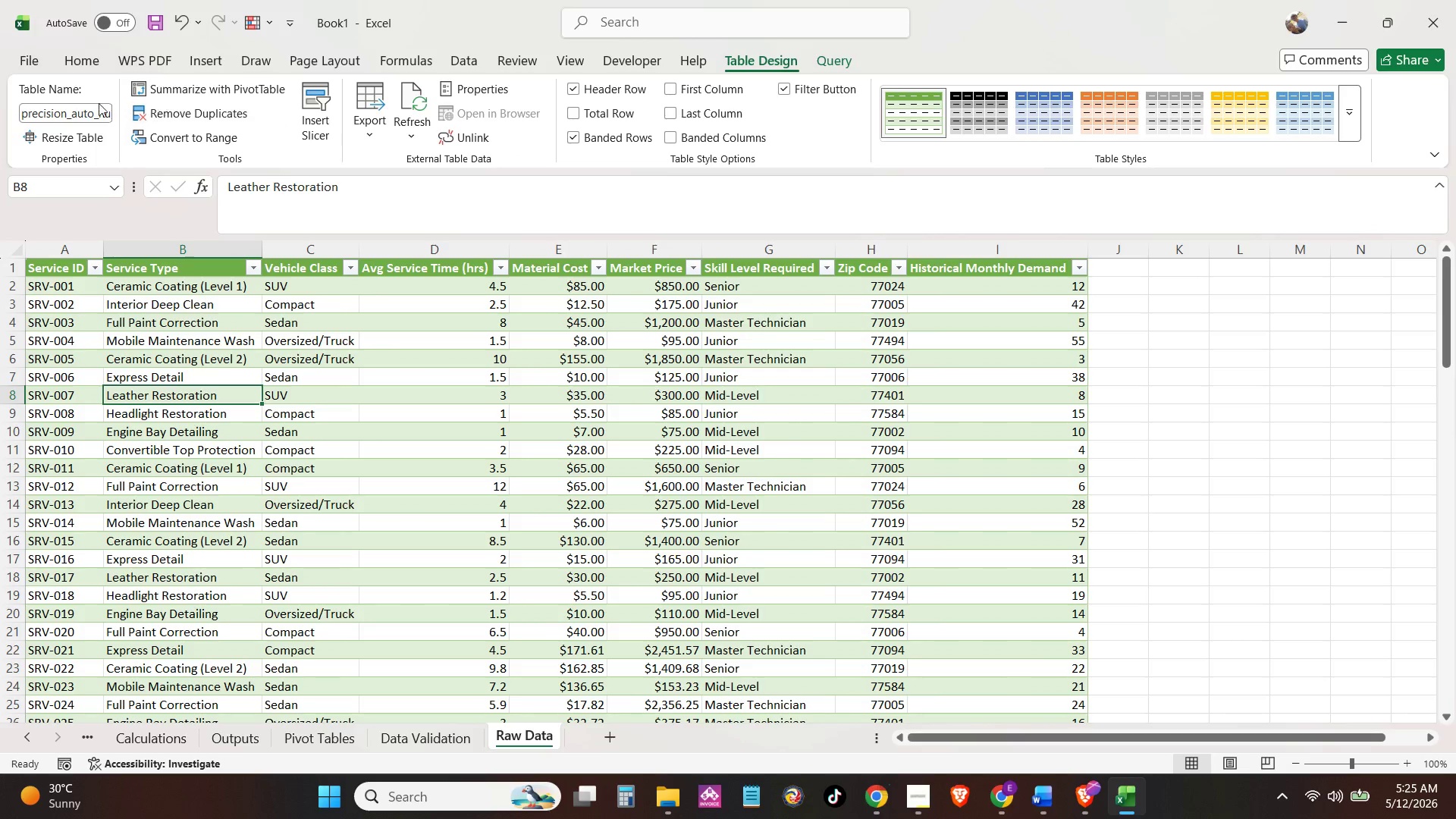 
left_click([94, 104])
 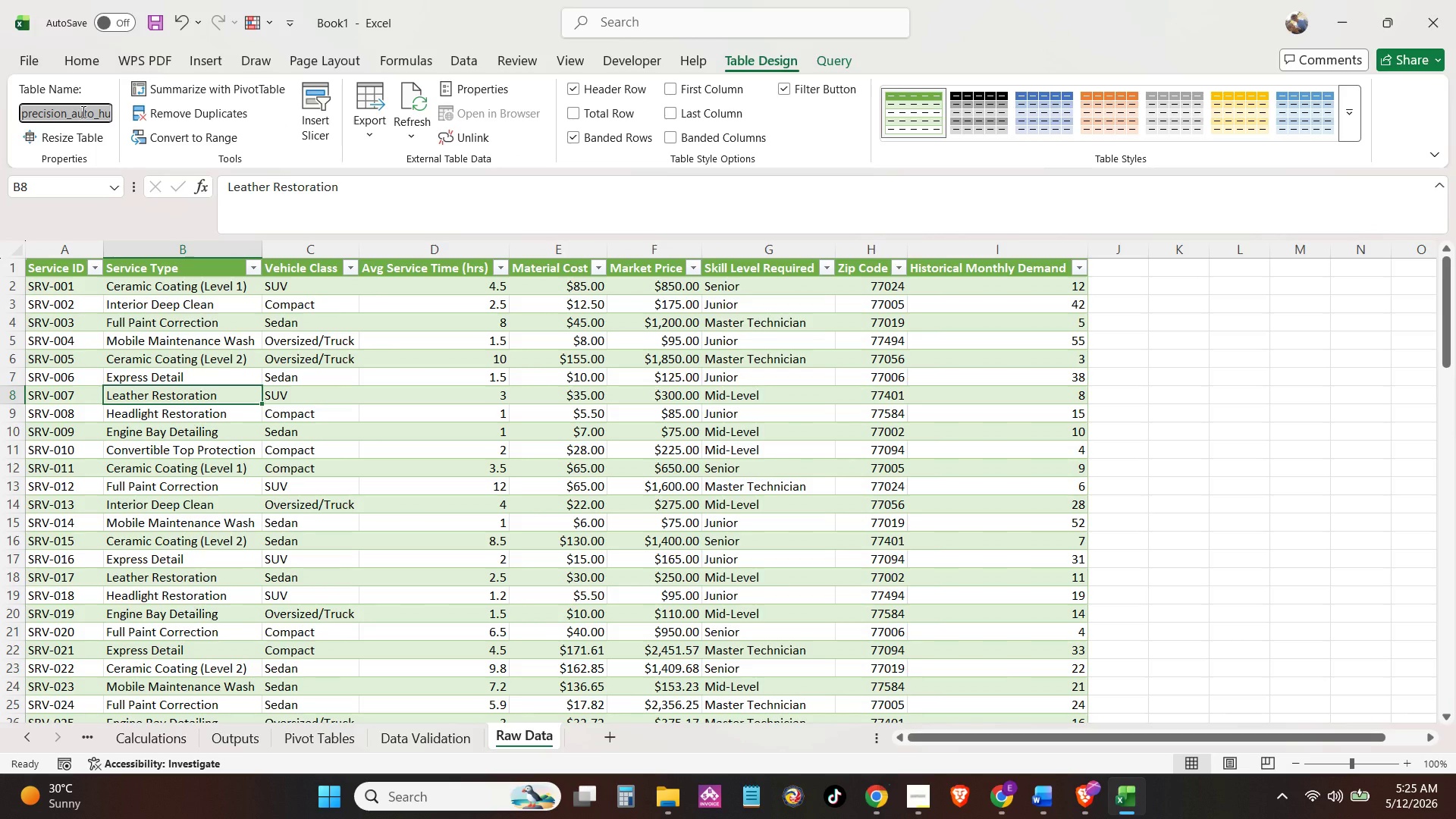 
type(tbl_Data)
 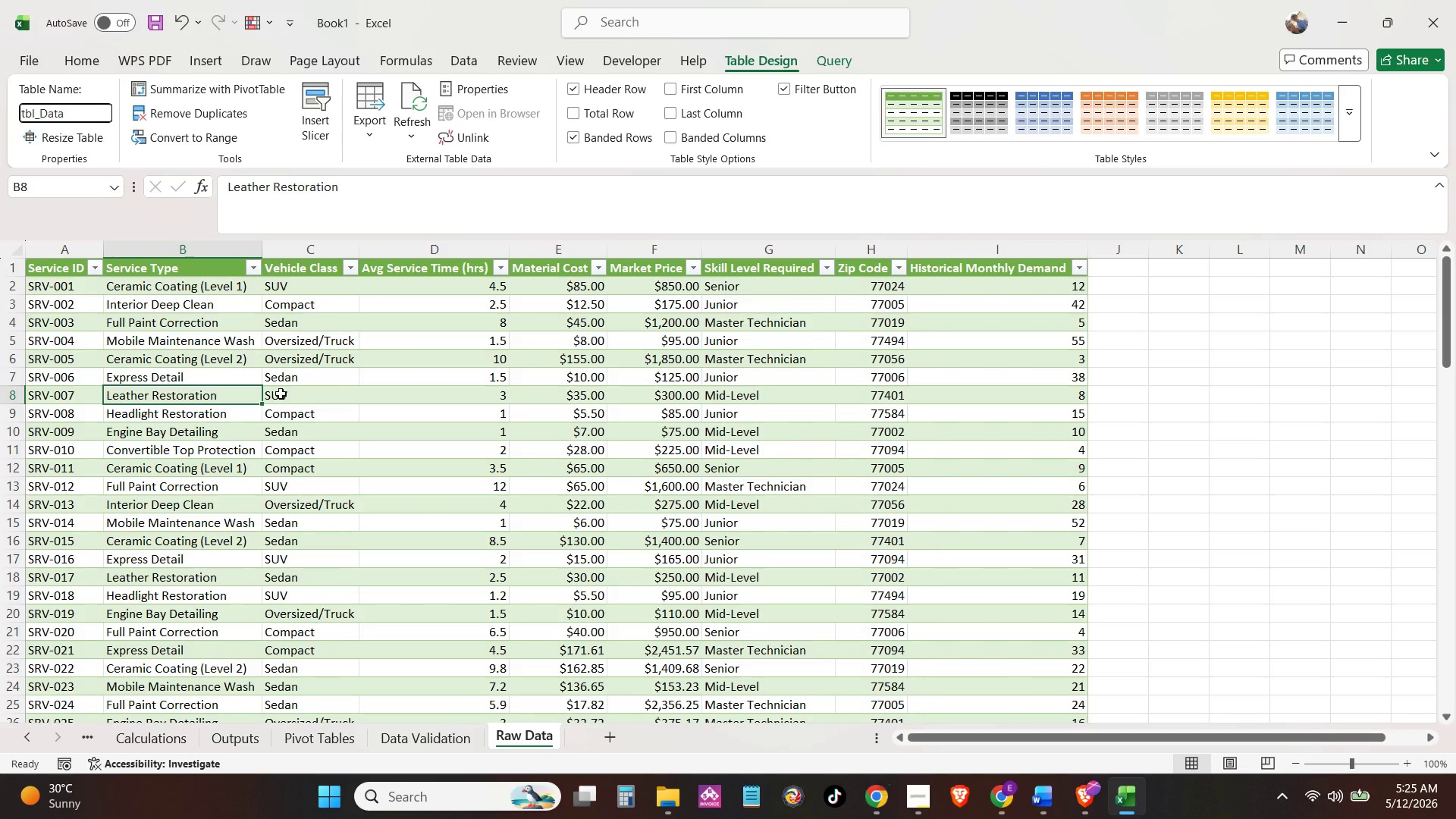 
key(Enter)
 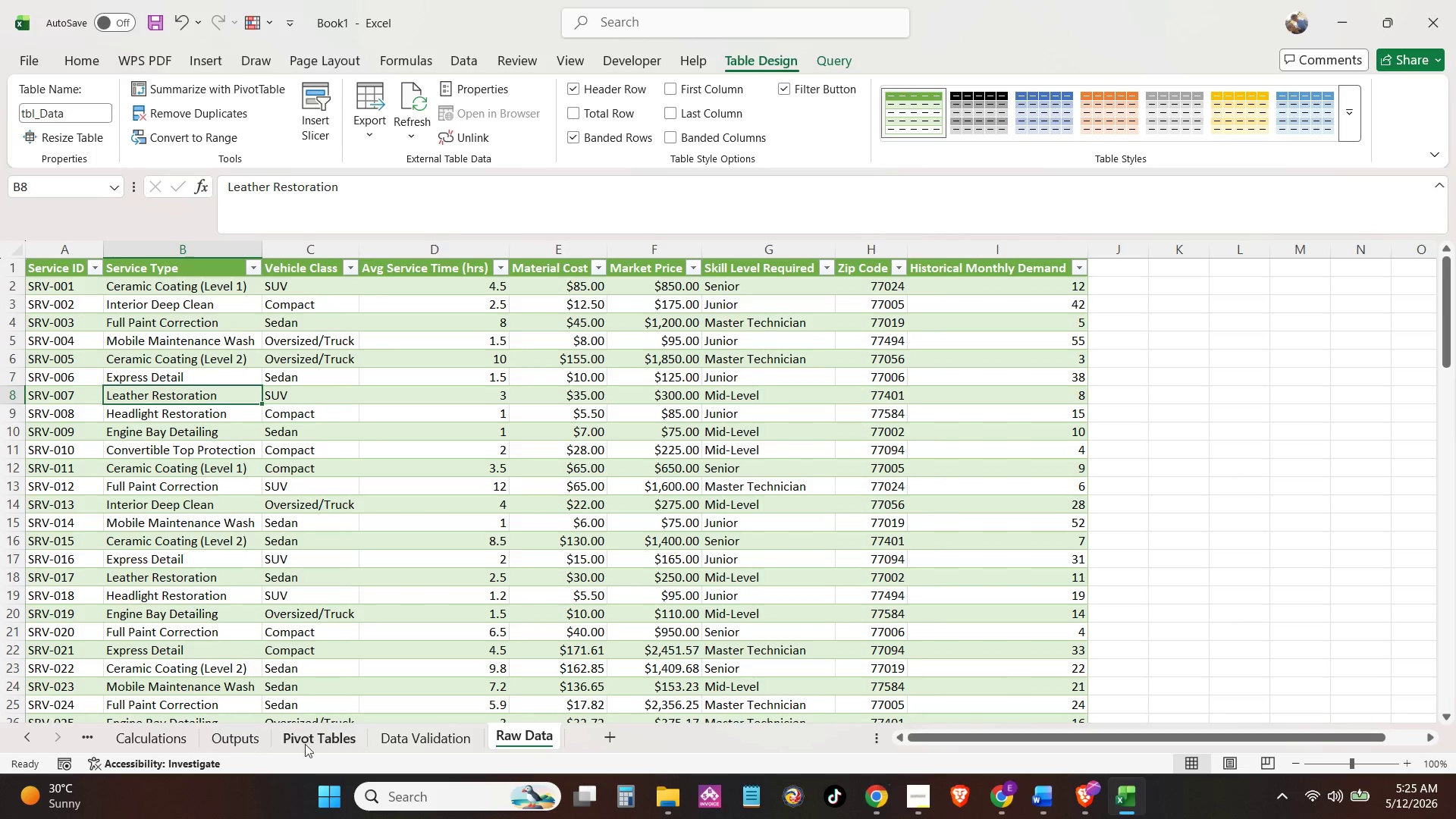 
left_click([318, 740])
 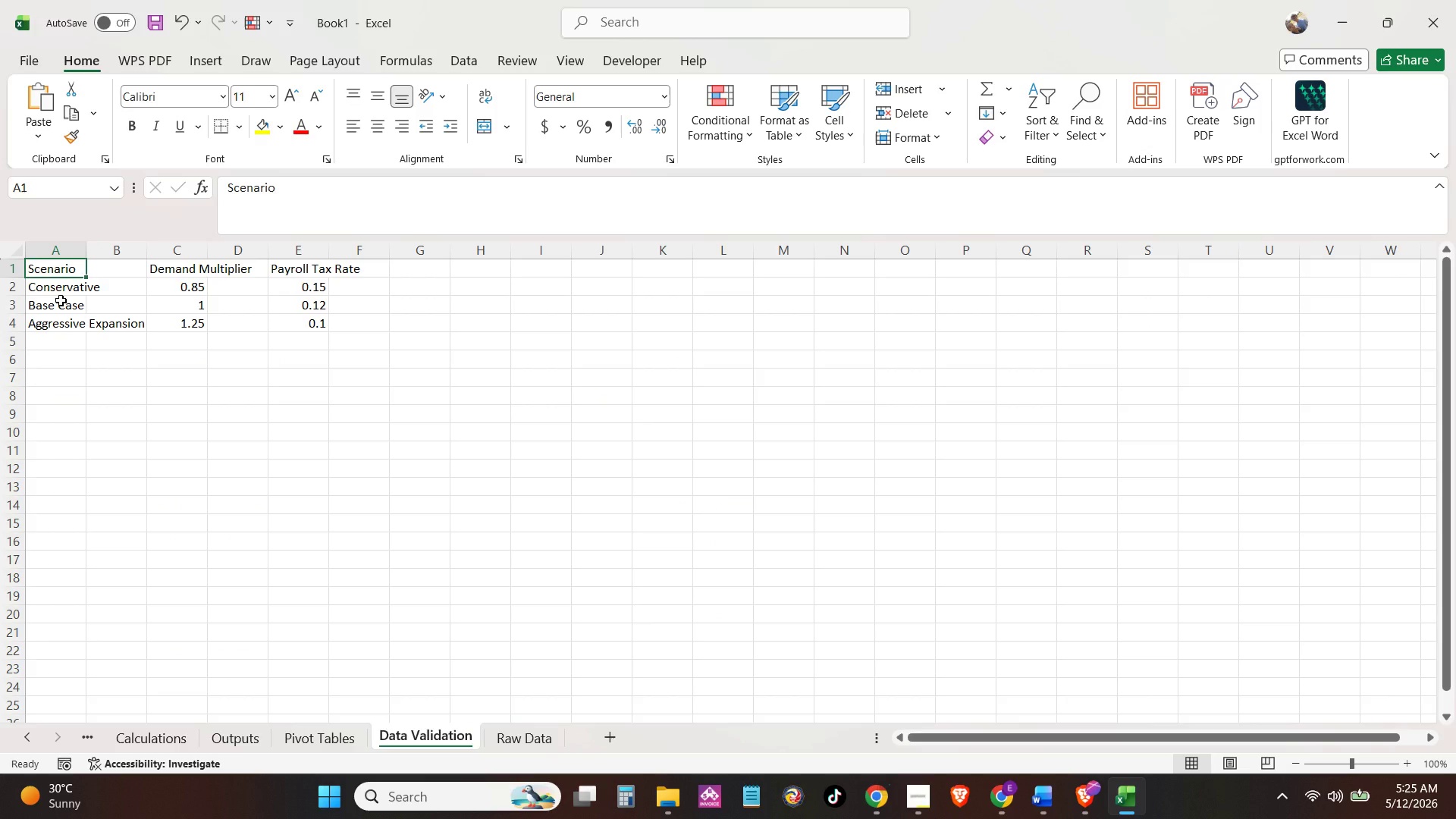 
key(Control+Shift+ShiftLeft)
 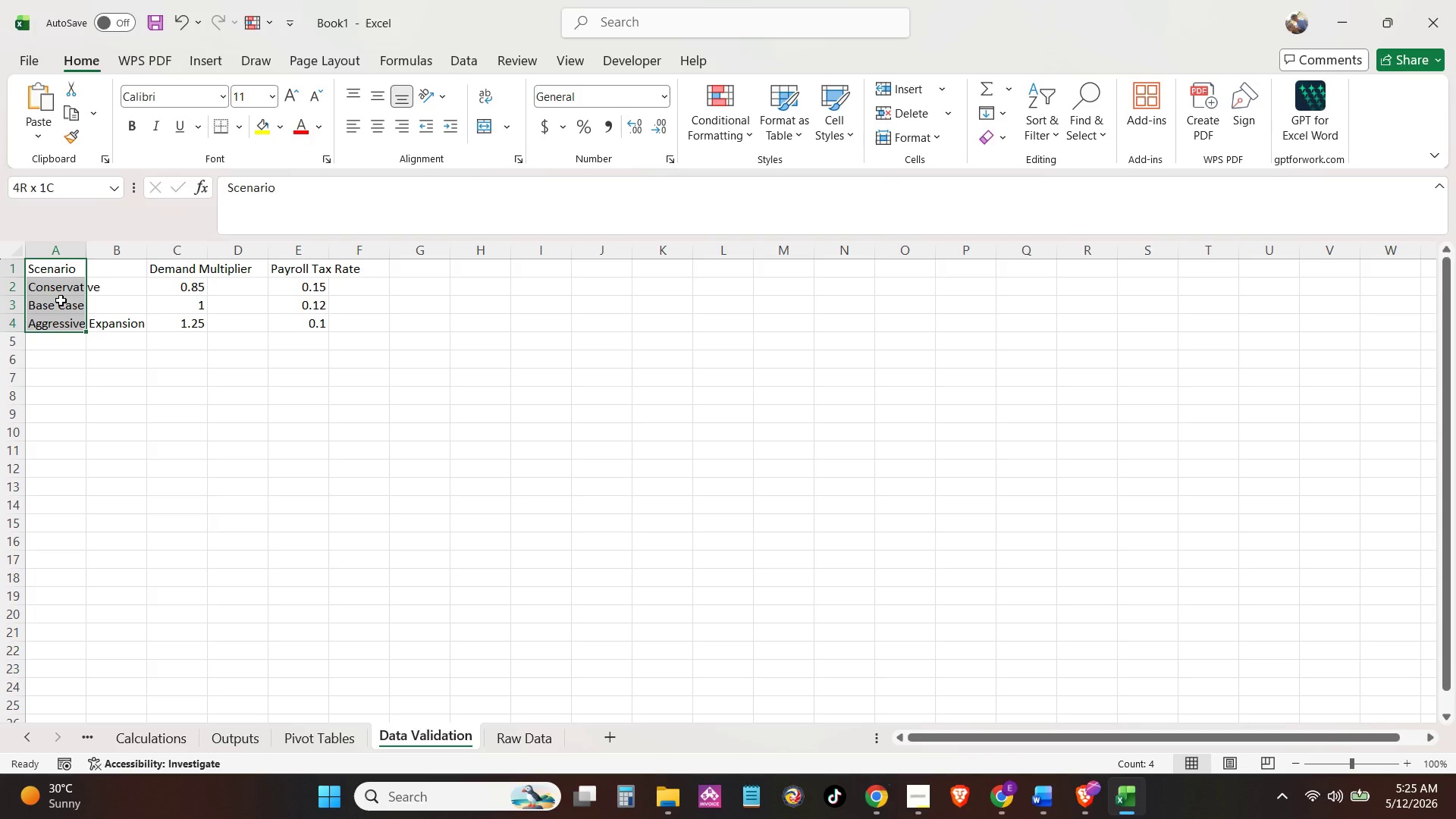 
key(Control+Shift+ArrowDown)
 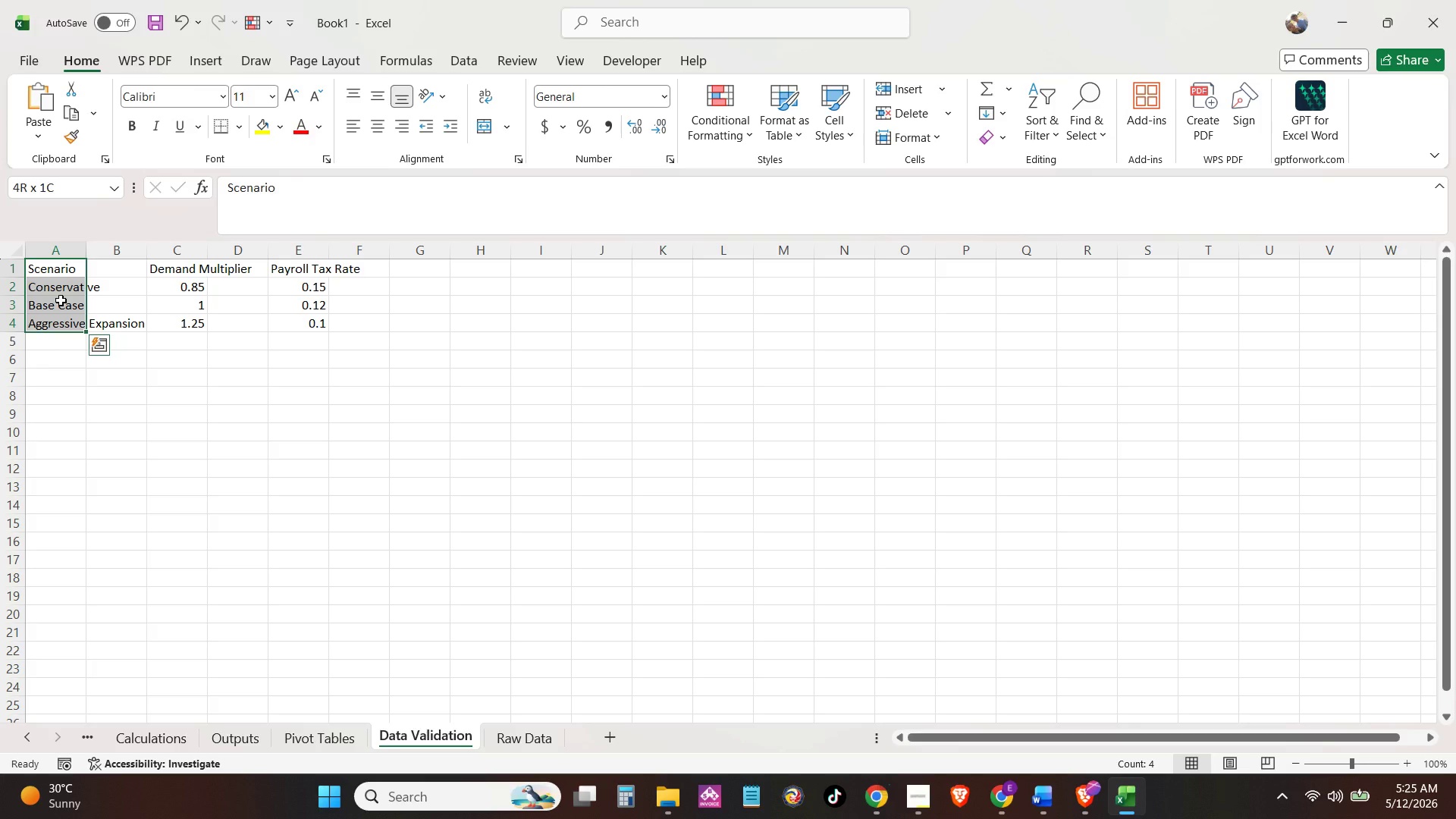 
key(Control+T)
 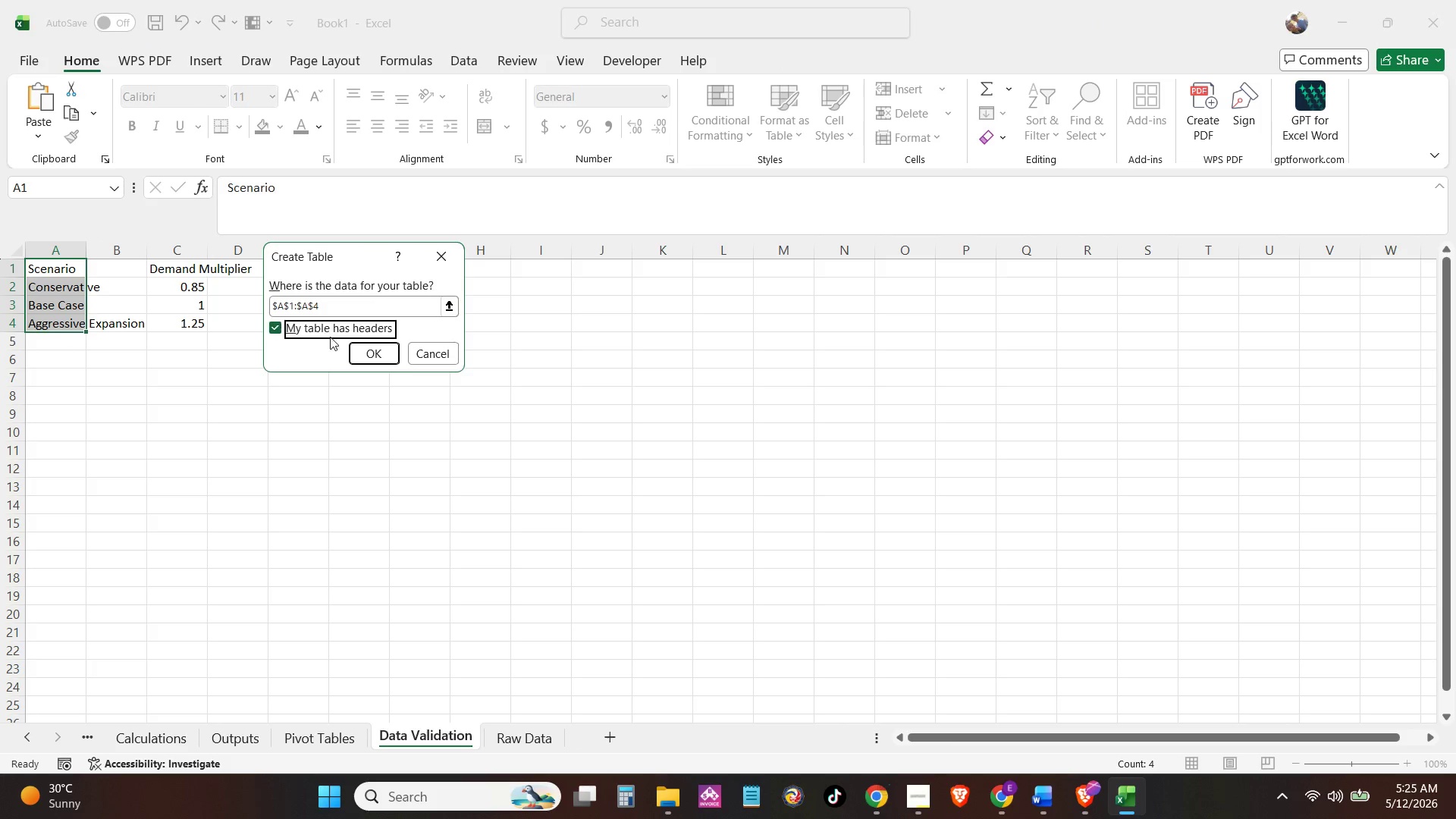 
double_click([361, 355])
 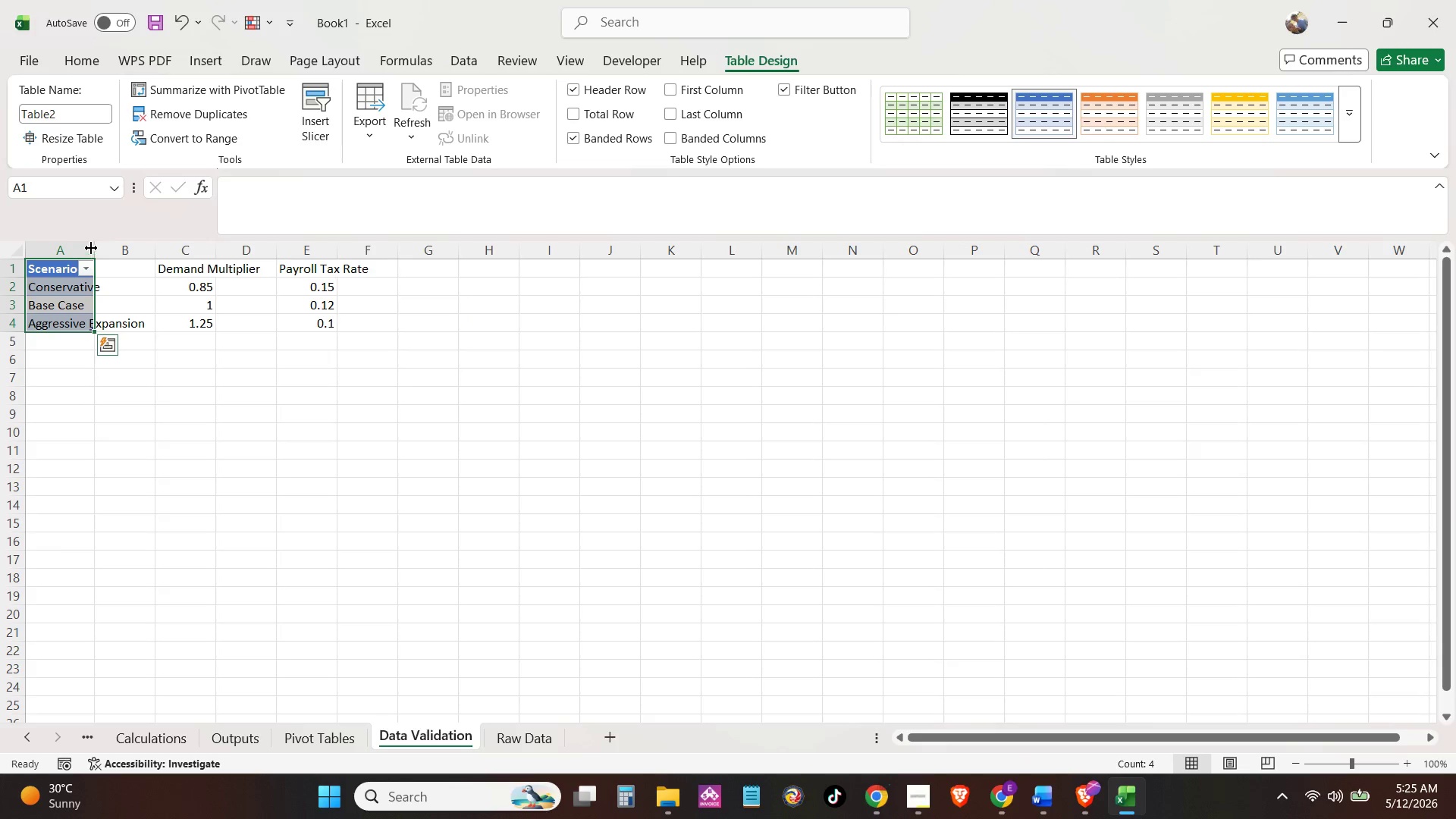 
double_click([91, 248])
 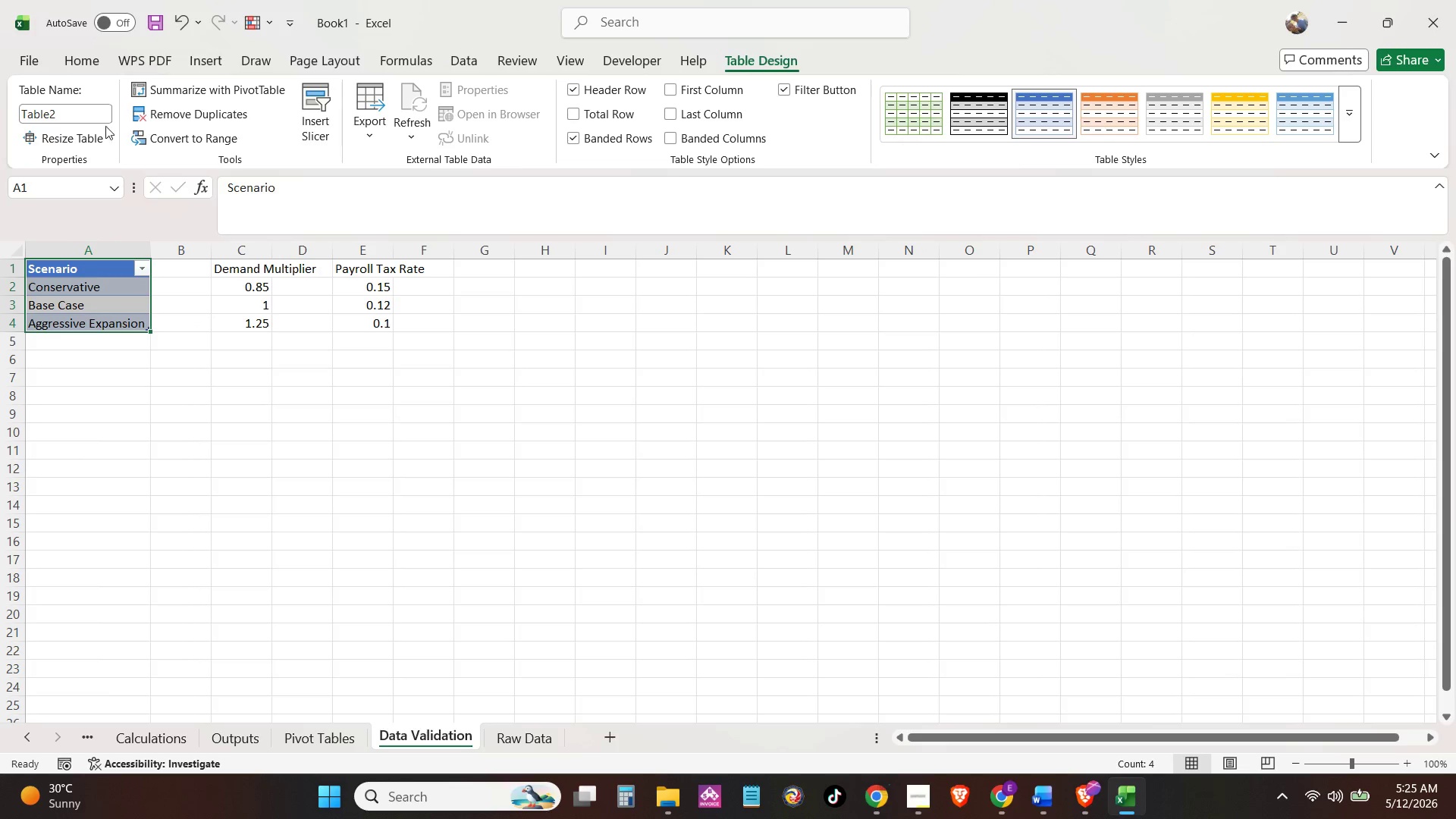 
left_click([68, 116])
 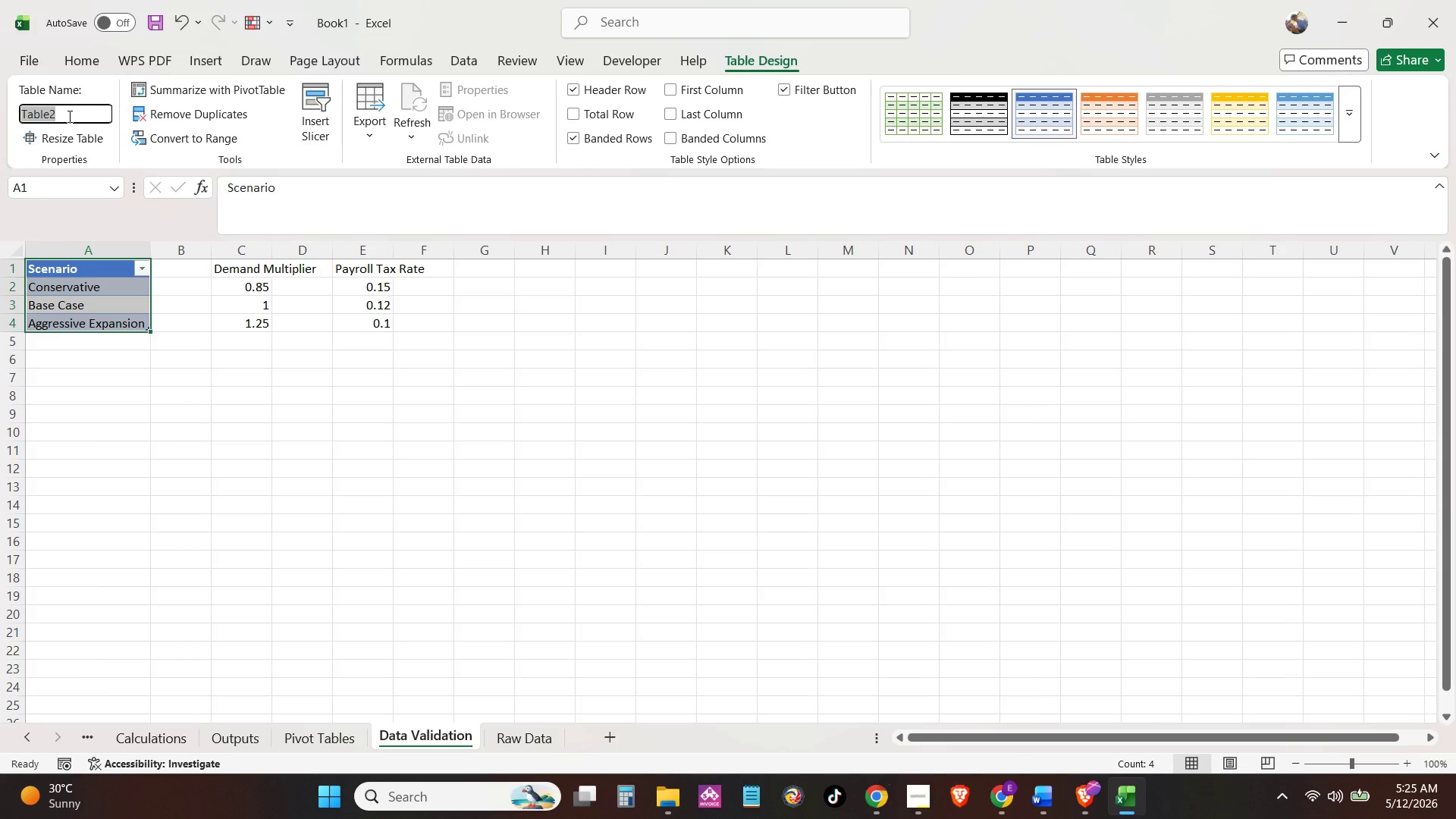 
type(tbl_Scenarti)
key(Backspace)
key(Backspace)
type(io)
 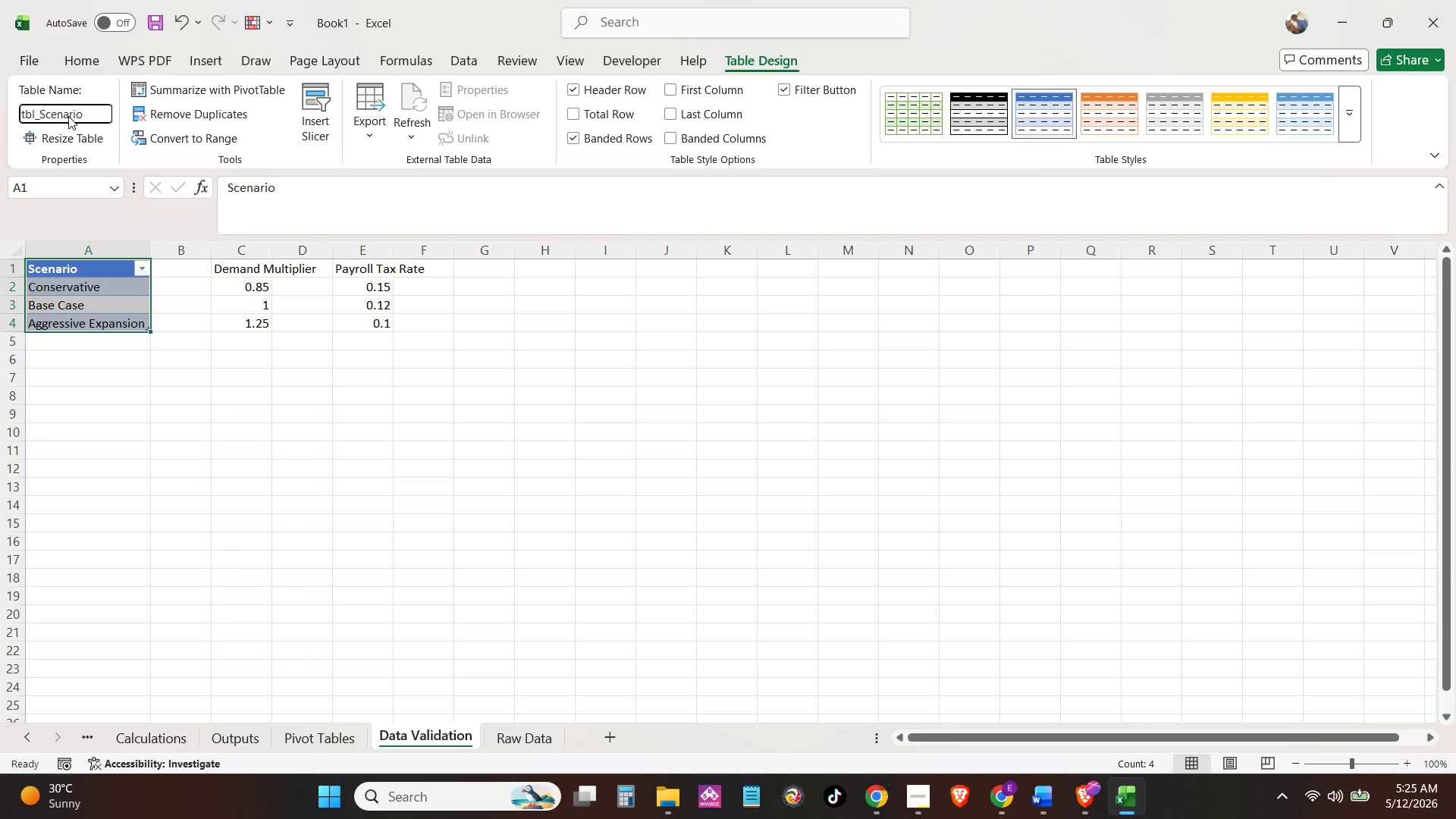 
left_click([248, 265])
 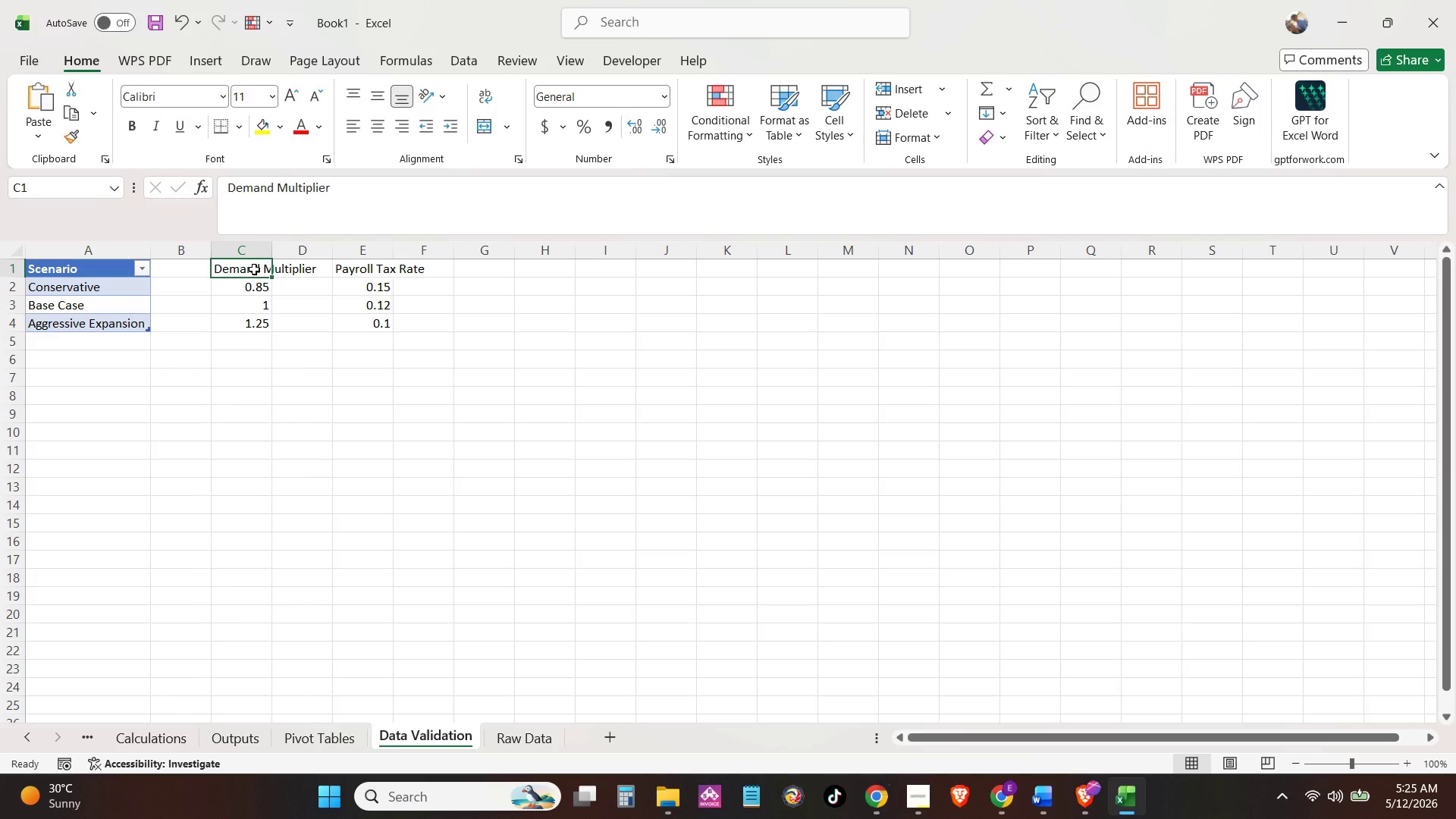 
key(Control+Shift+ArrowDown)
 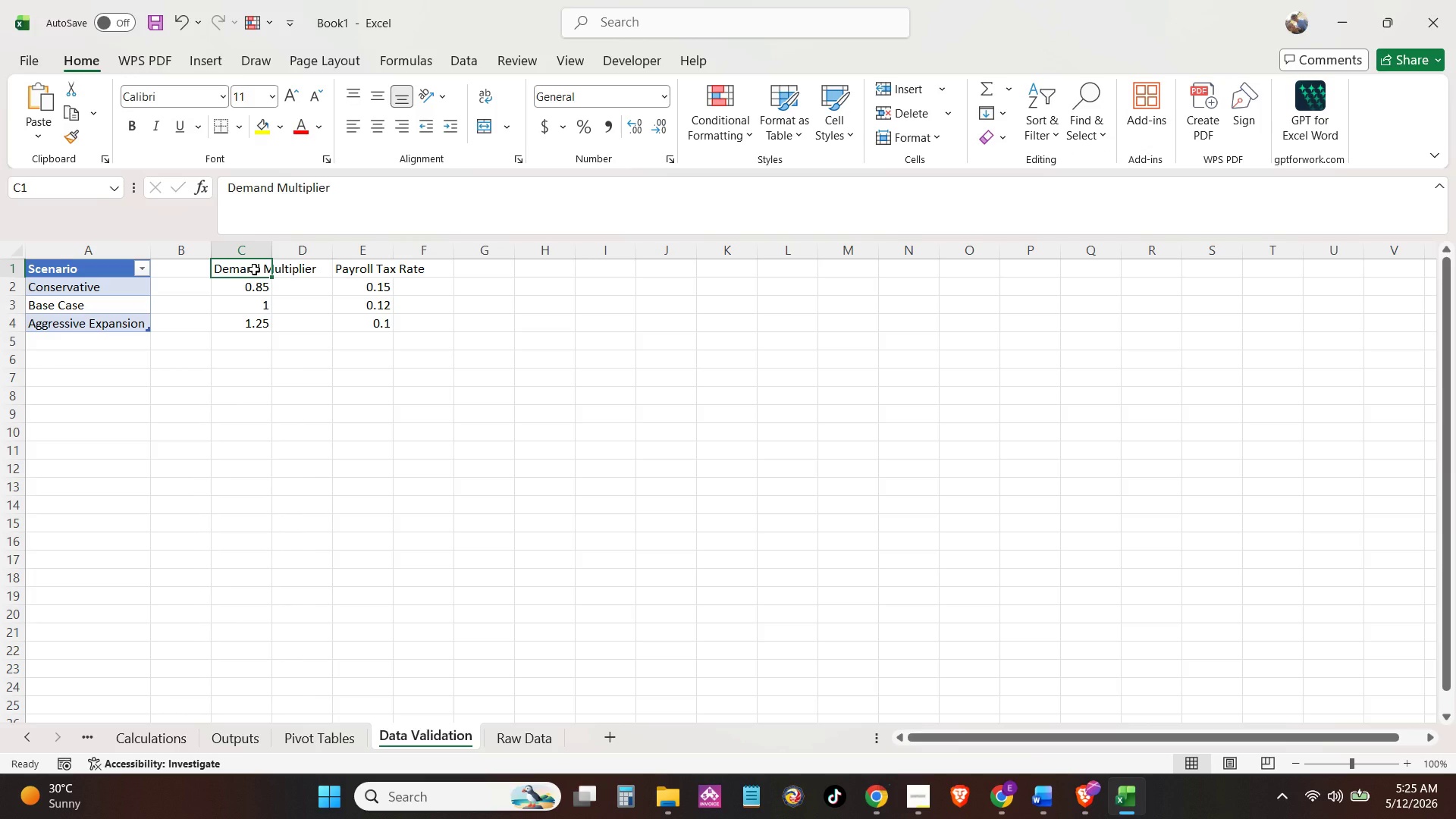 
key(Control+Shift+ArrowDown)
 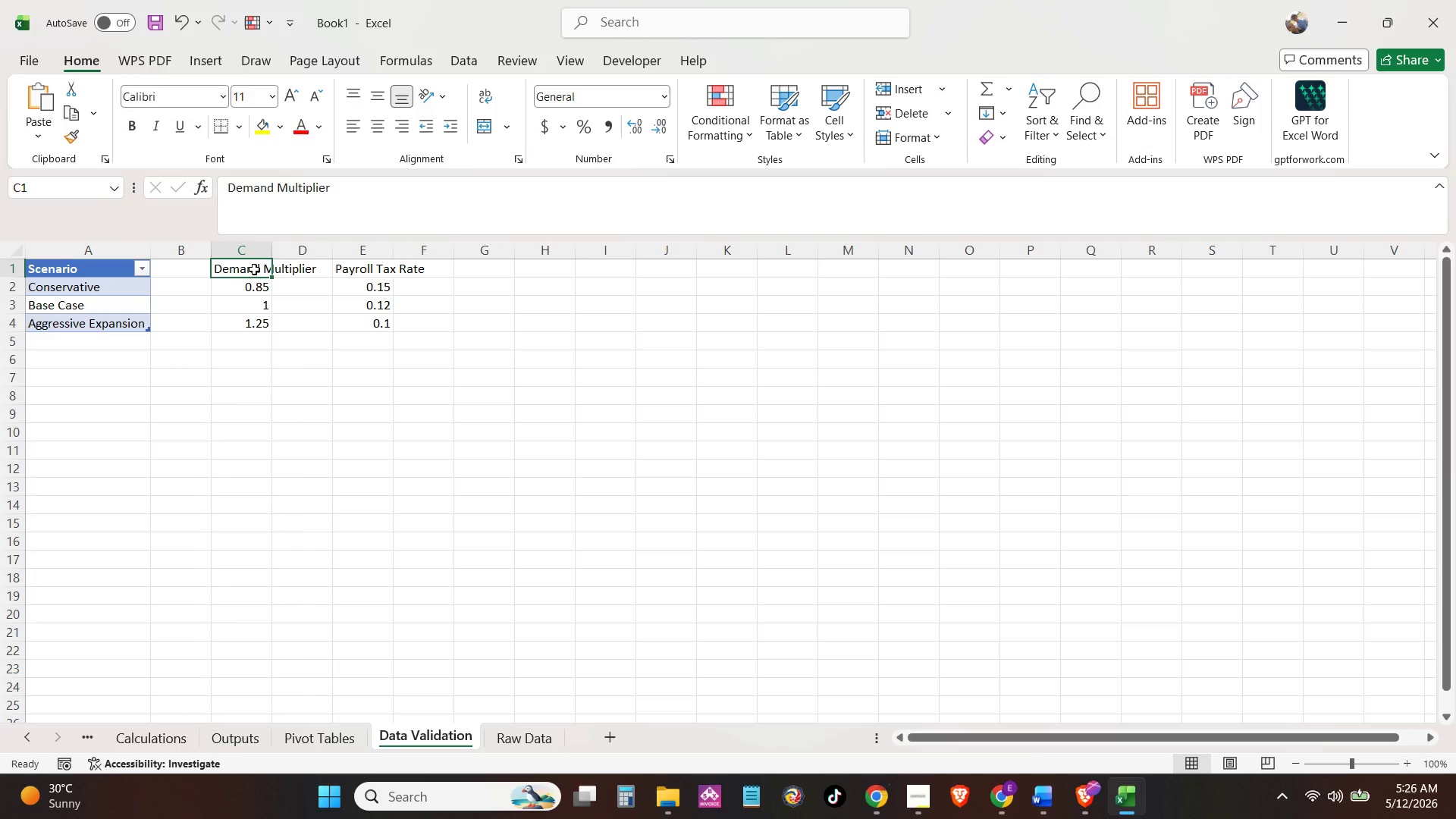 
key(Control+Shift+ArrowDown)
 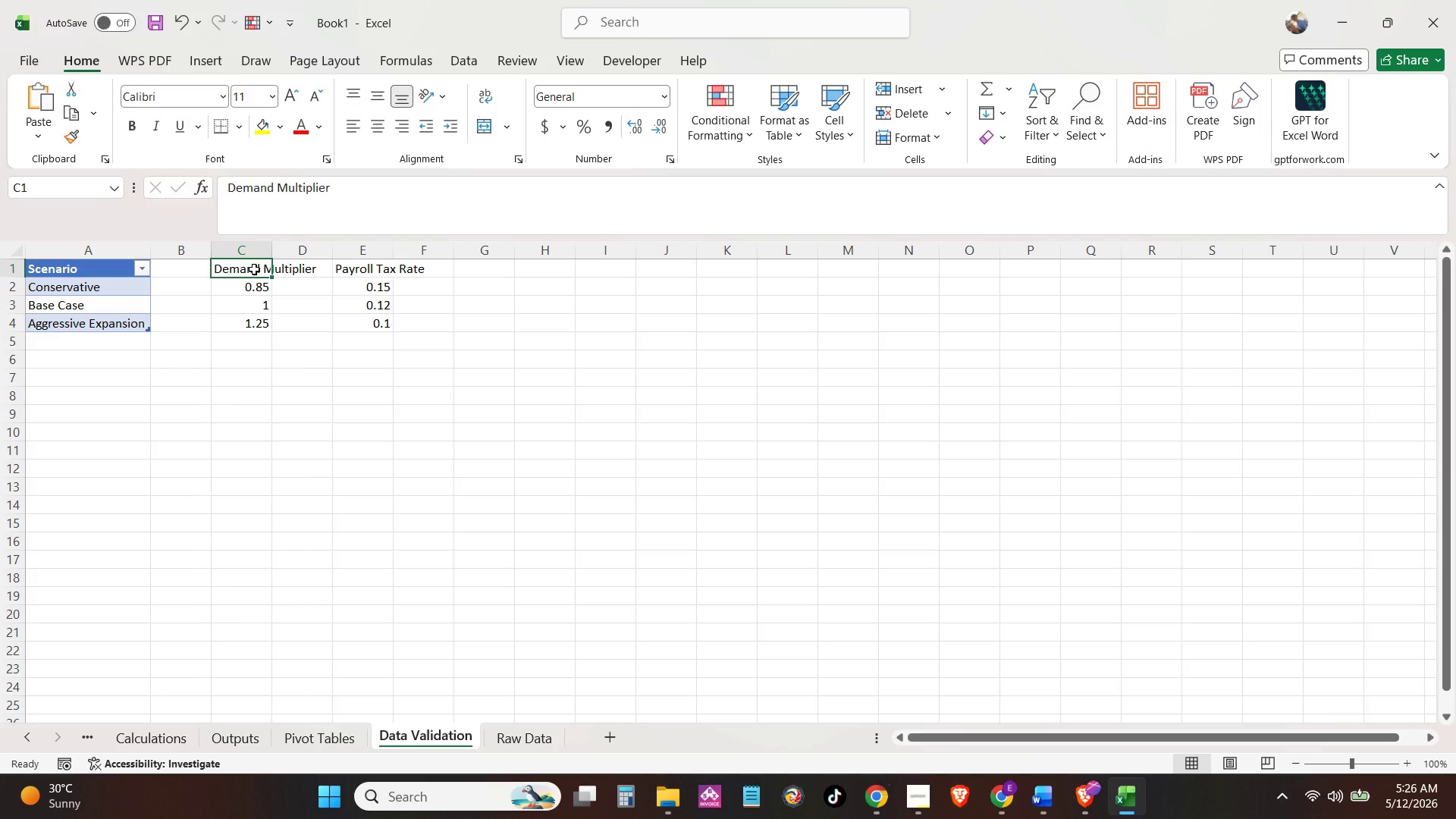 
left_click_drag(start_coordinate=[253, 272], to_coordinate=[252, 287])
 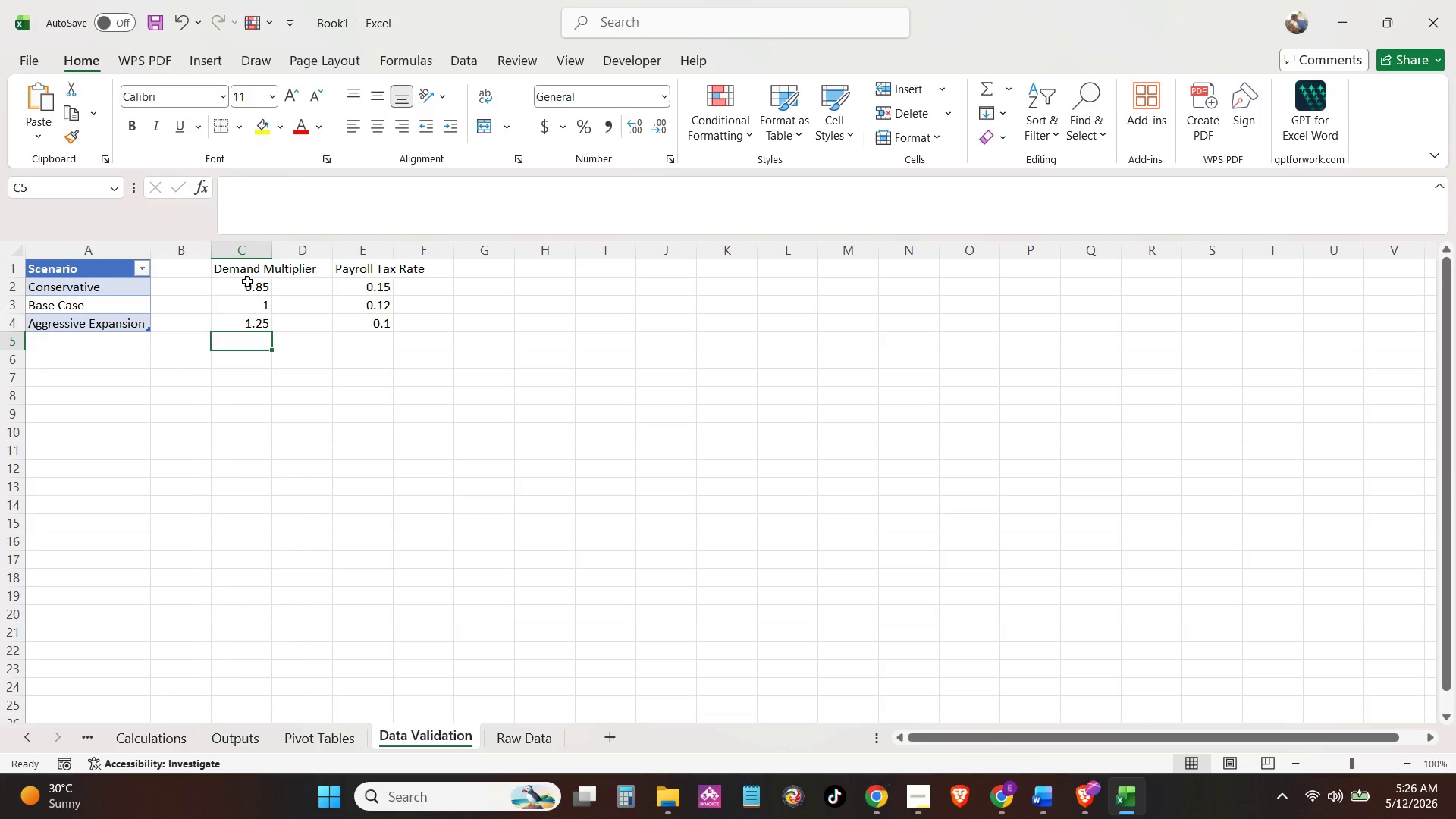 
double_click([247, 278])
 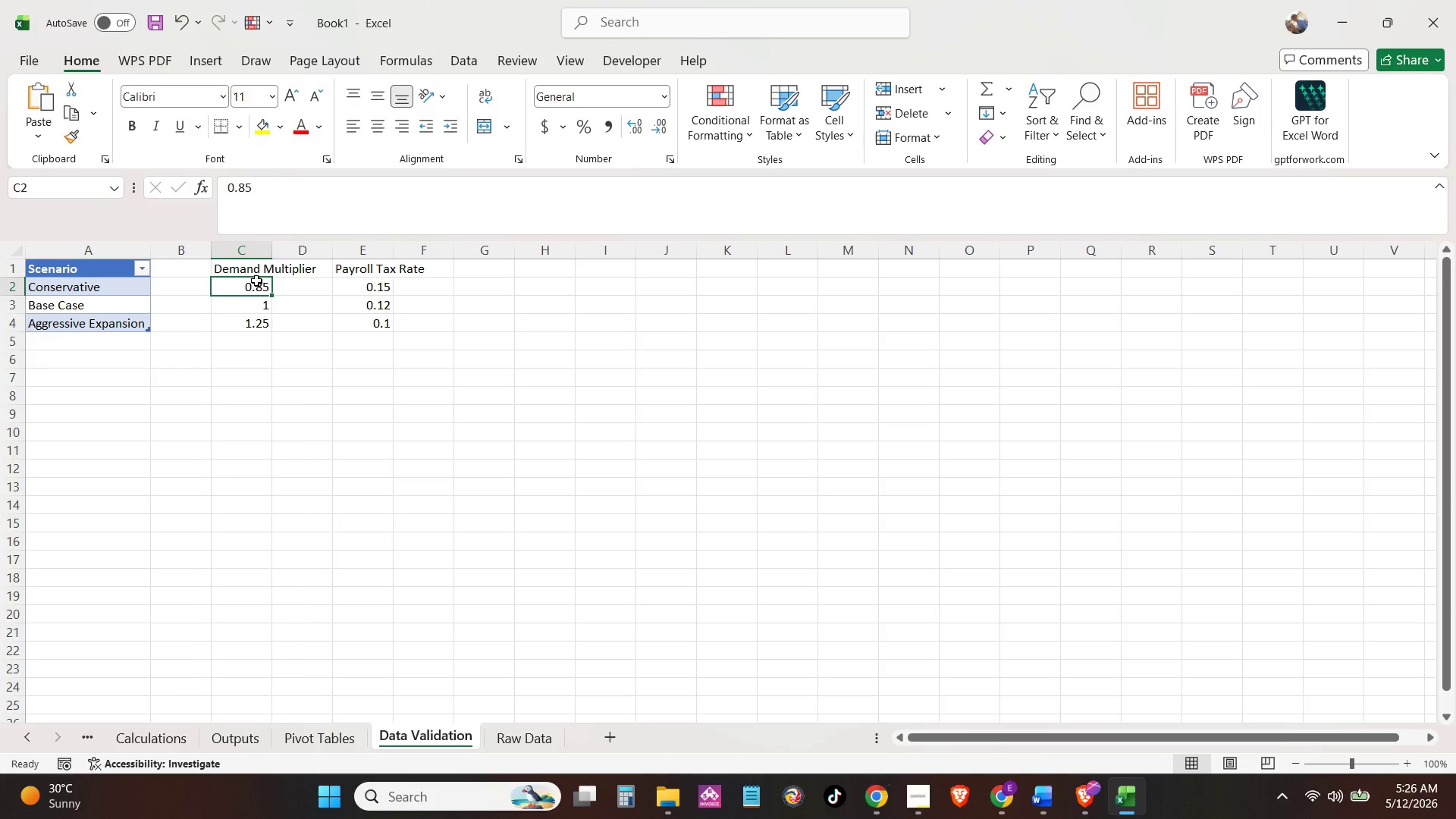 
key(Control+ControlLeft)
 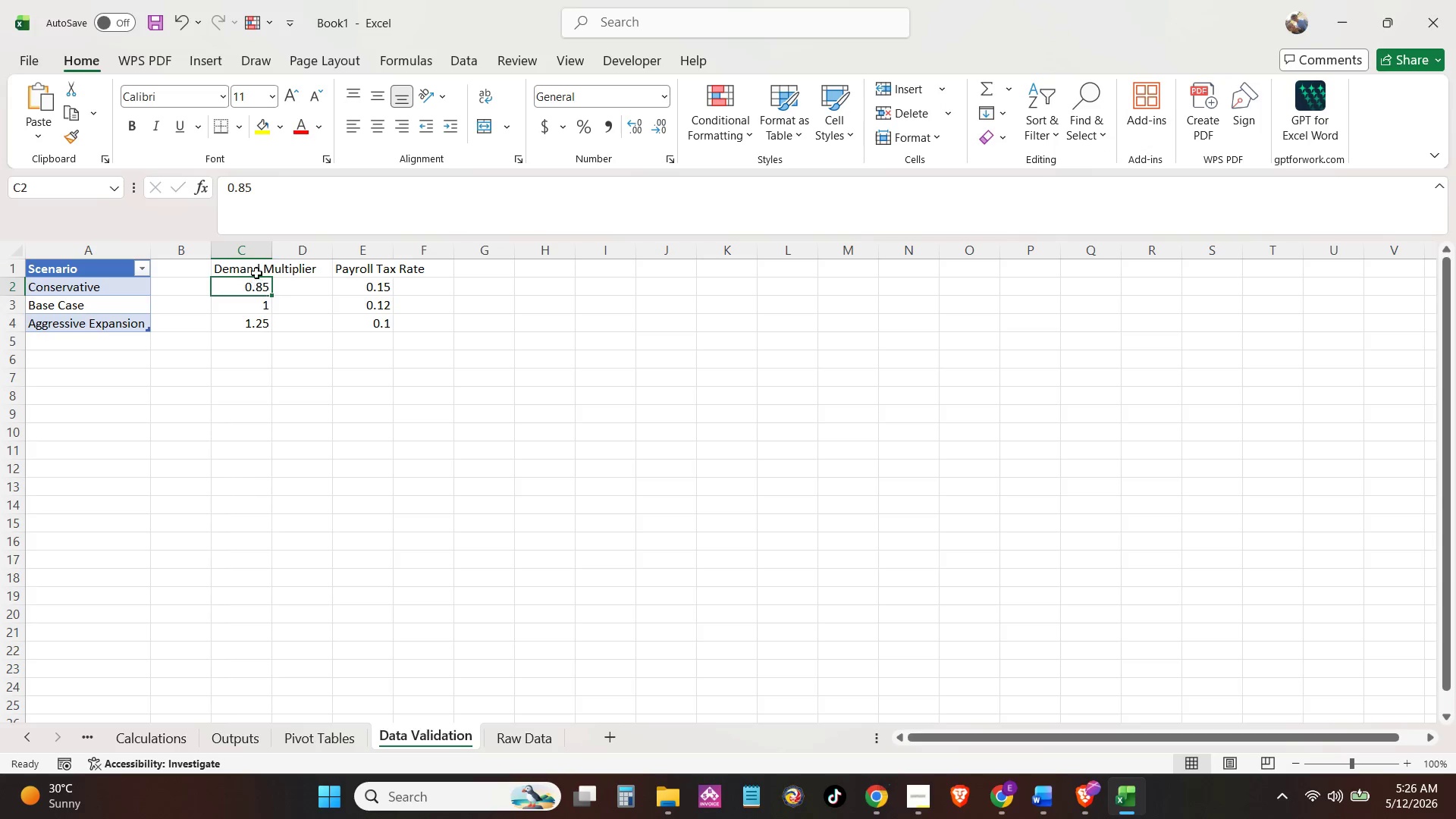 
left_click([256, 273])
 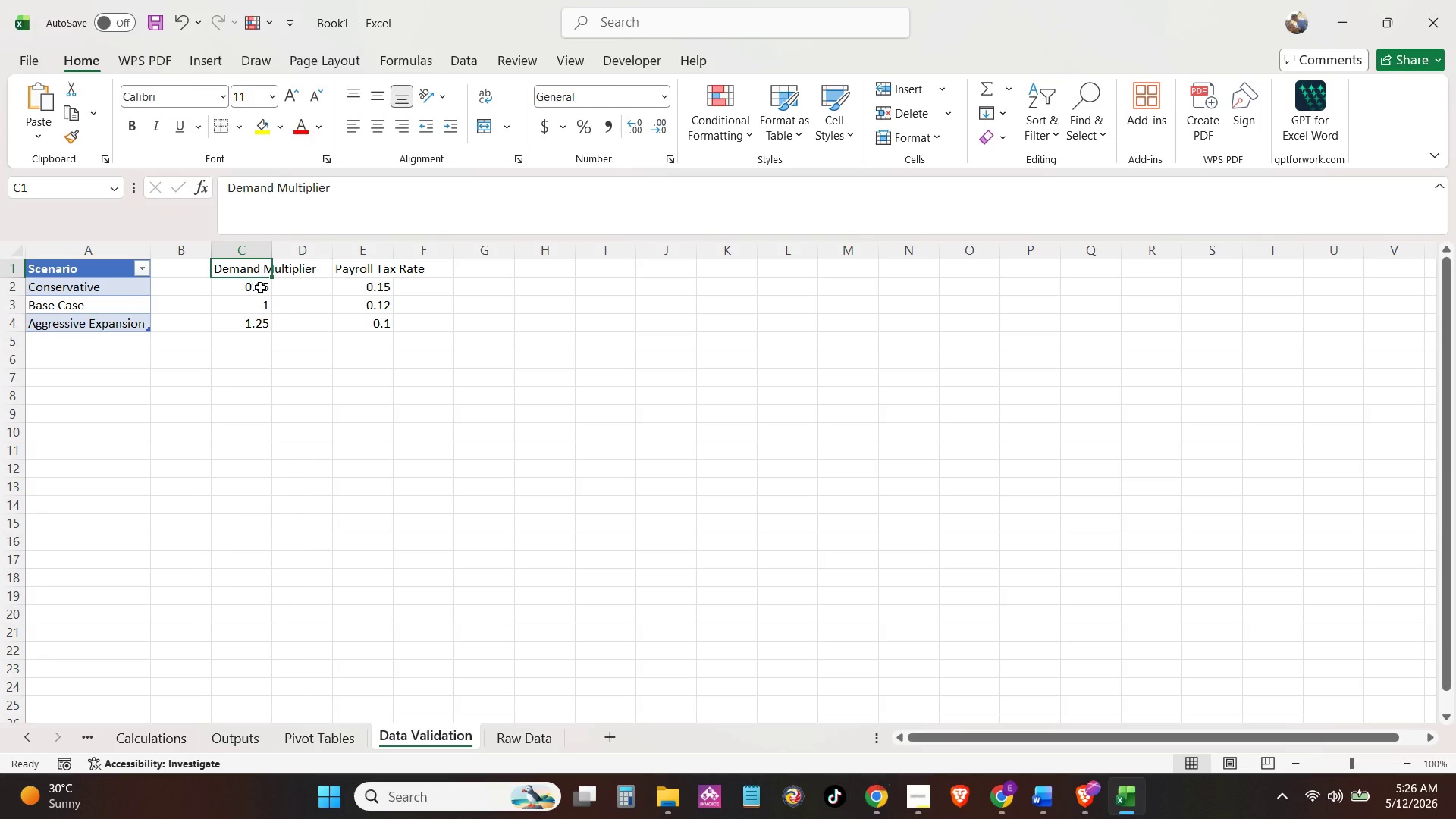 
key(Control+Shift+ArrowDown)
 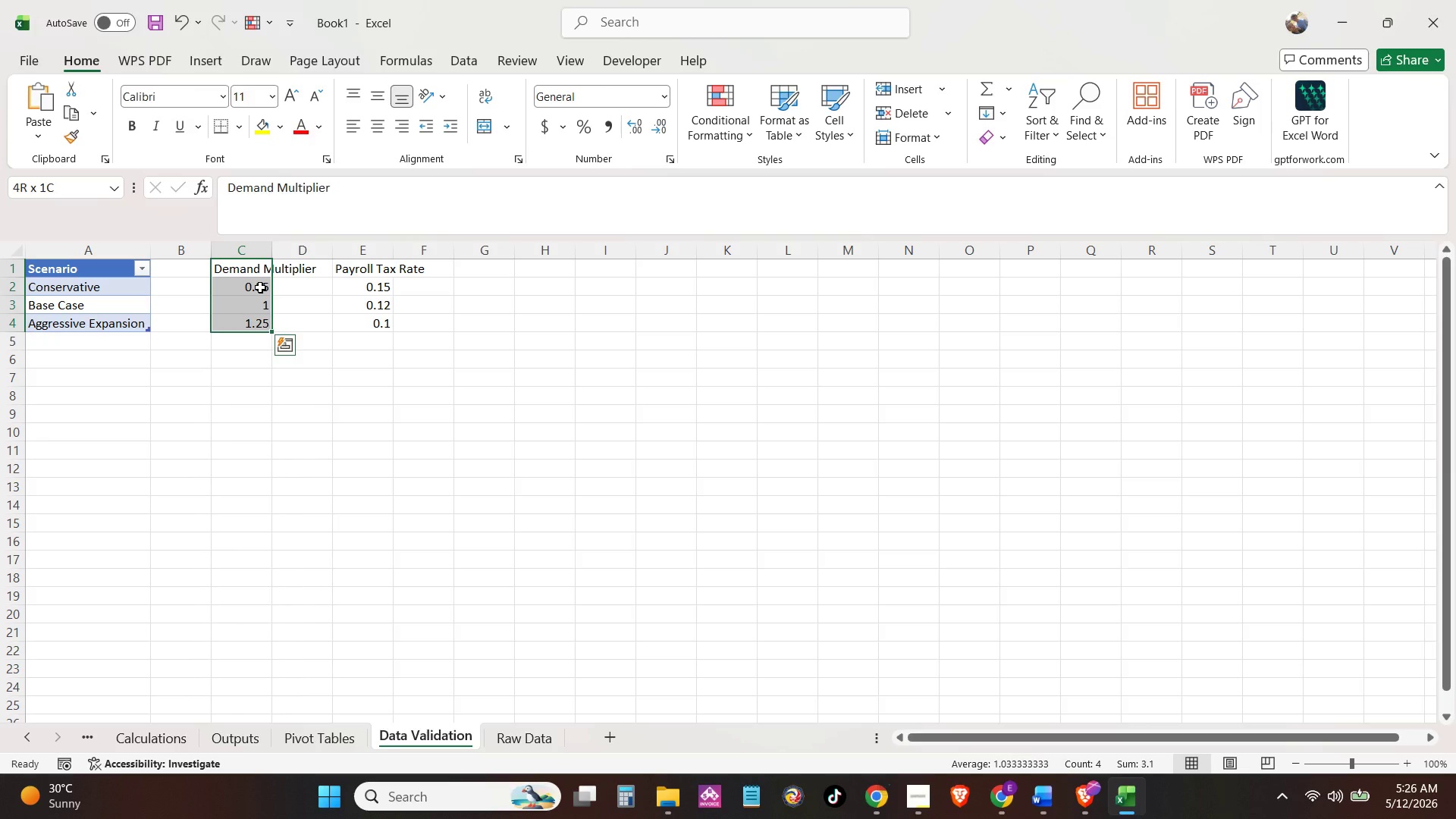 
key(Control+T)
 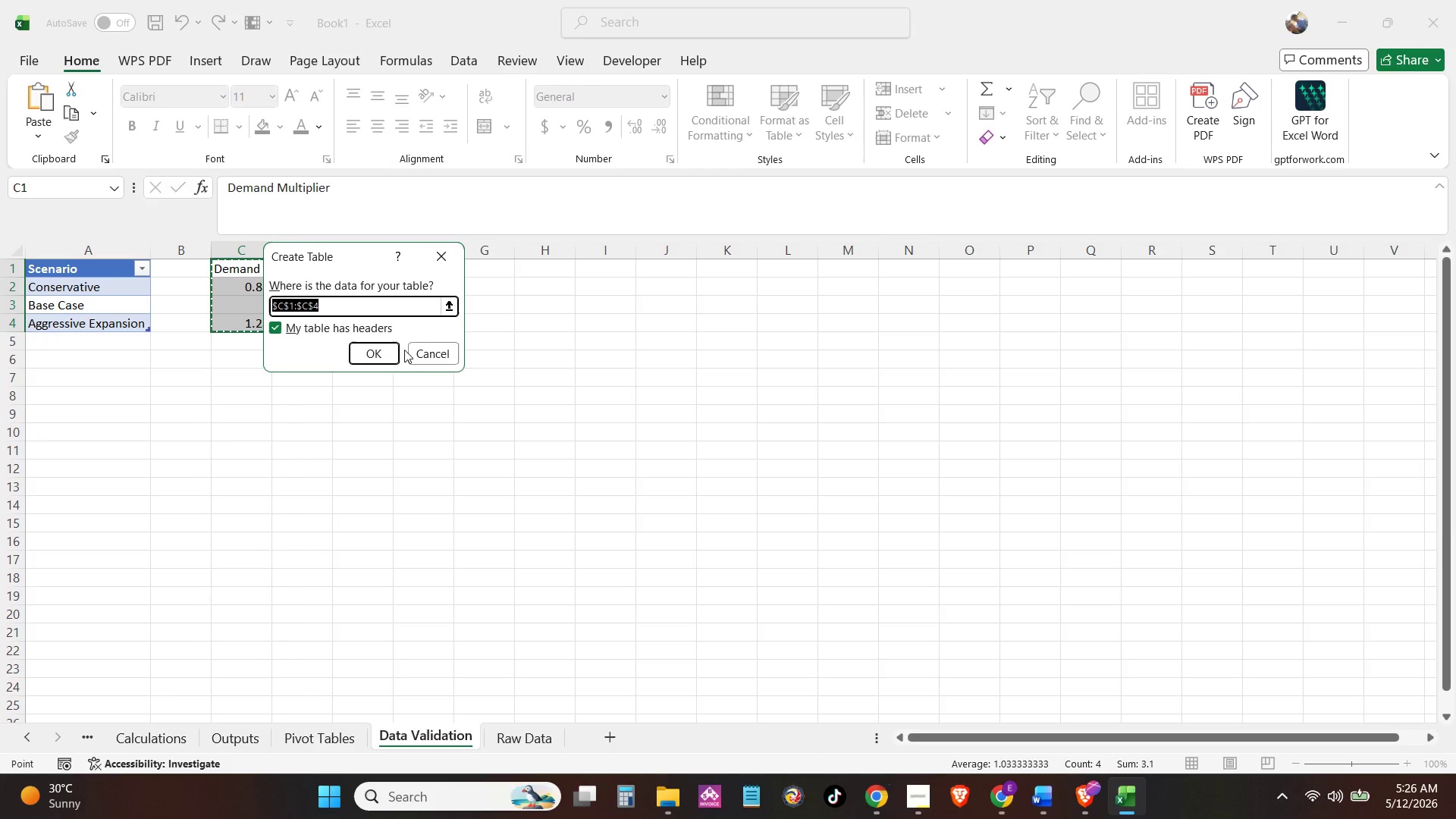 
left_click([391, 355])
 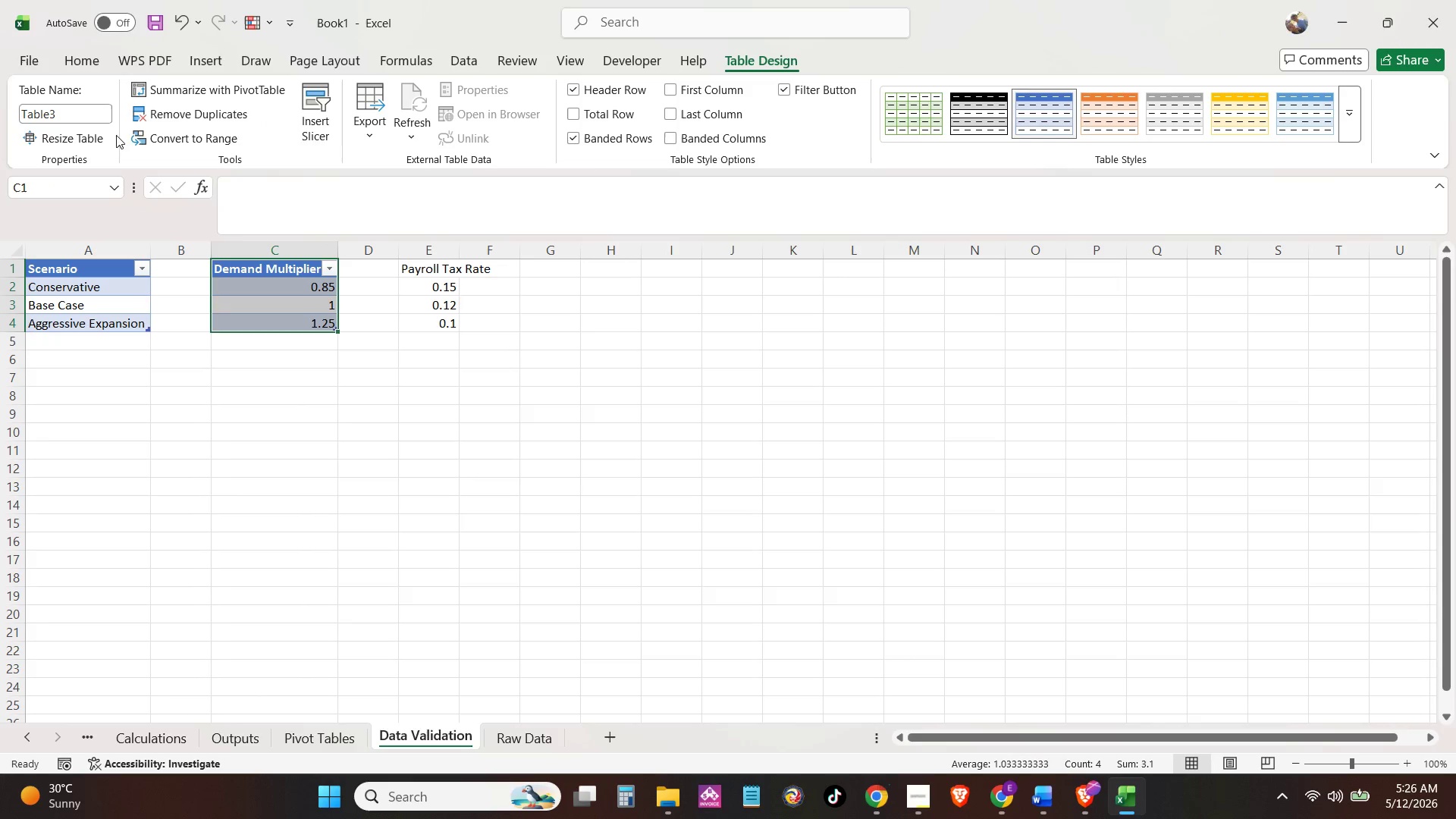 
left_click([99, 116])
 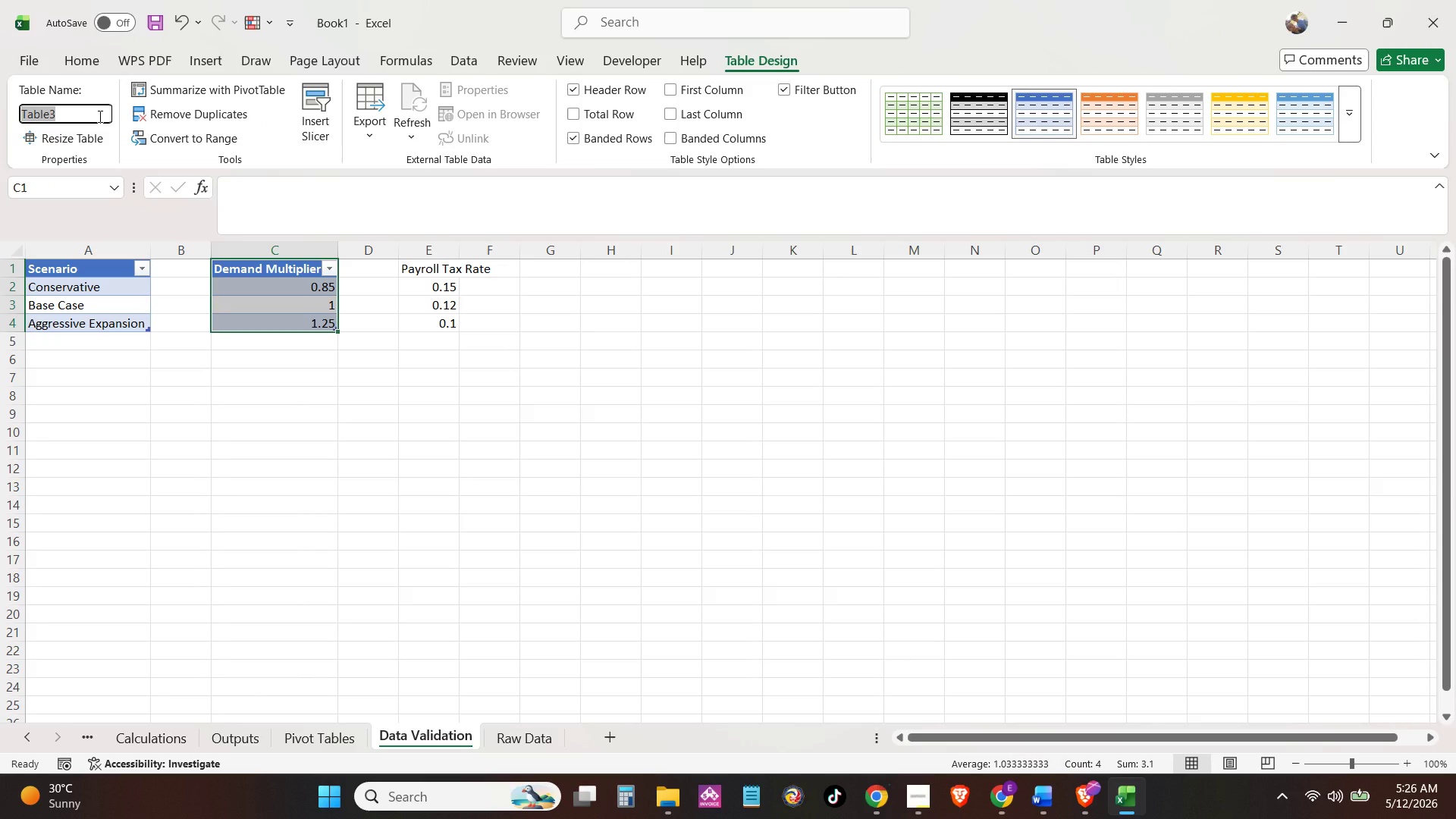 
type(tbl_Demand)
 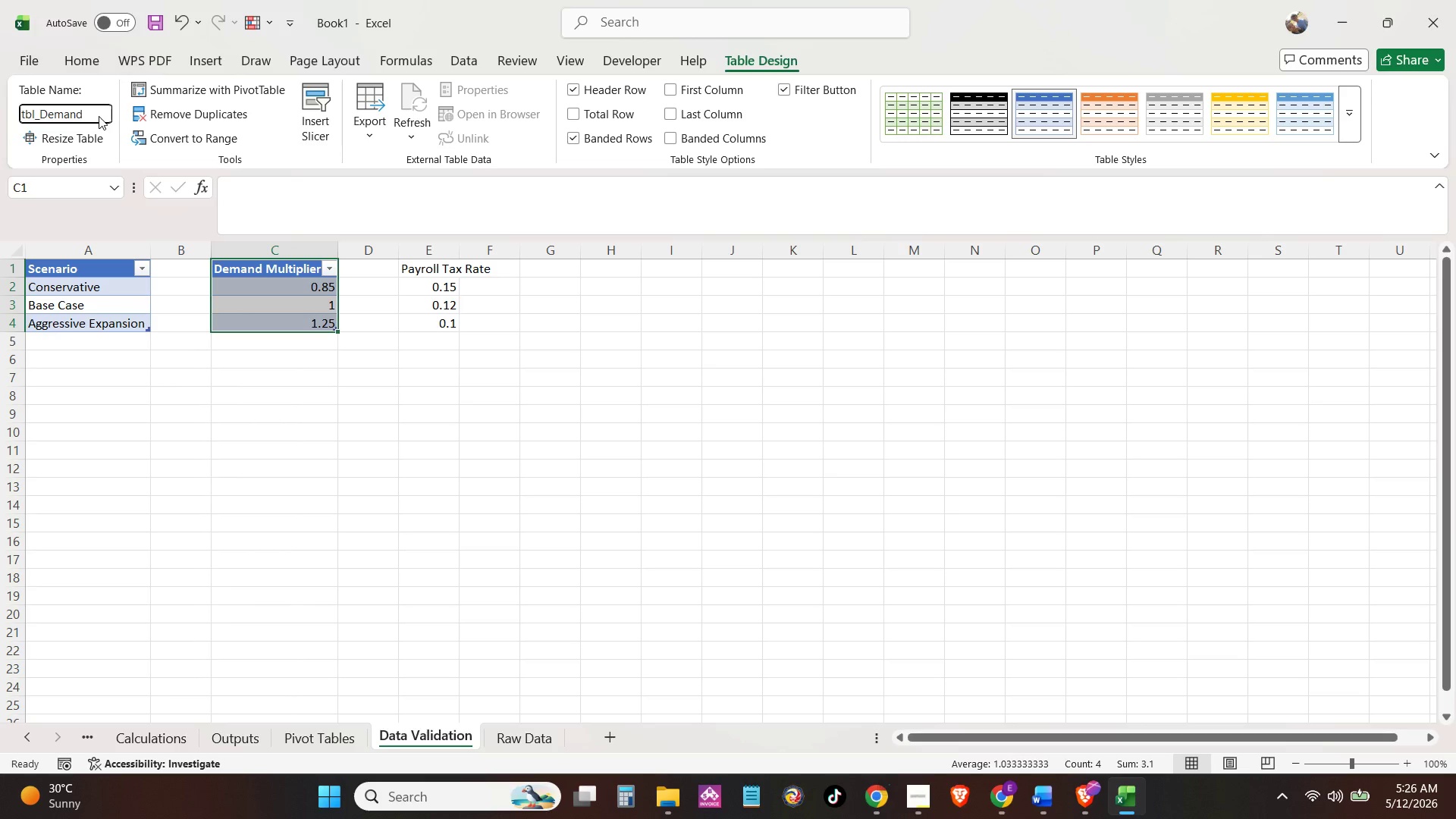 
left_click([413, 265])
 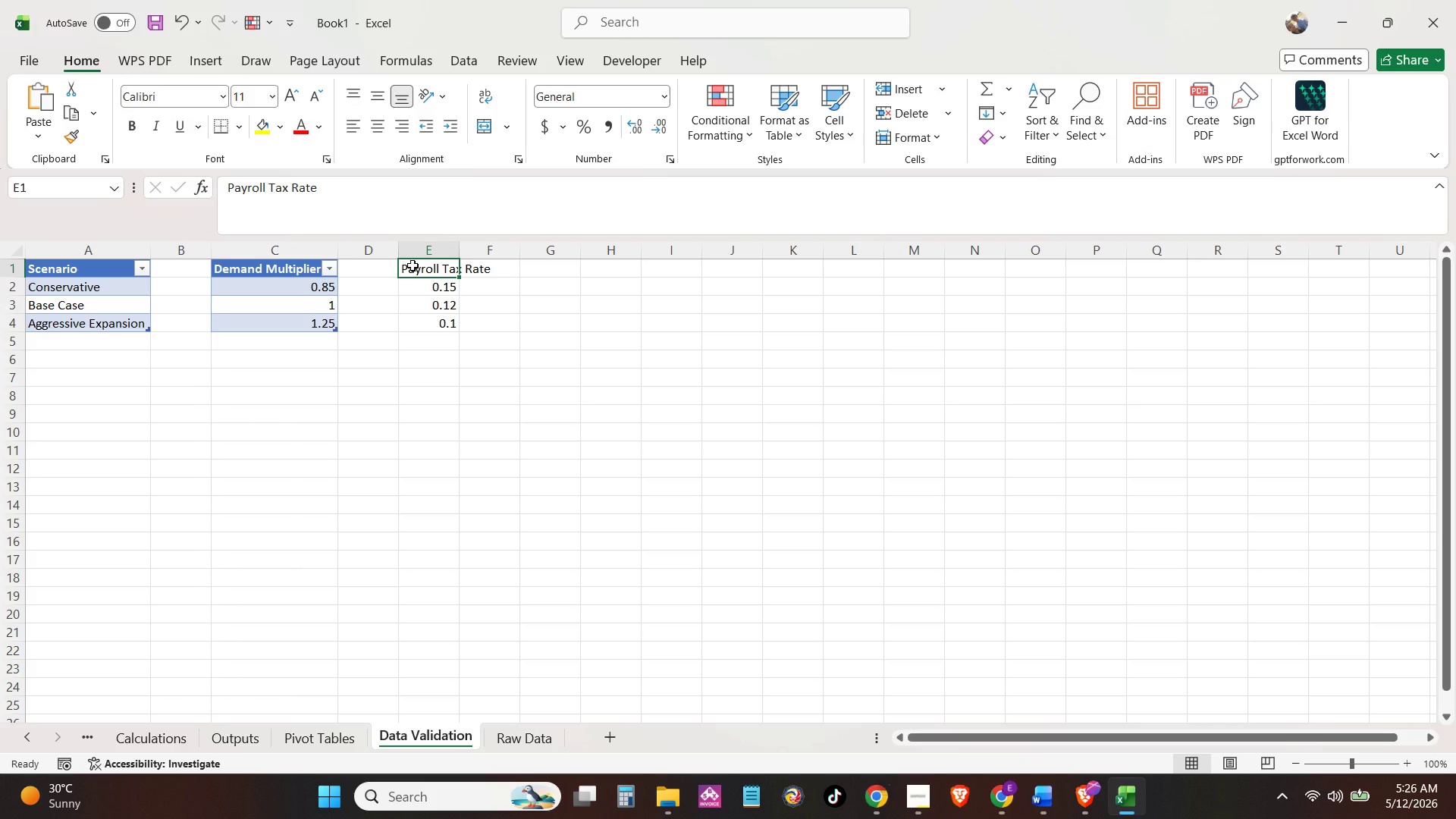 
key(Control+Shift+ShiftLeft)
 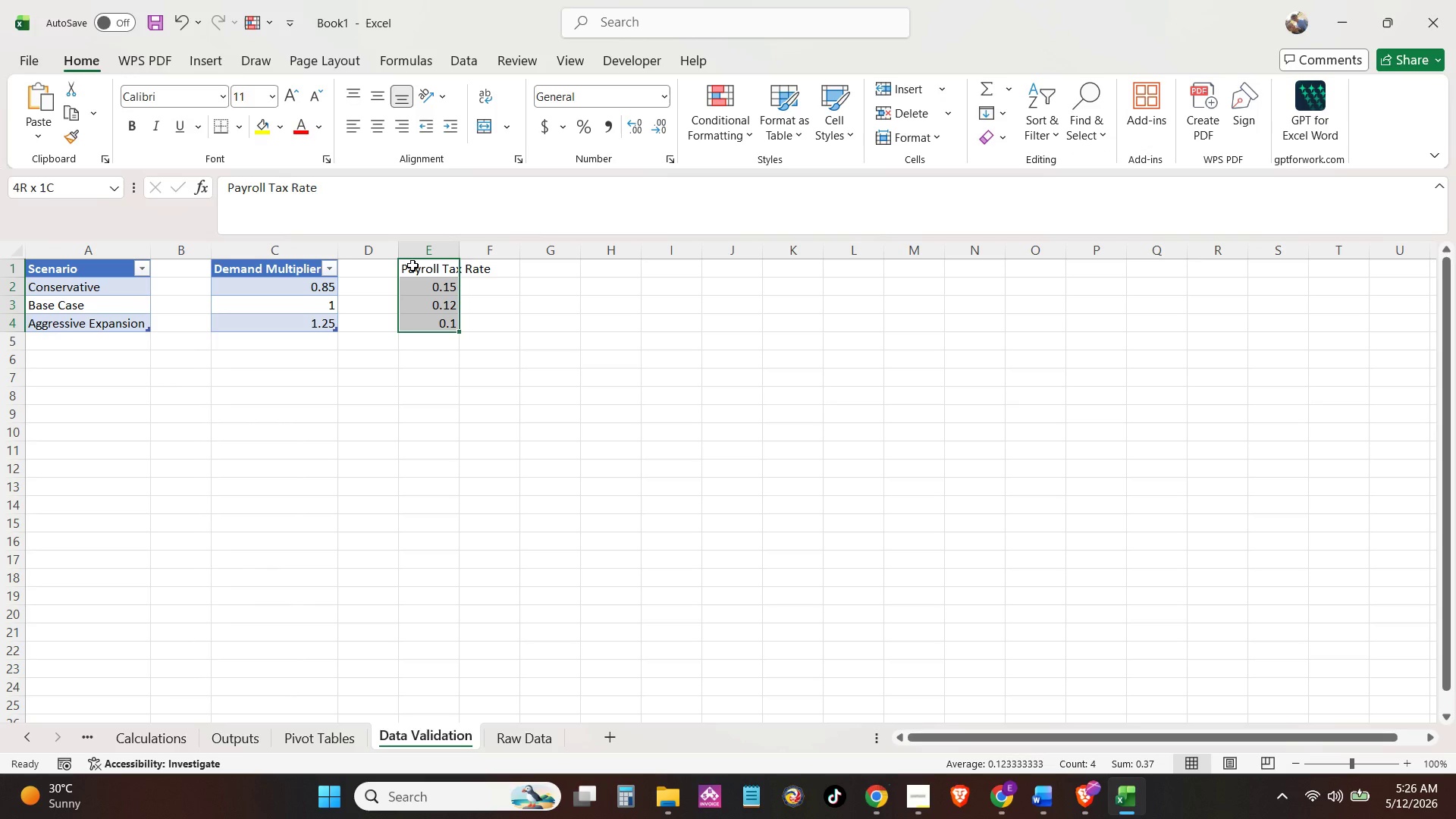 
key(Control+Shift+ArrowDown)
 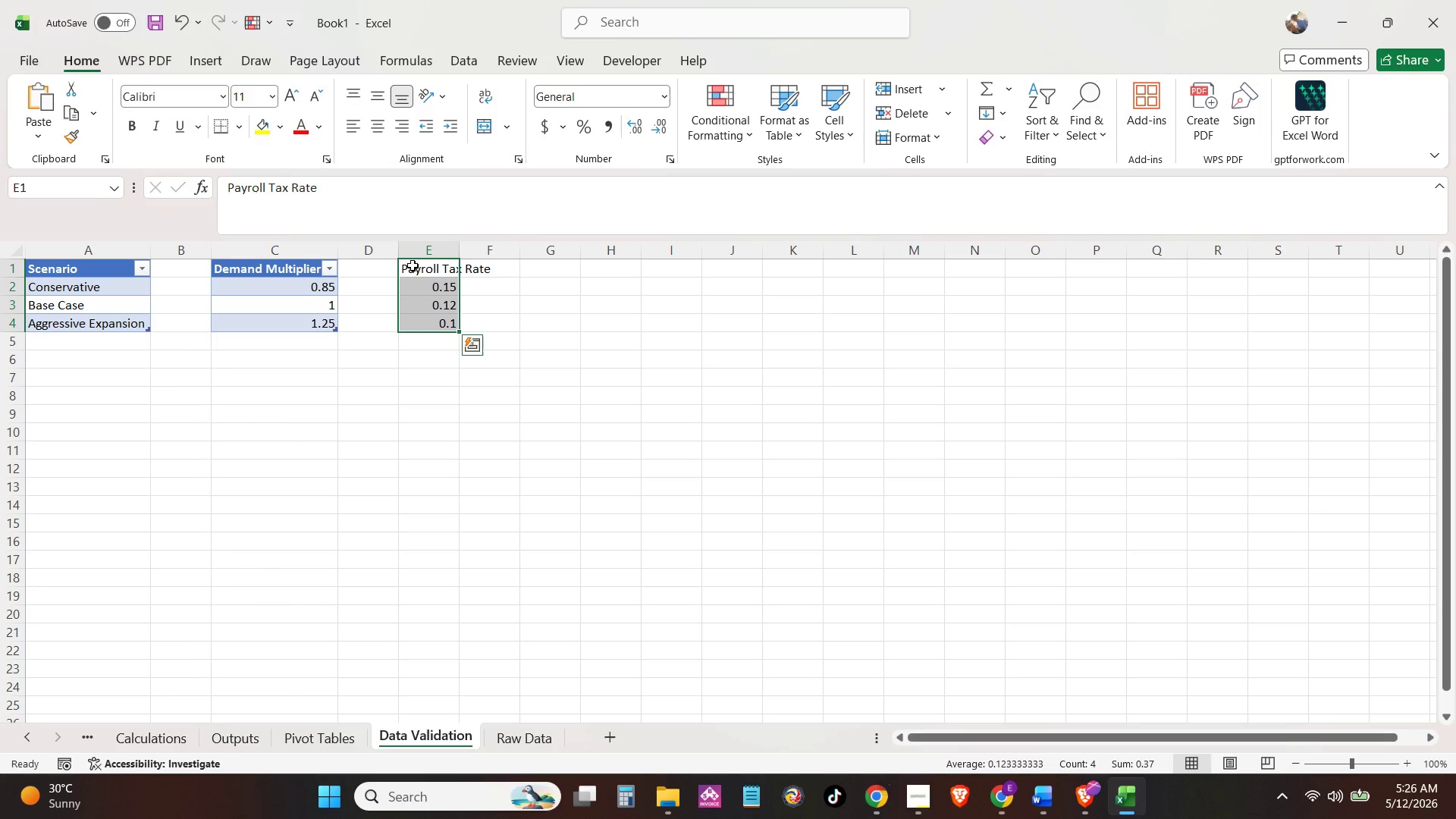 
key(Control+T)
 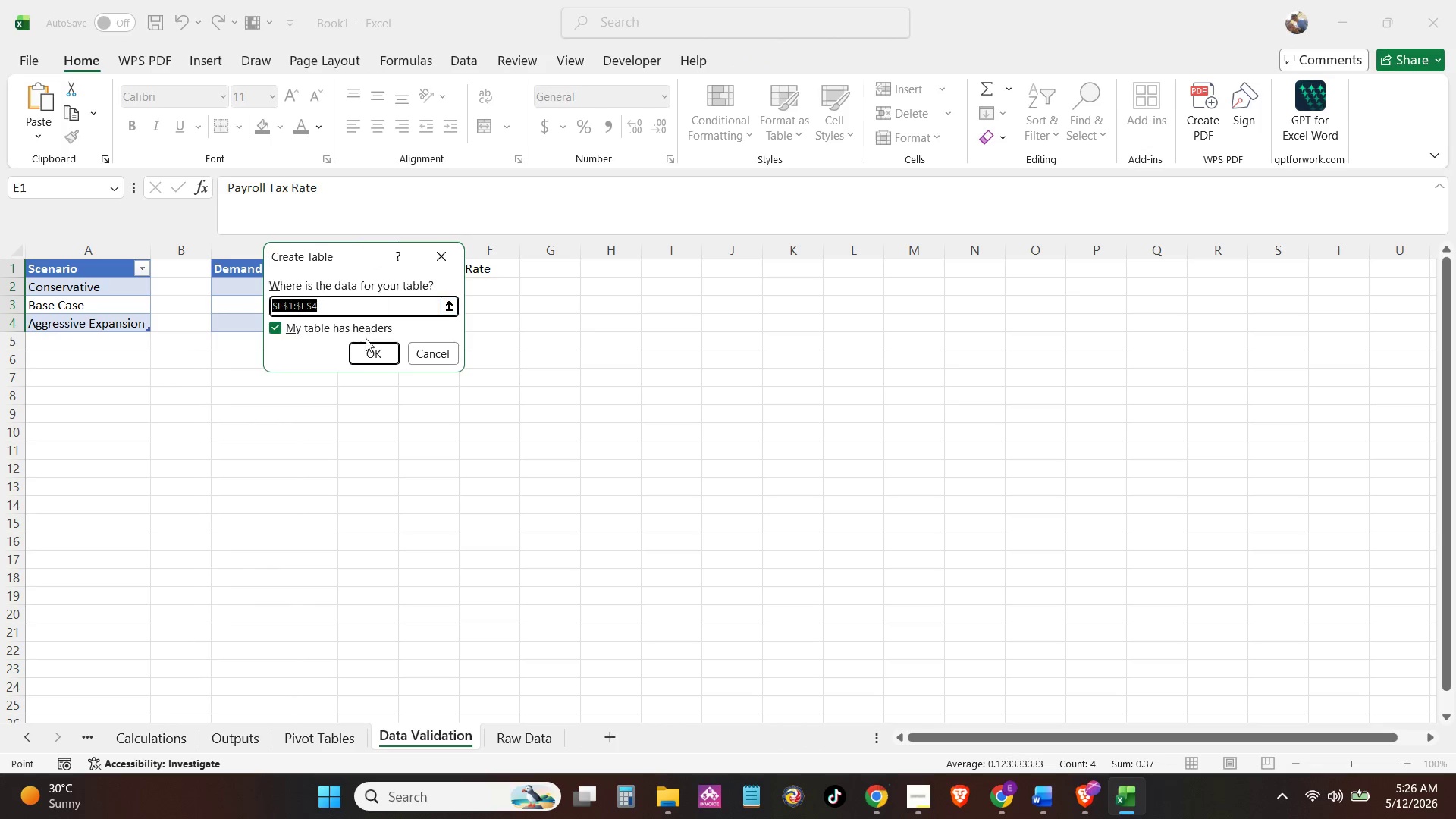 
left_click([372, 353])
 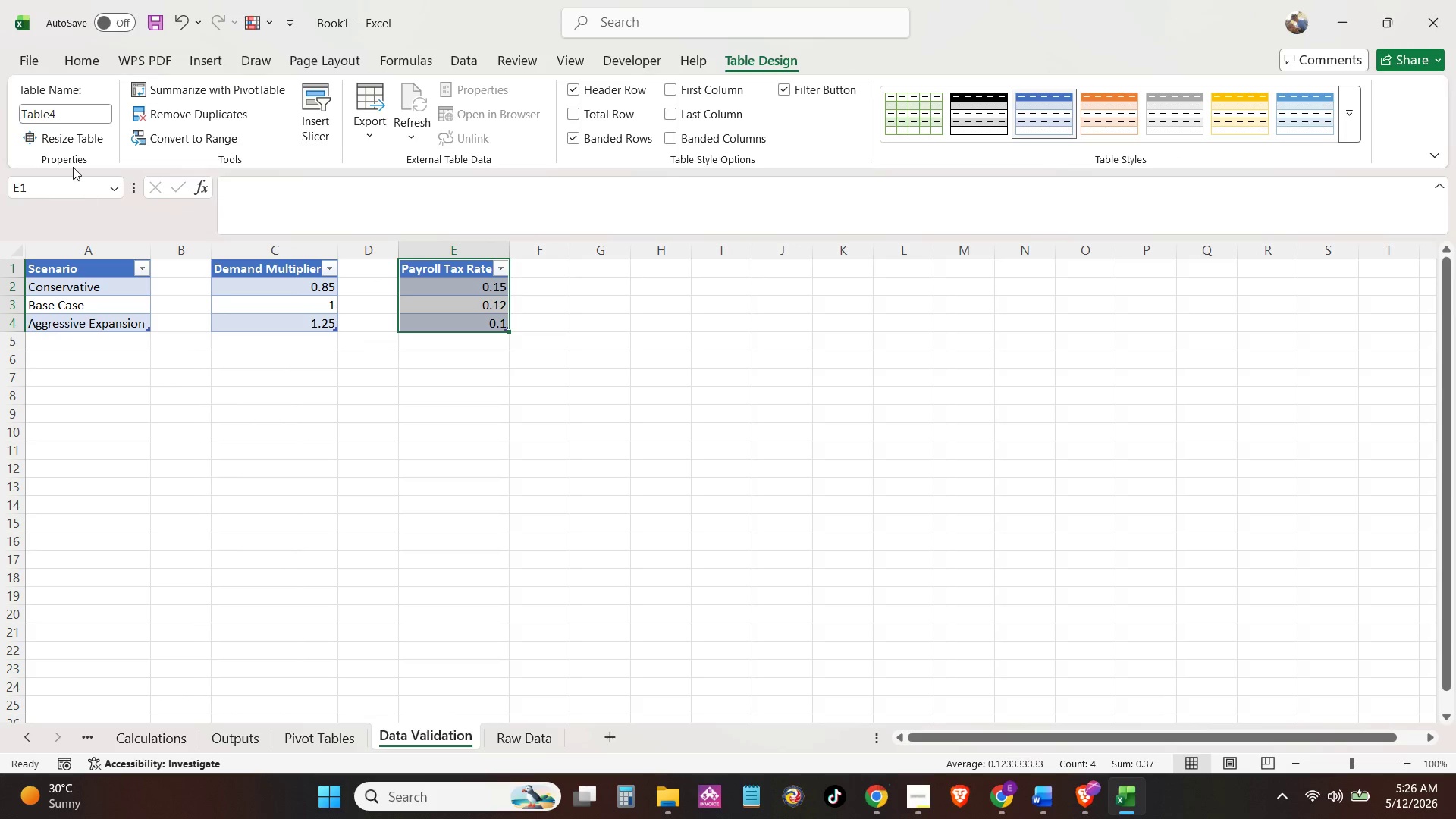 
left_click([59, 111])
 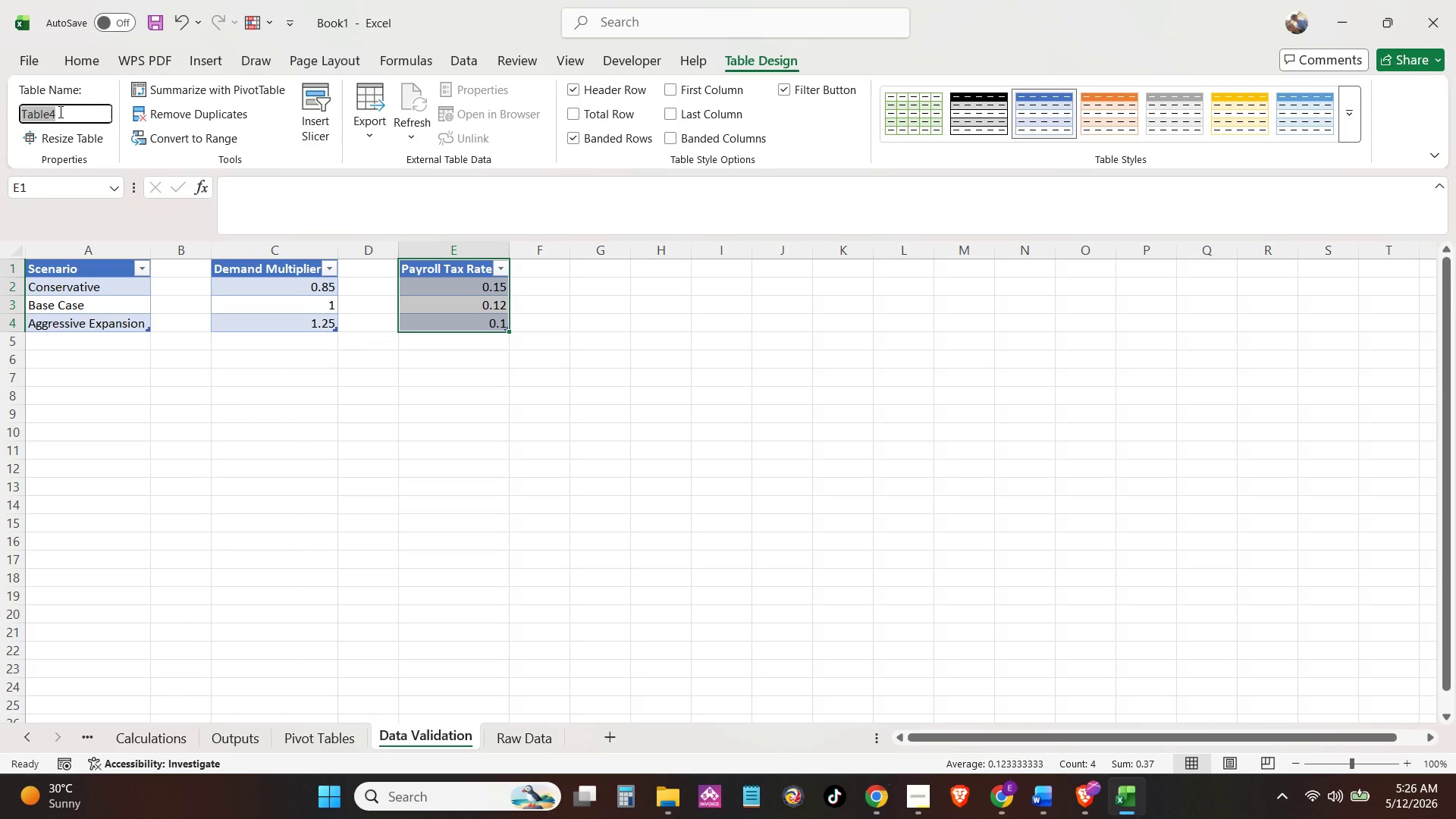 
type(tbl_Tax)
 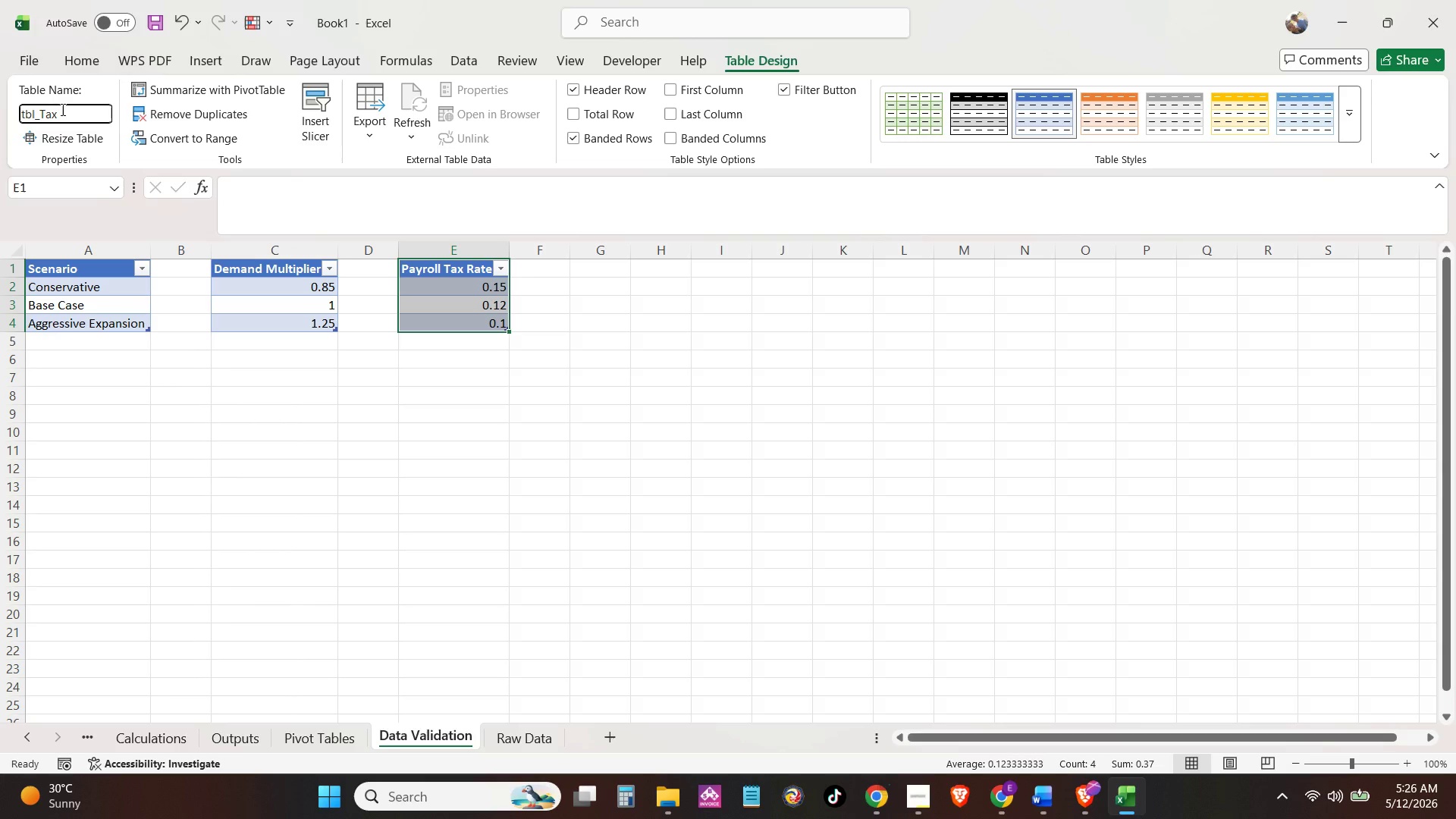 
scroll: coordinate [59, 111], scroll_direction: up, amount: 1.0
 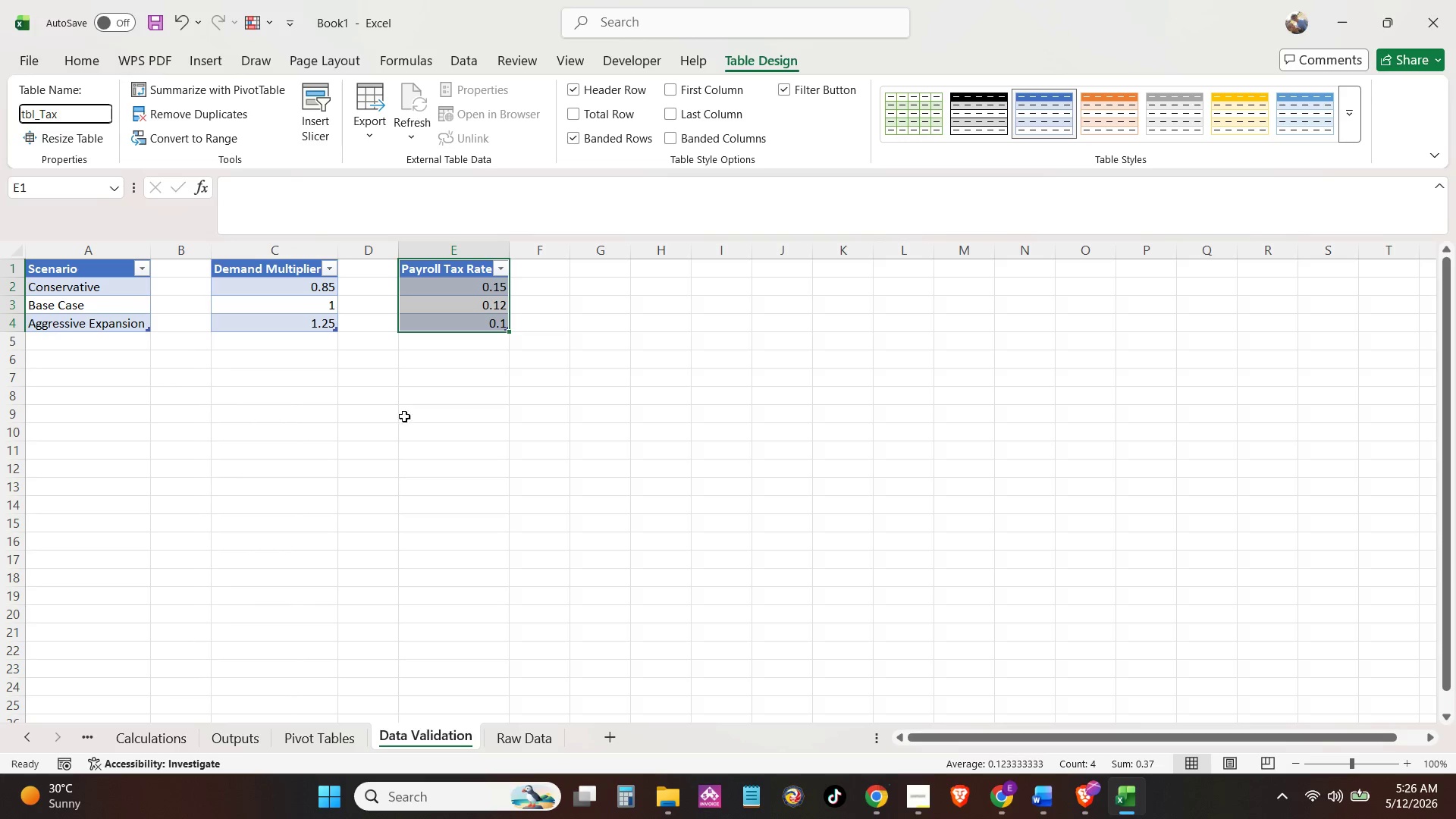 
left_click([413, 427])
 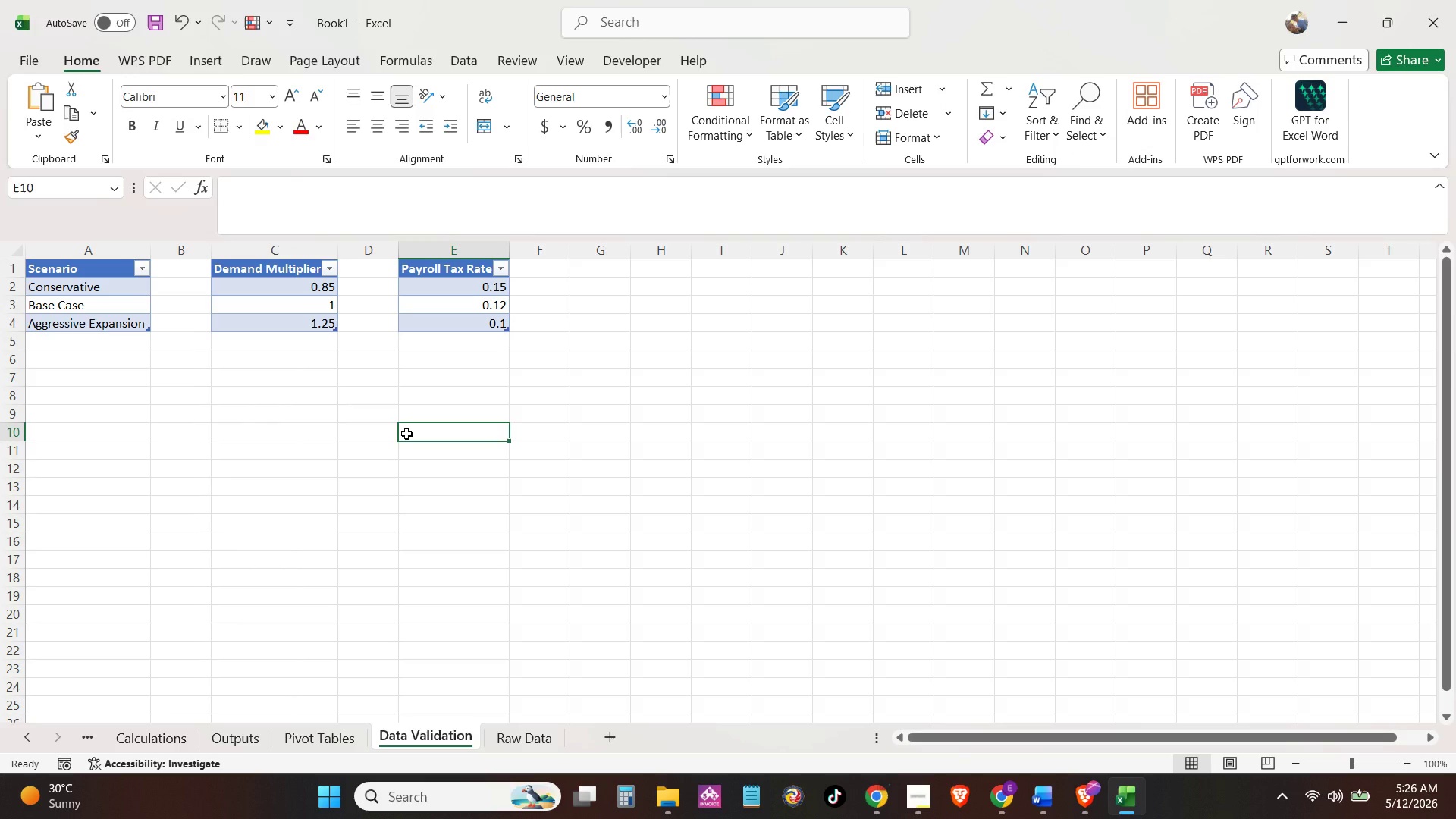 
wait(20.17)
 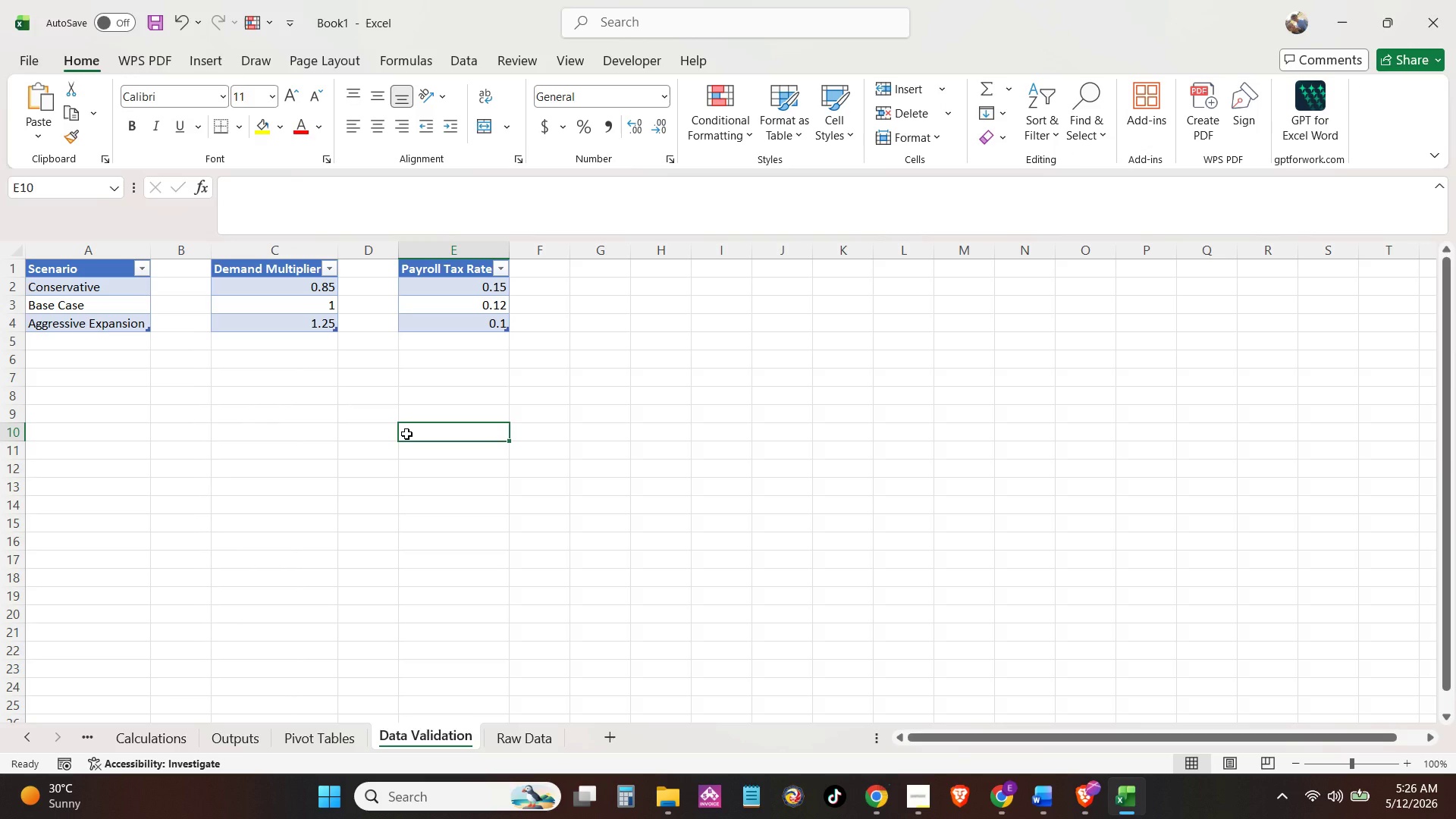 
left_click([595, 271])
 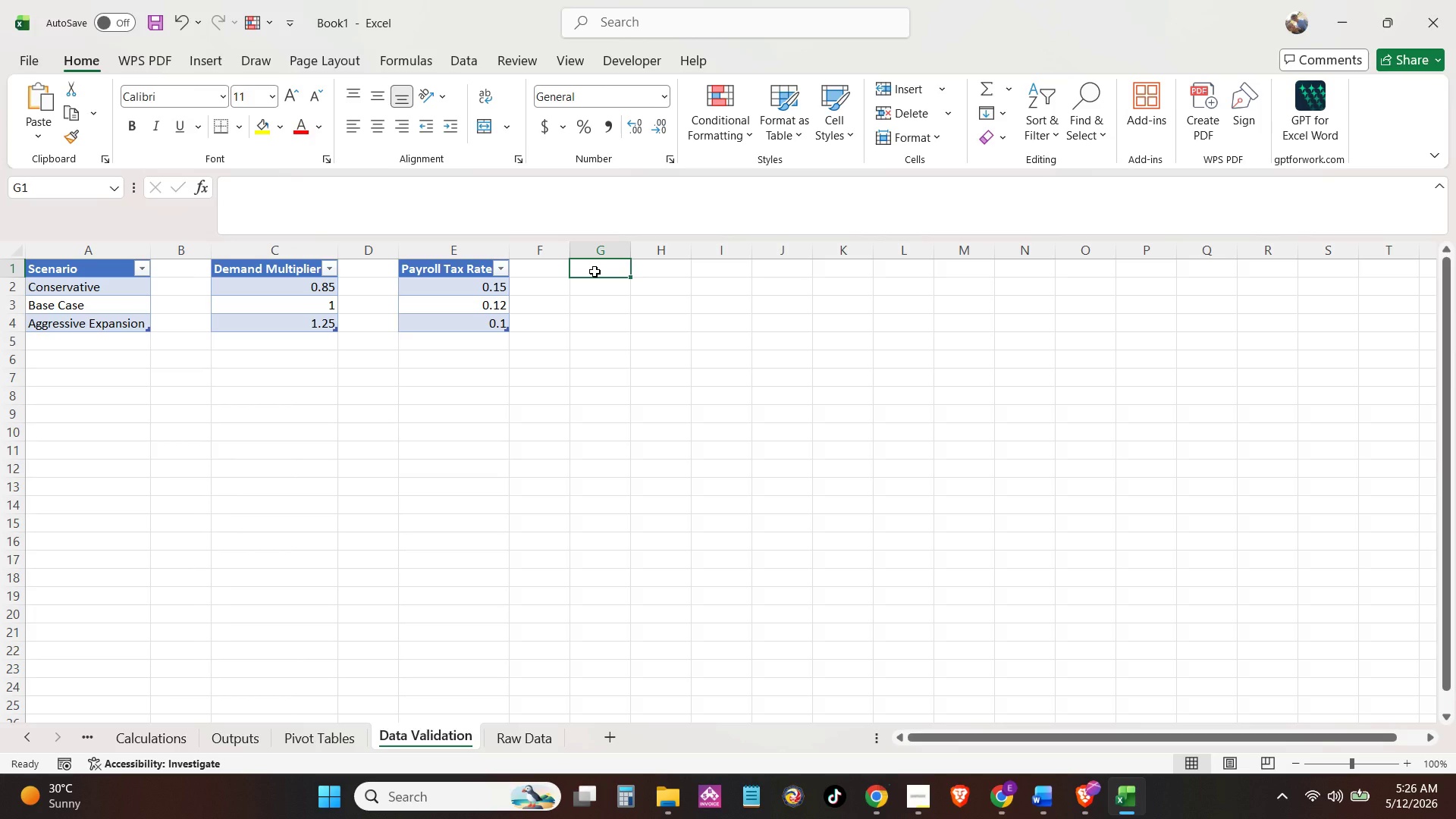 
type(Vehicle Class)
 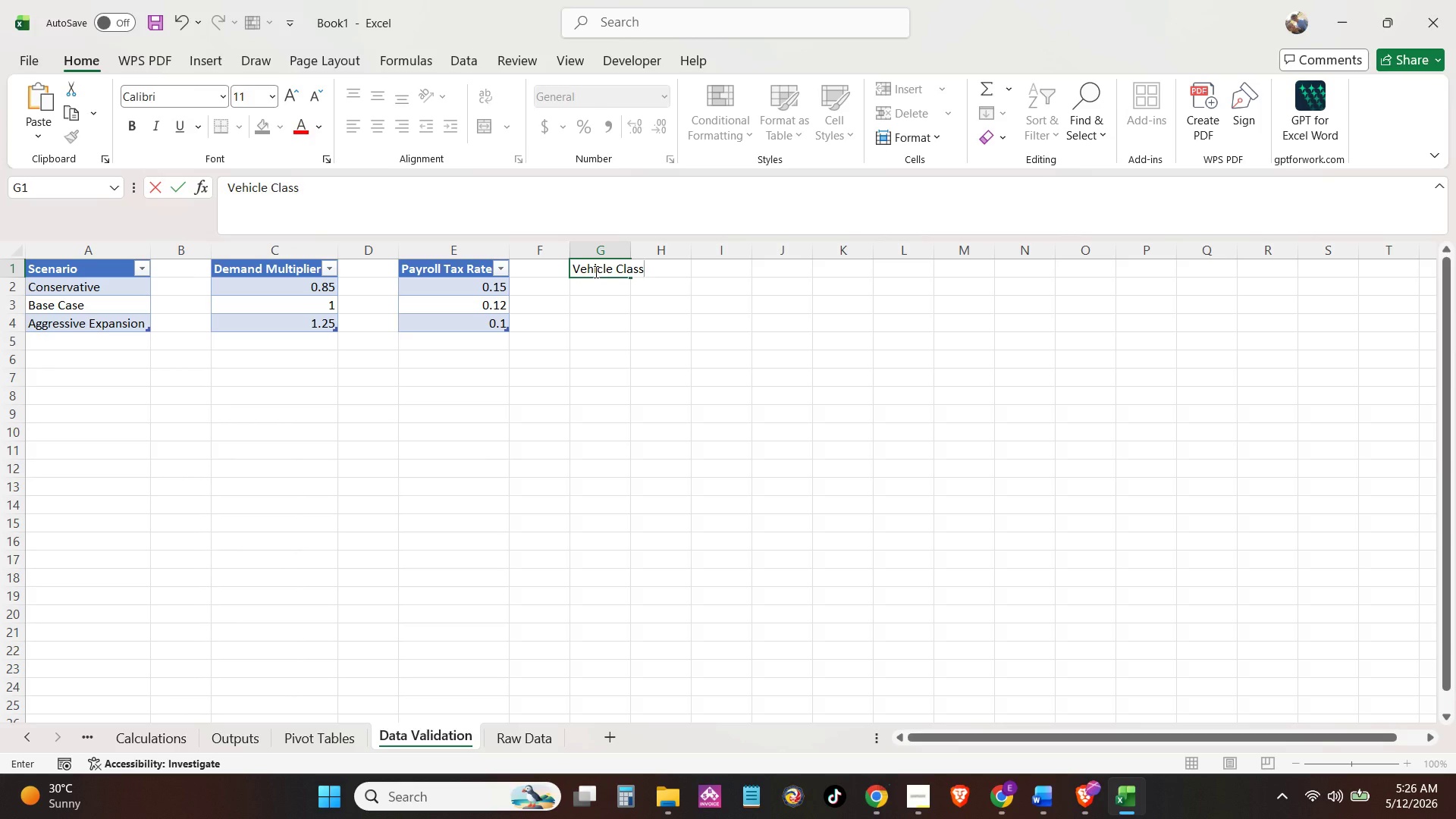 
key(Enter)
 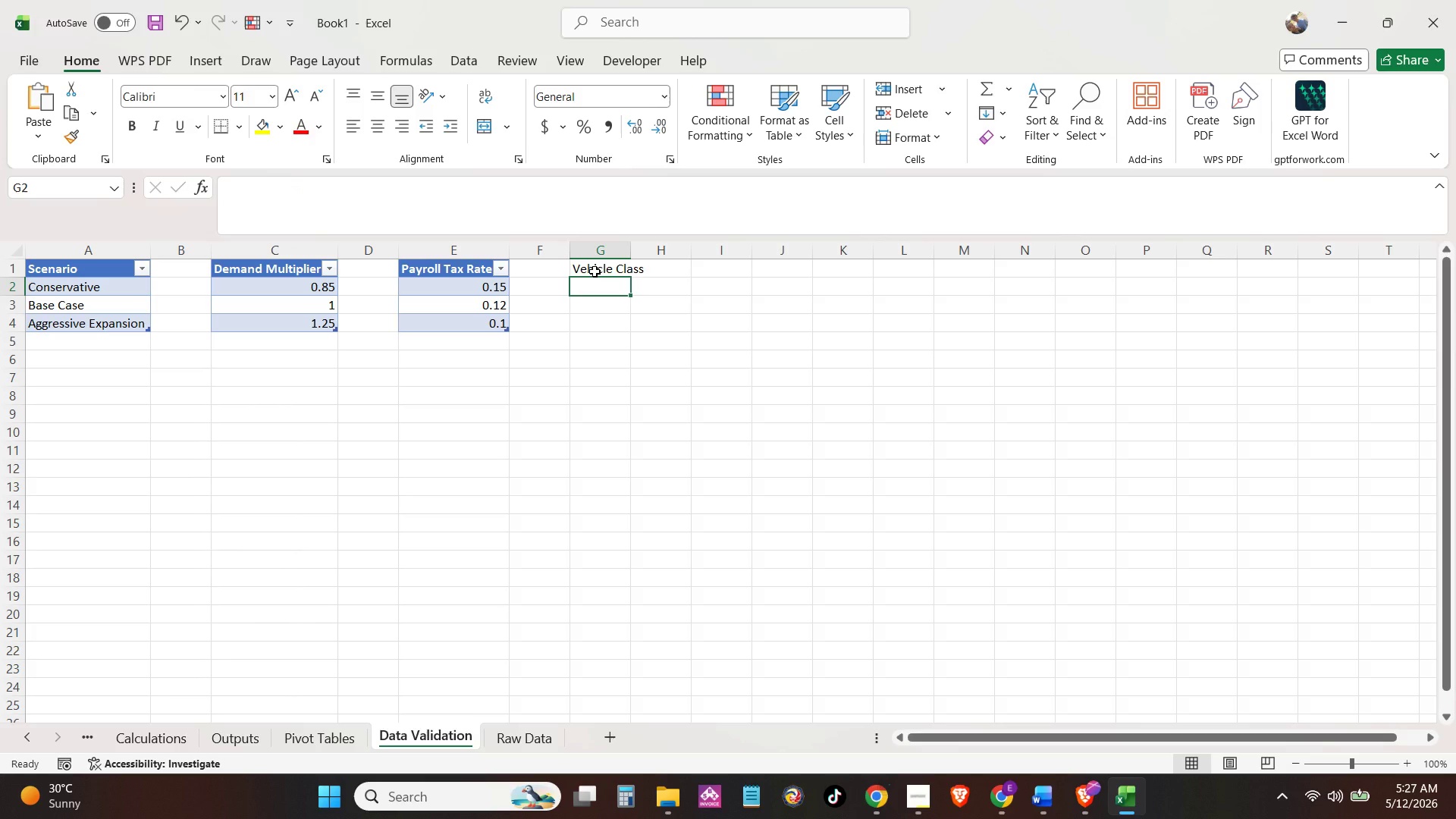 
wait(38.7)
 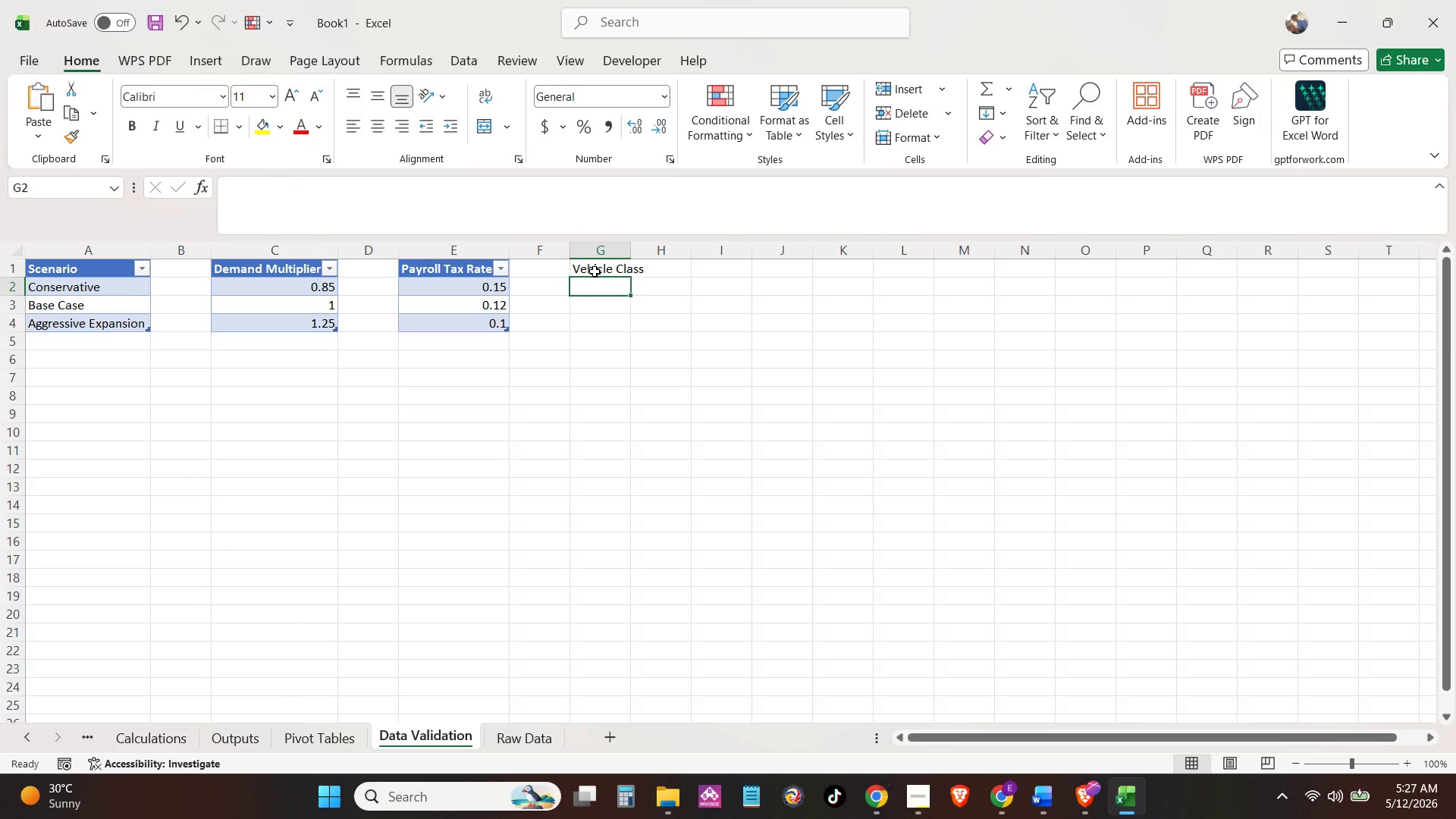 
key(ArrowUp)
 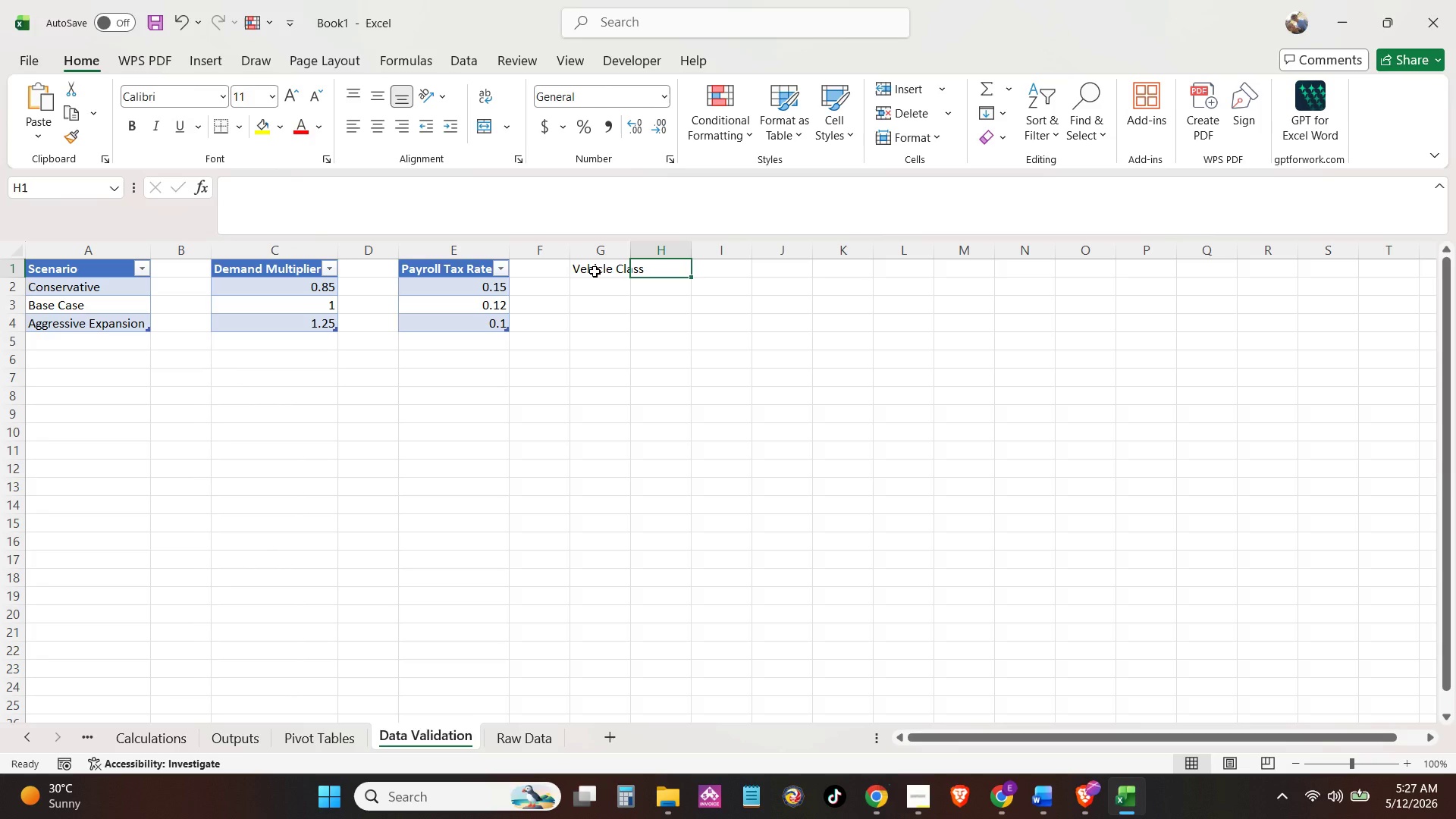 
key(ArrowRight)
 